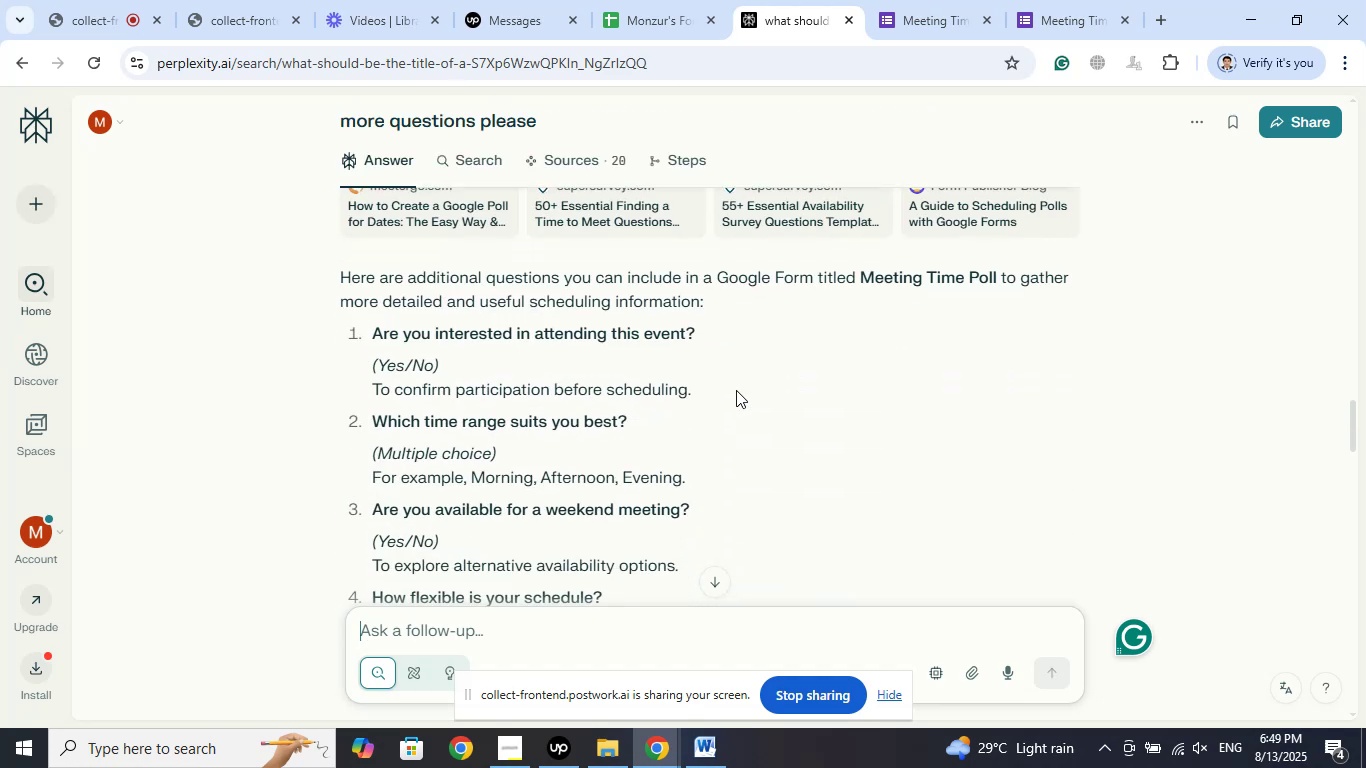 
scroll: coordinate [734, 387], scroll_direction: up, amount: 5.0
 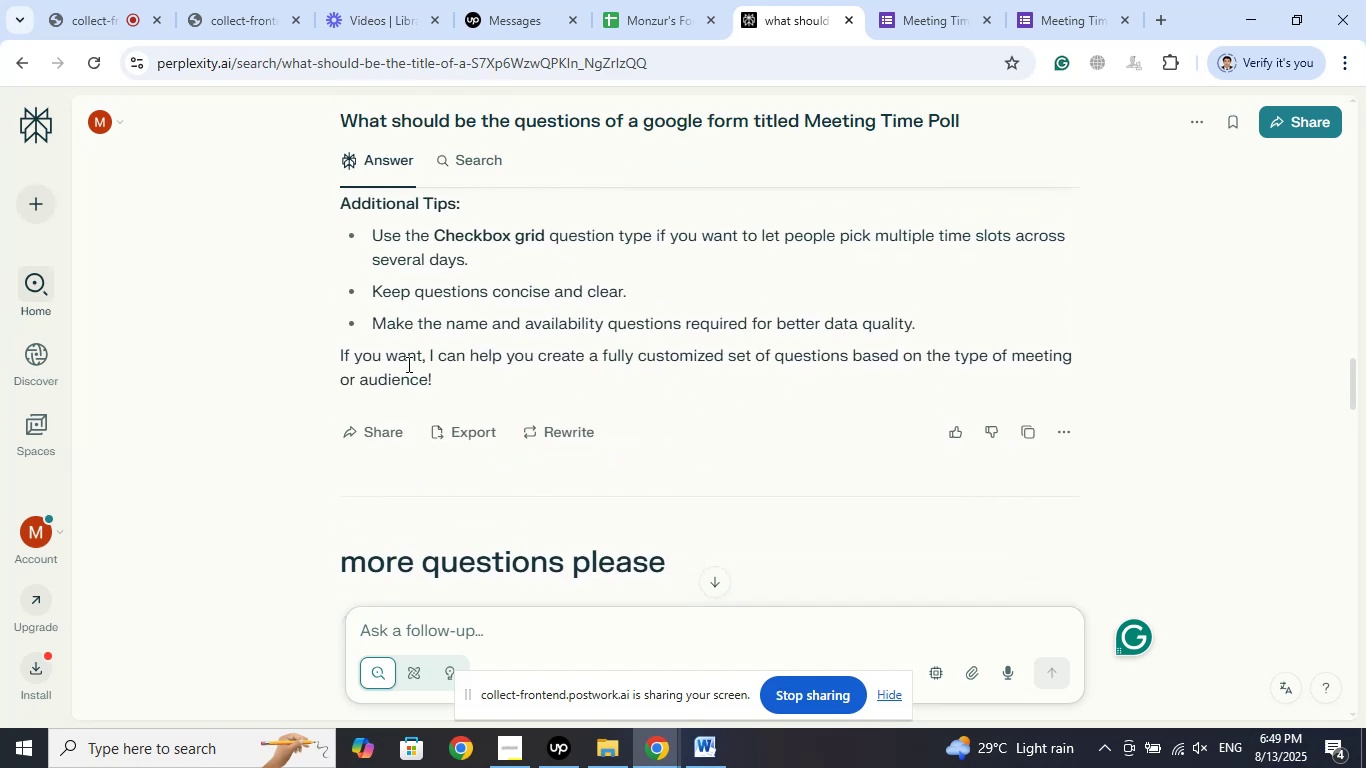 
left_click([381, 365])
 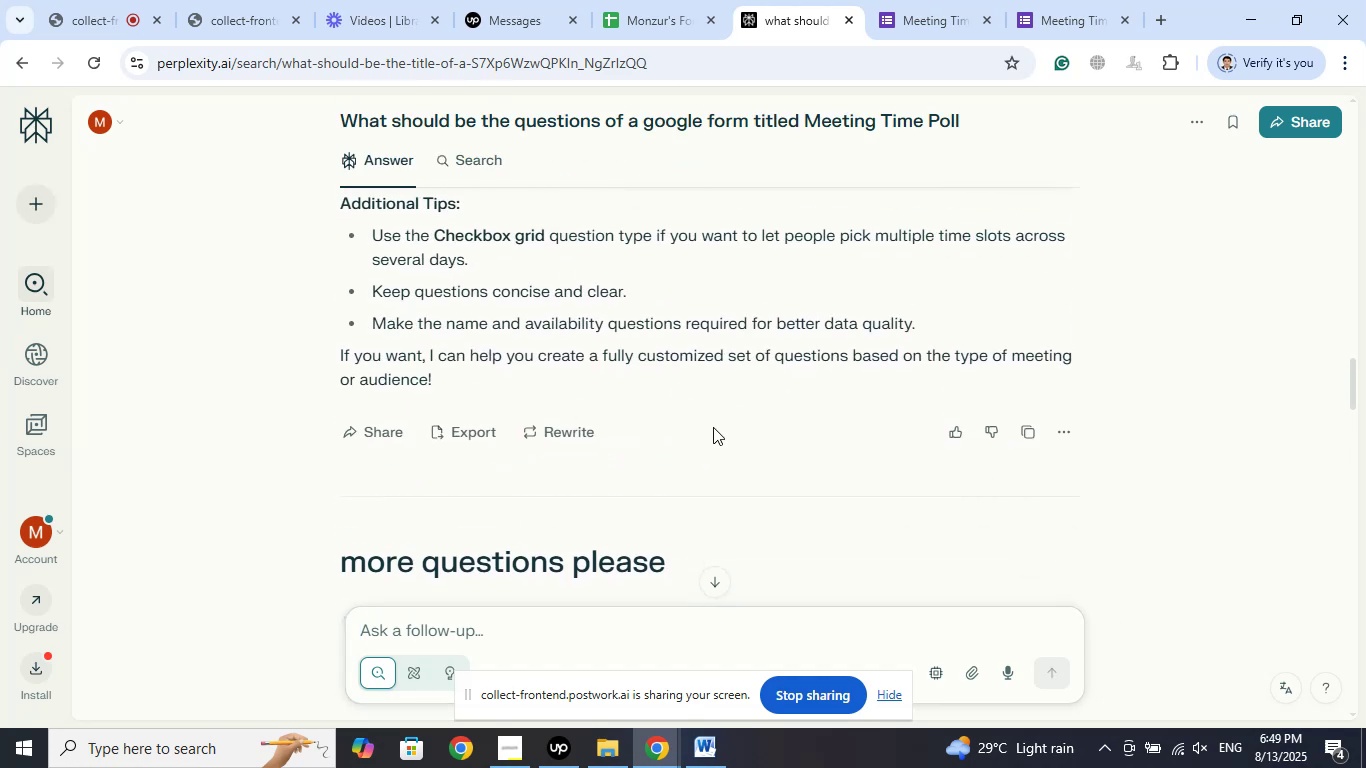 
scroll: coordinate [714, 426], scroll_direction: down, amount: 2.0
 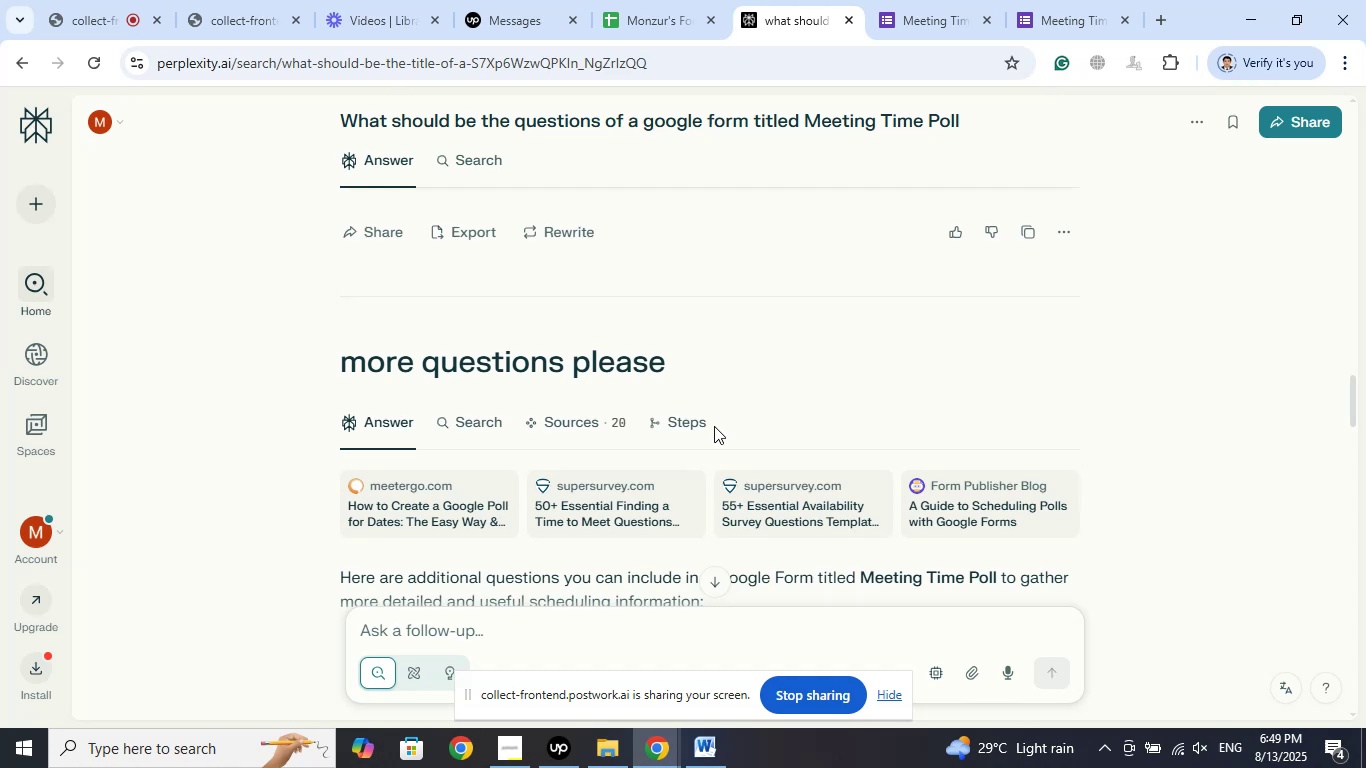 
scroll: coordinate [714, 426], scroll_direction: up, amount: 2.0
 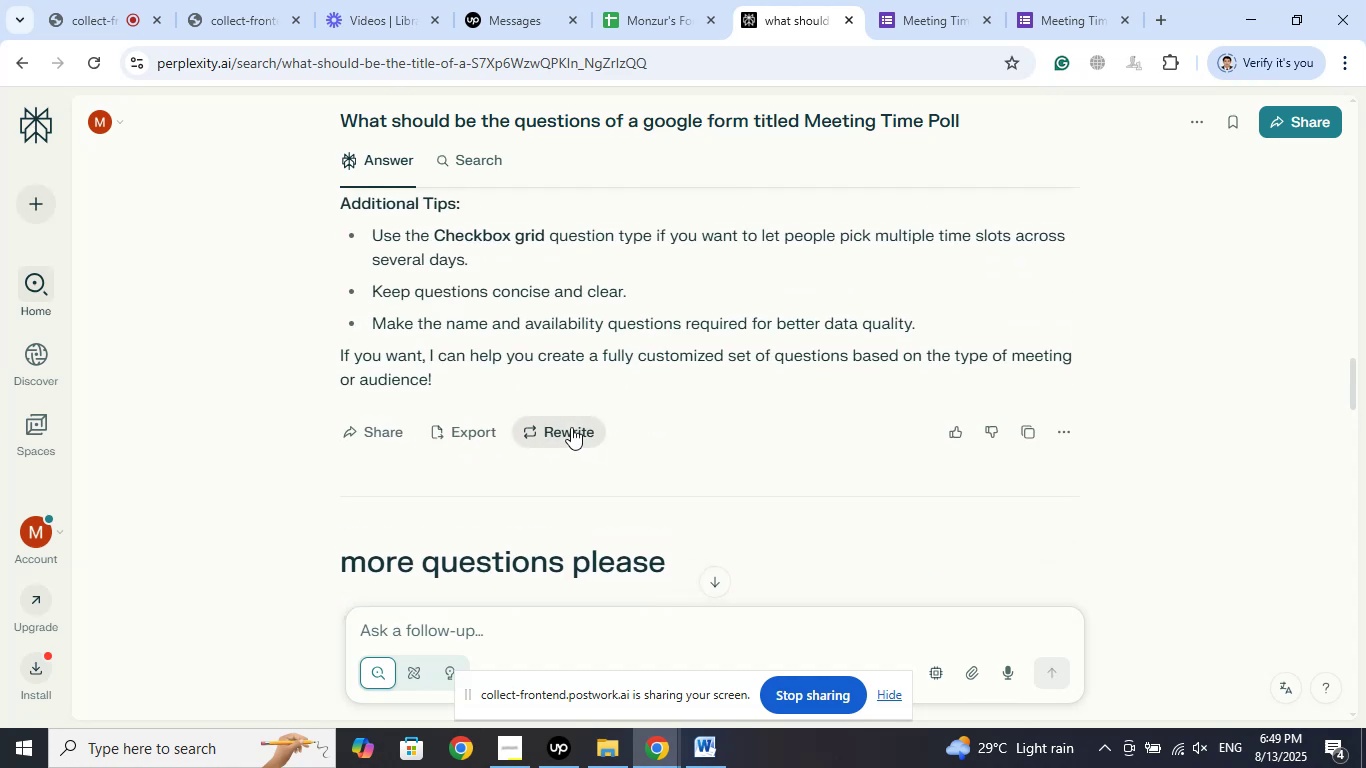 
left_click([571, 427])
 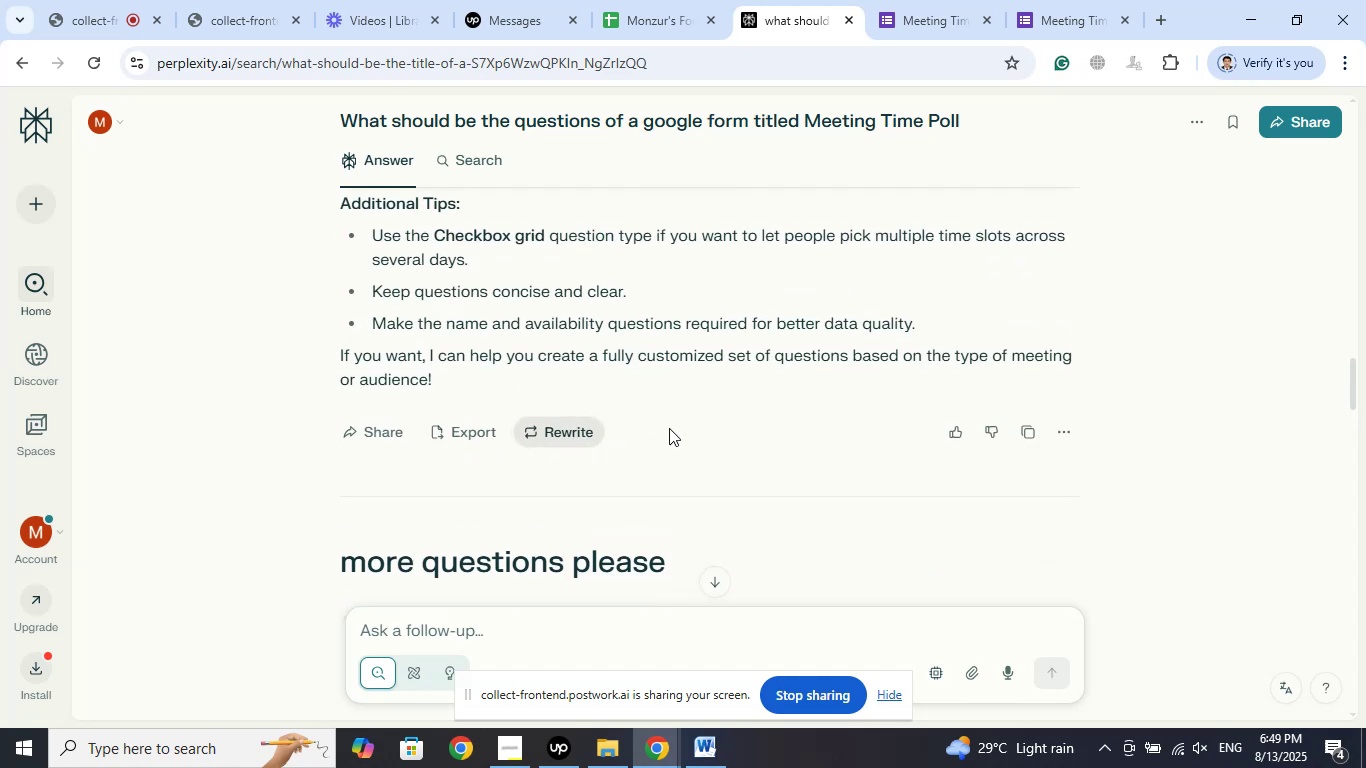 
mouse_move([713, 405])
 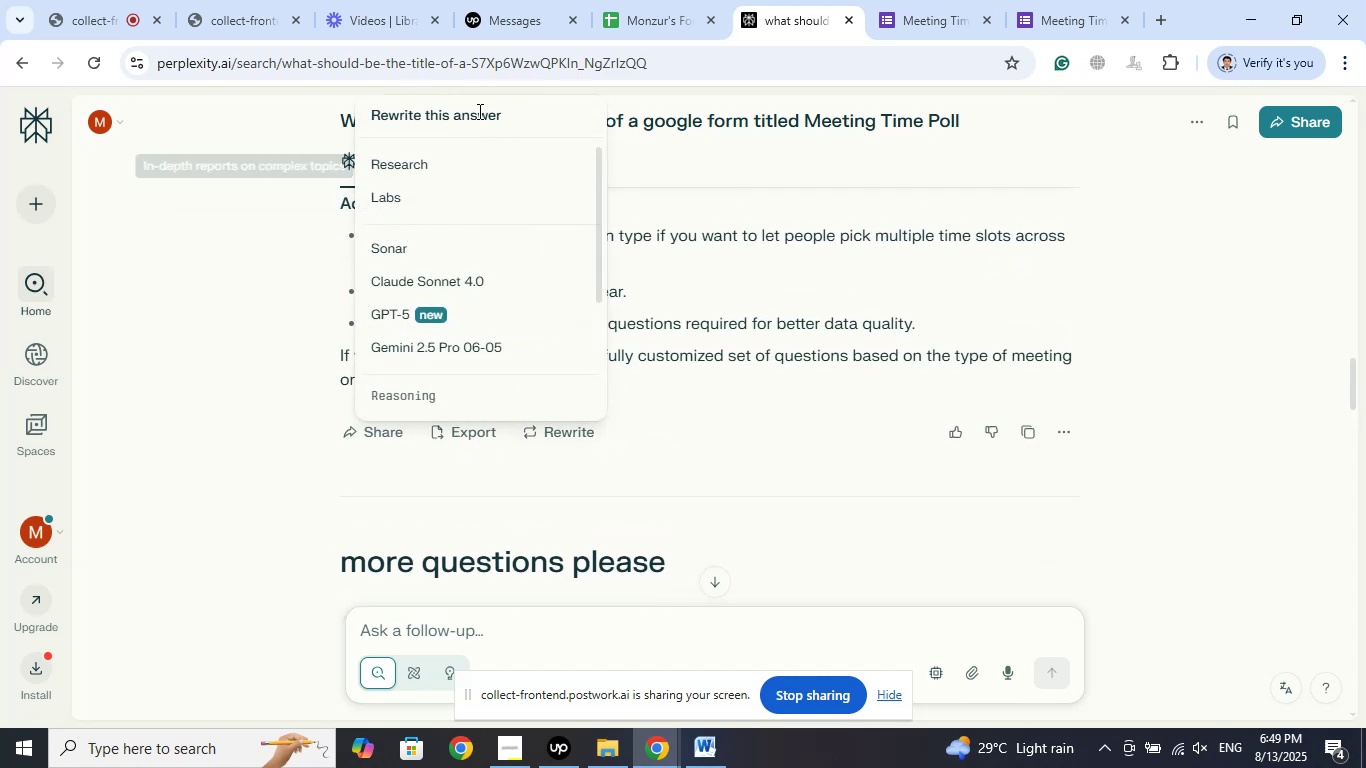 
left_click([478, 111])
 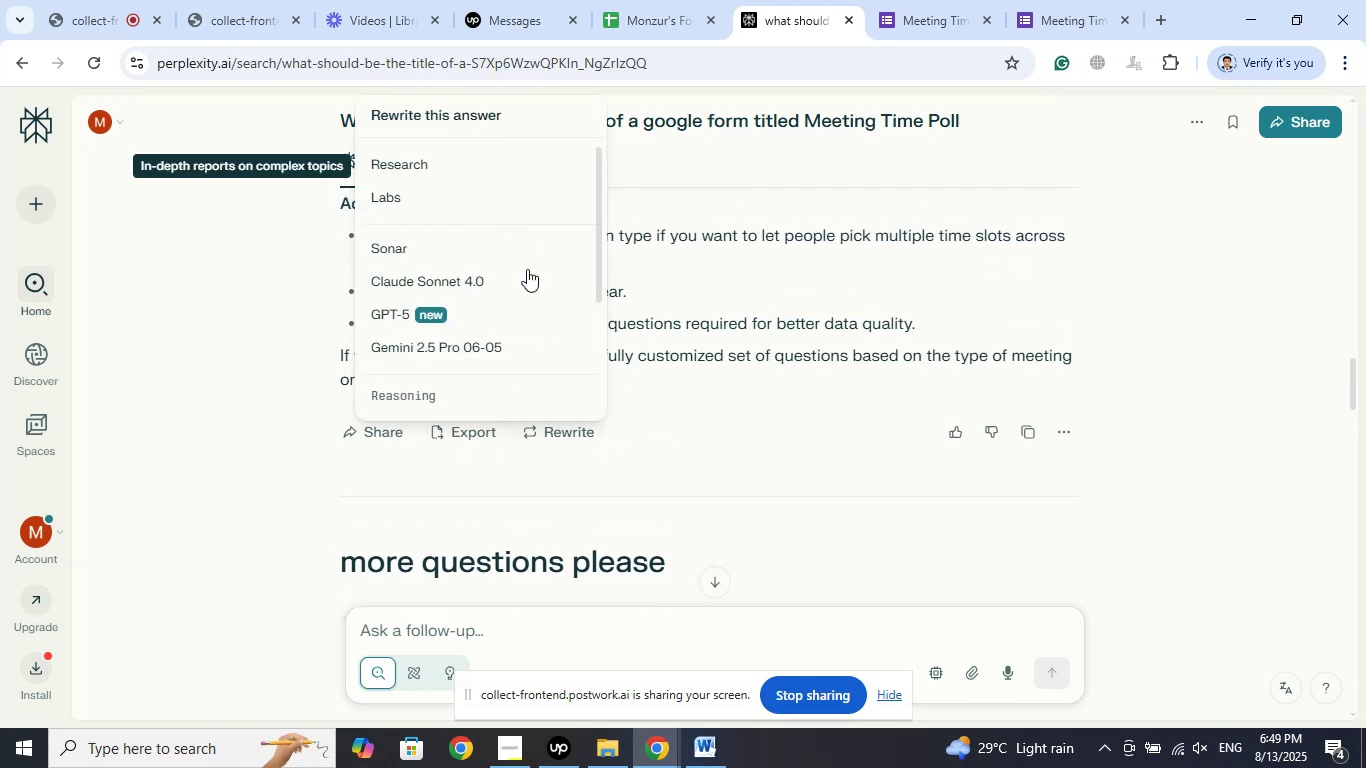 
left_click([440, 112])
 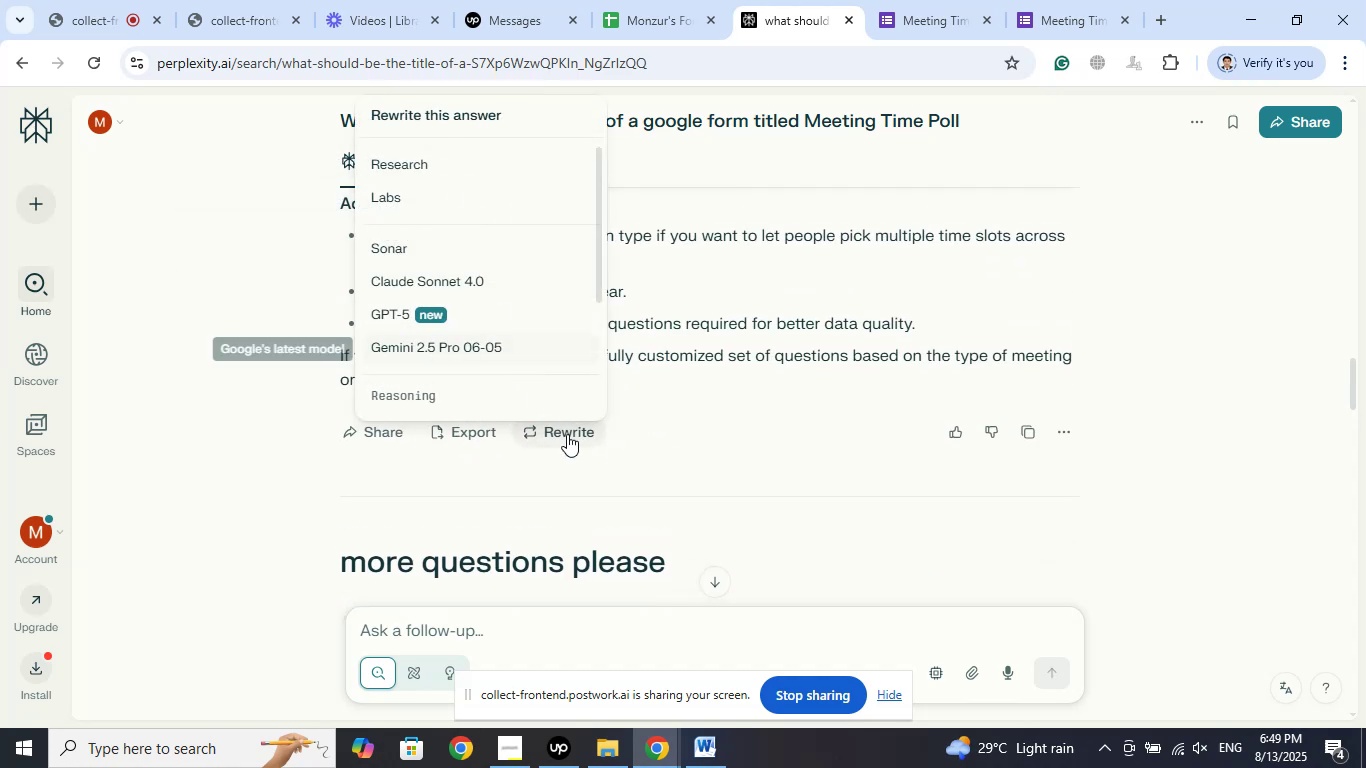 
left_click([567, 434])
 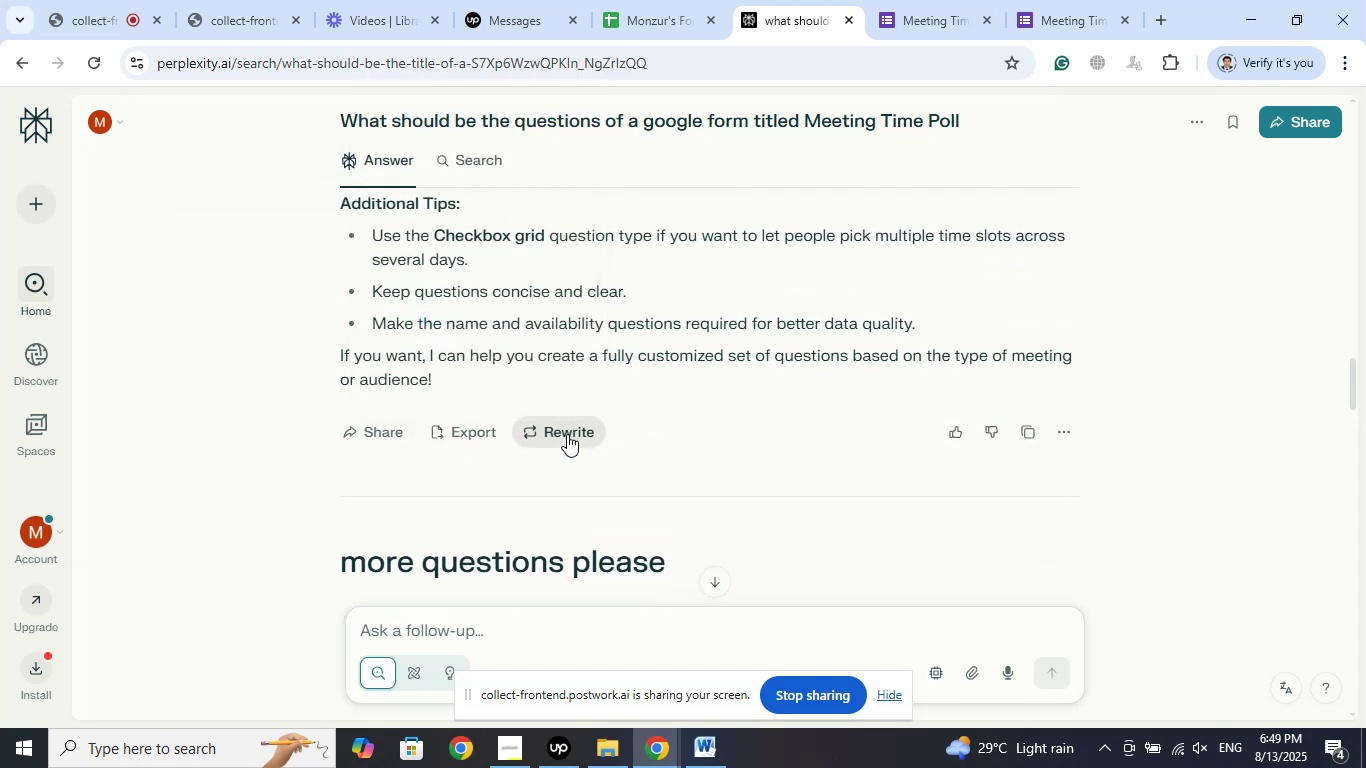 
left_click([567, 434])
 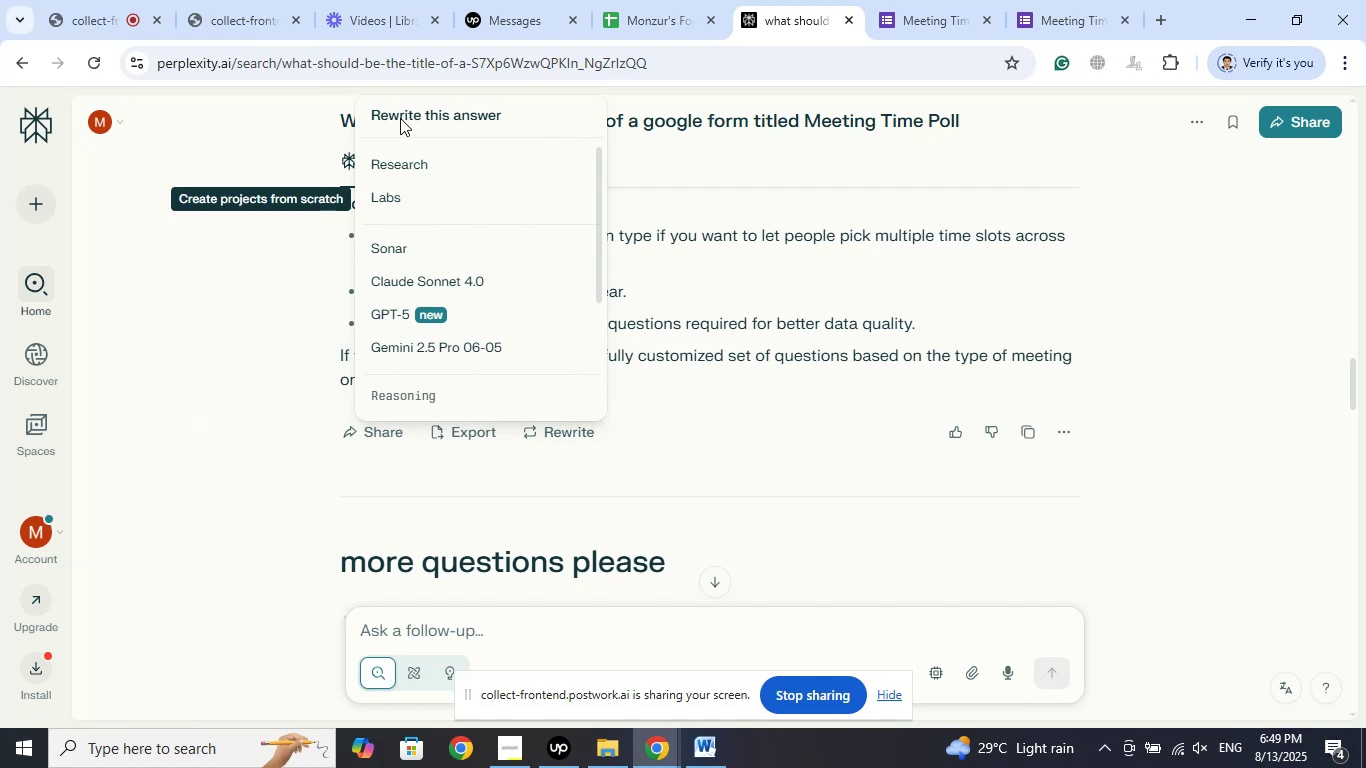 
left_click([400, 117])
 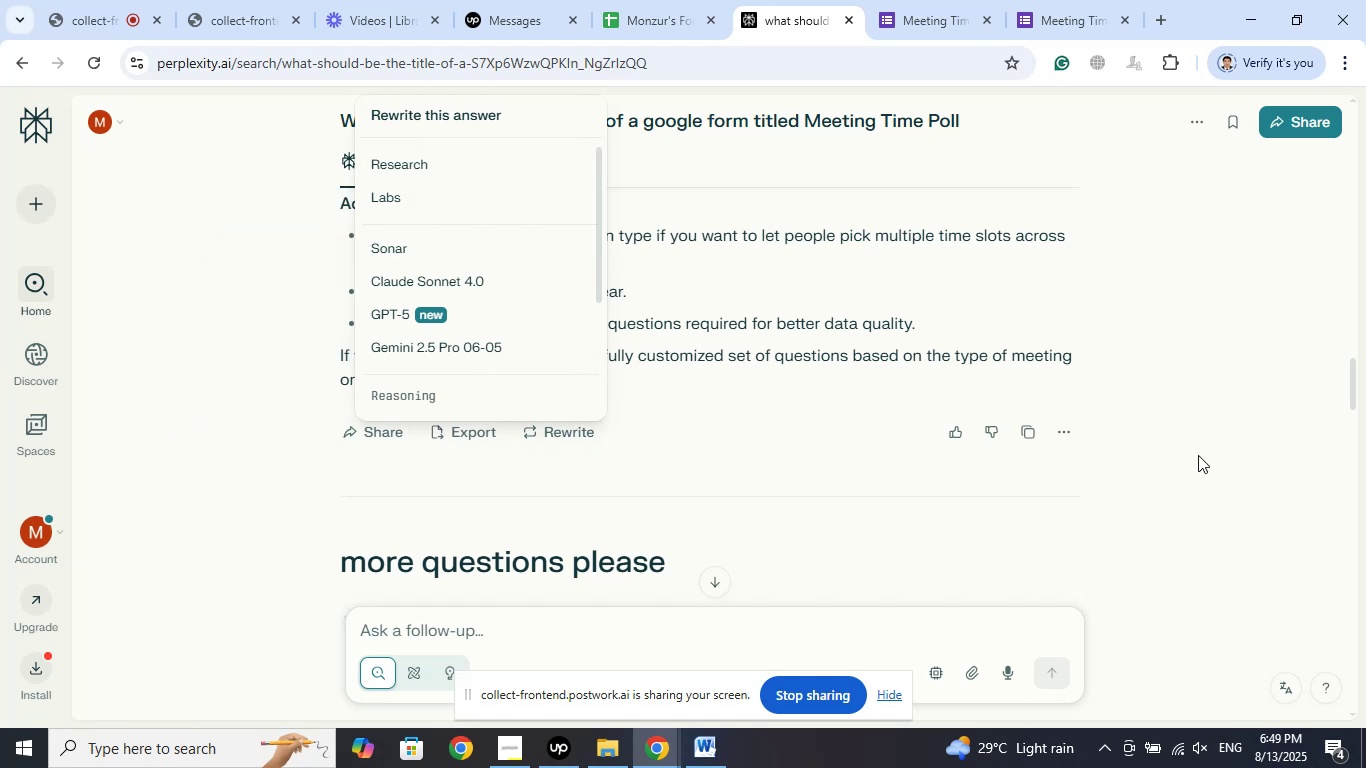 
left_click([1213, 446])
 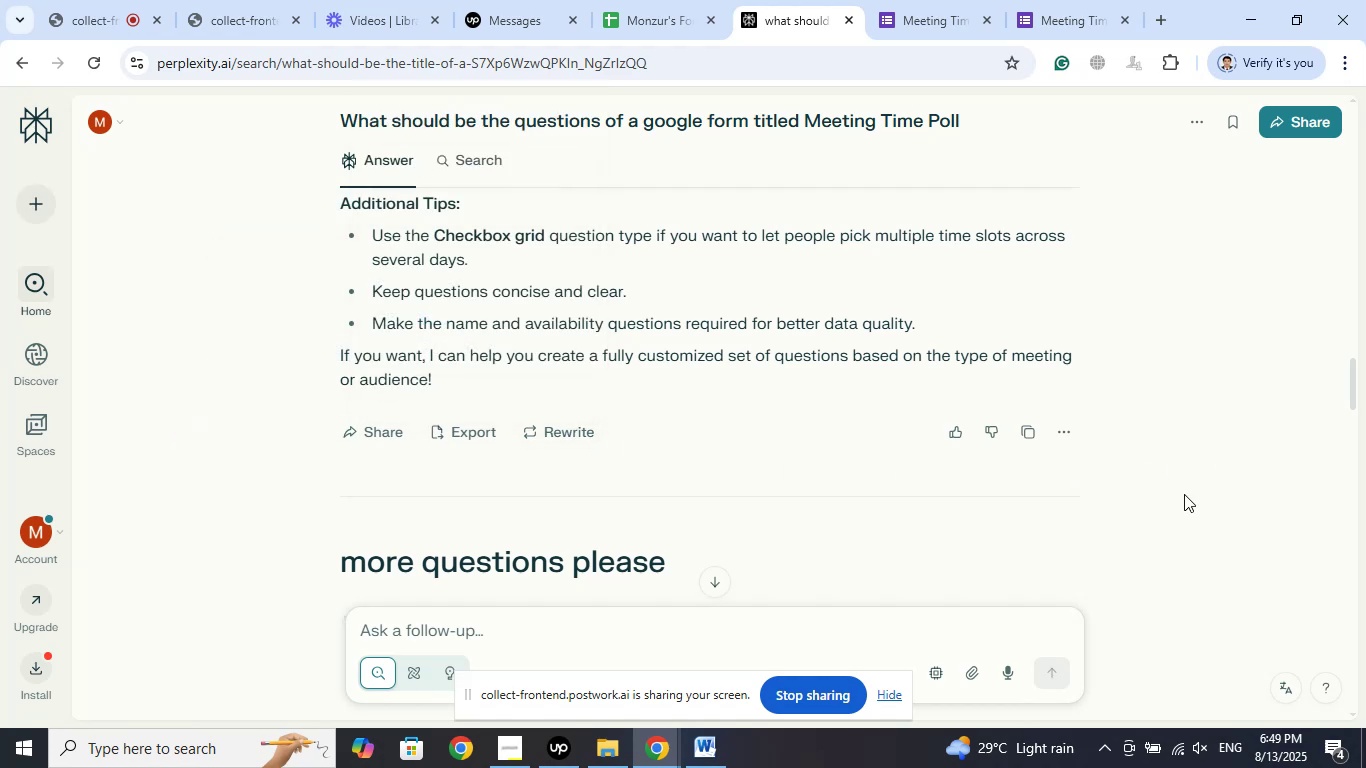 
scroll: coordinate [742, 444], scroll_direction: down, amount: 23.0
 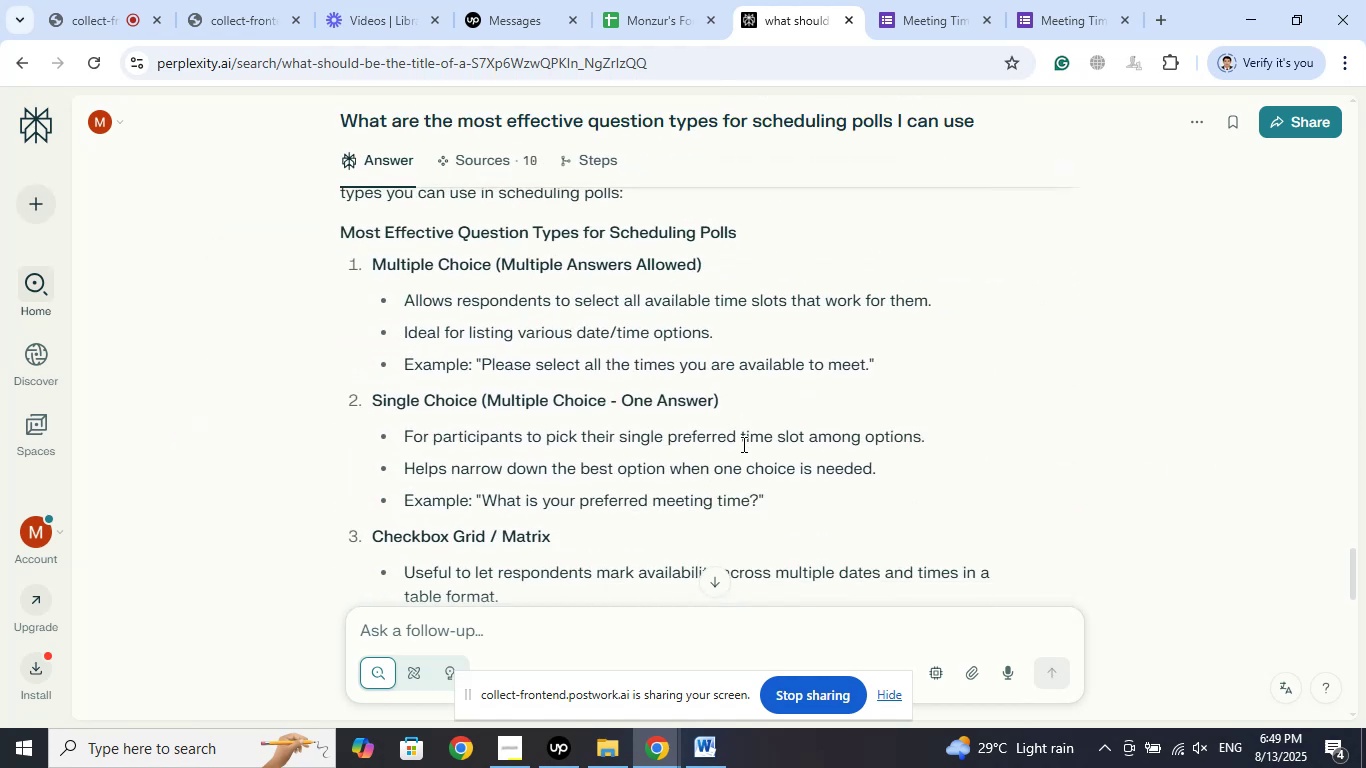 
scroll: coordinate [757, 417], scroll_direction: up, amount: 26.0
 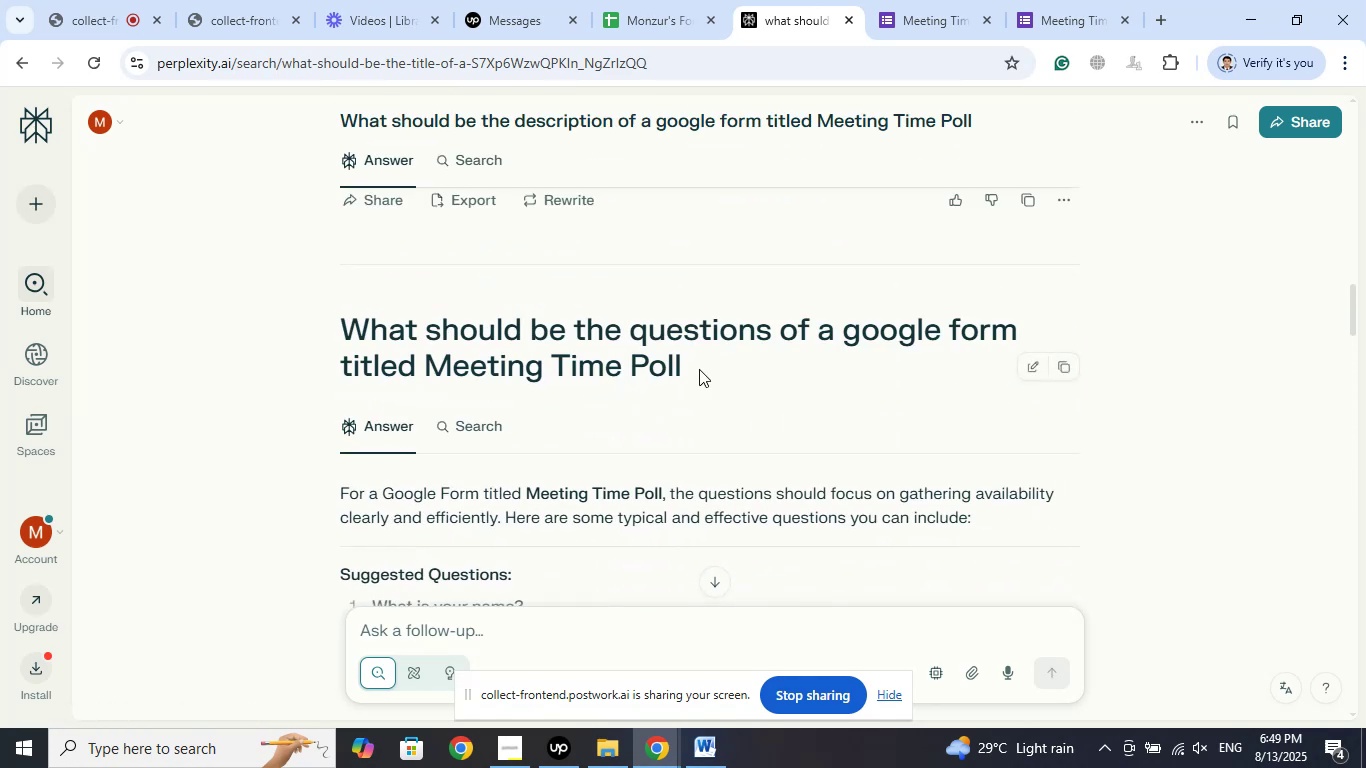 
left_click_drag(start_coordinate=[708, 366], to_coordinate=[333, 324])
 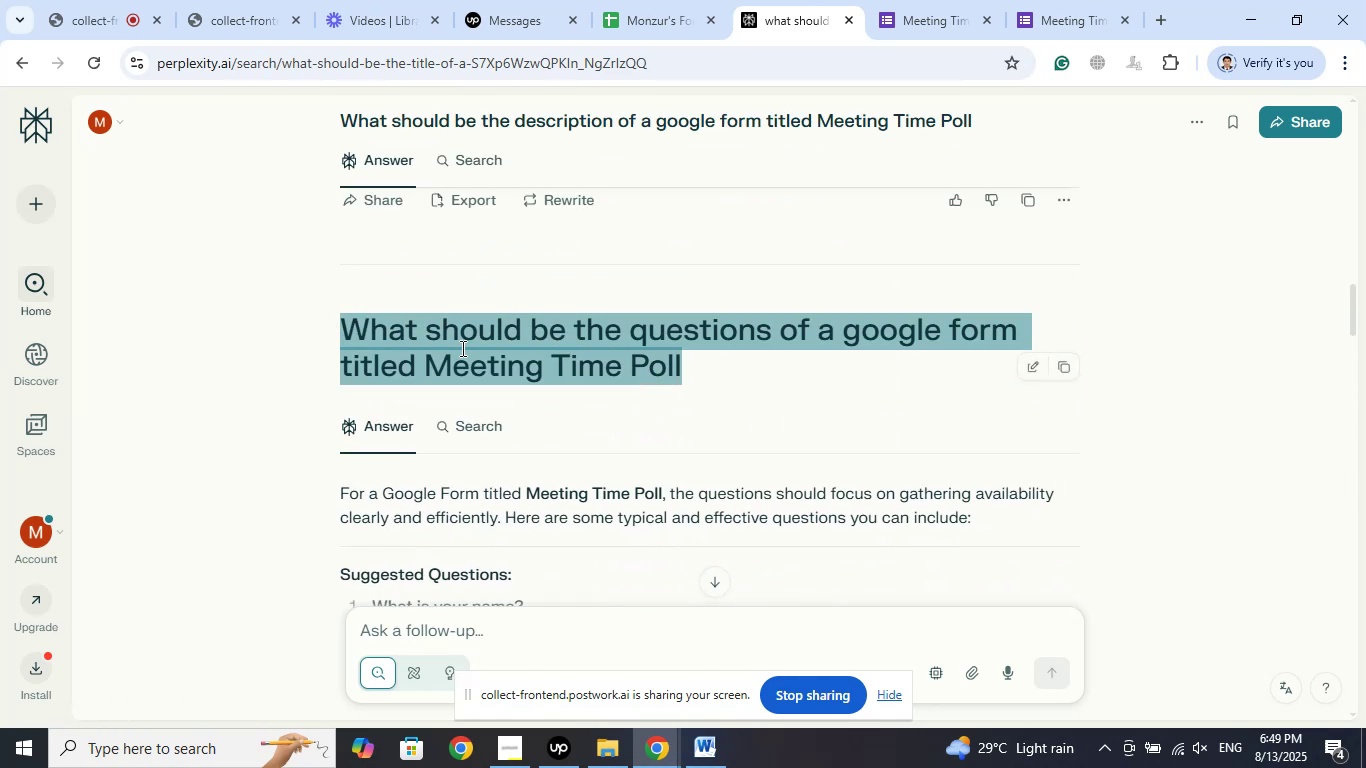 
right_click([461, 348])
 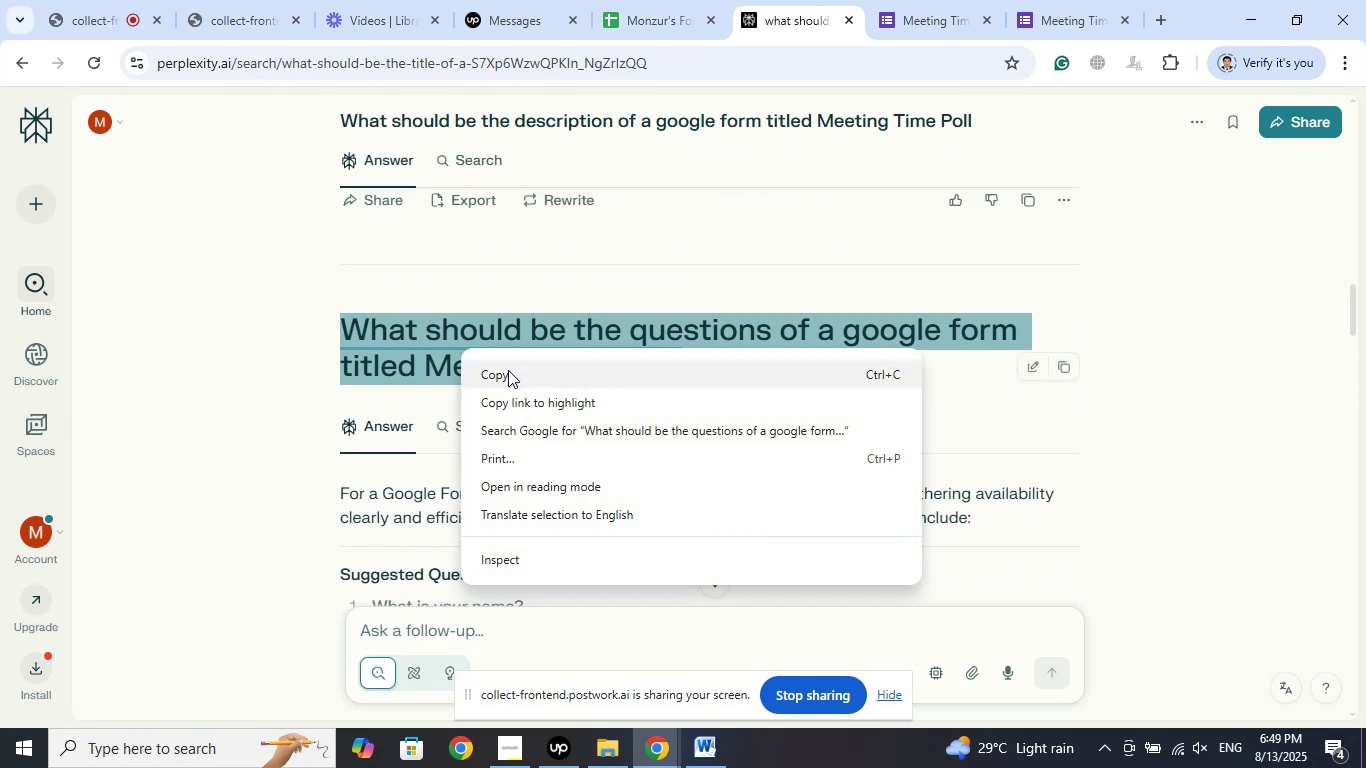 
left_click([508, 370])
 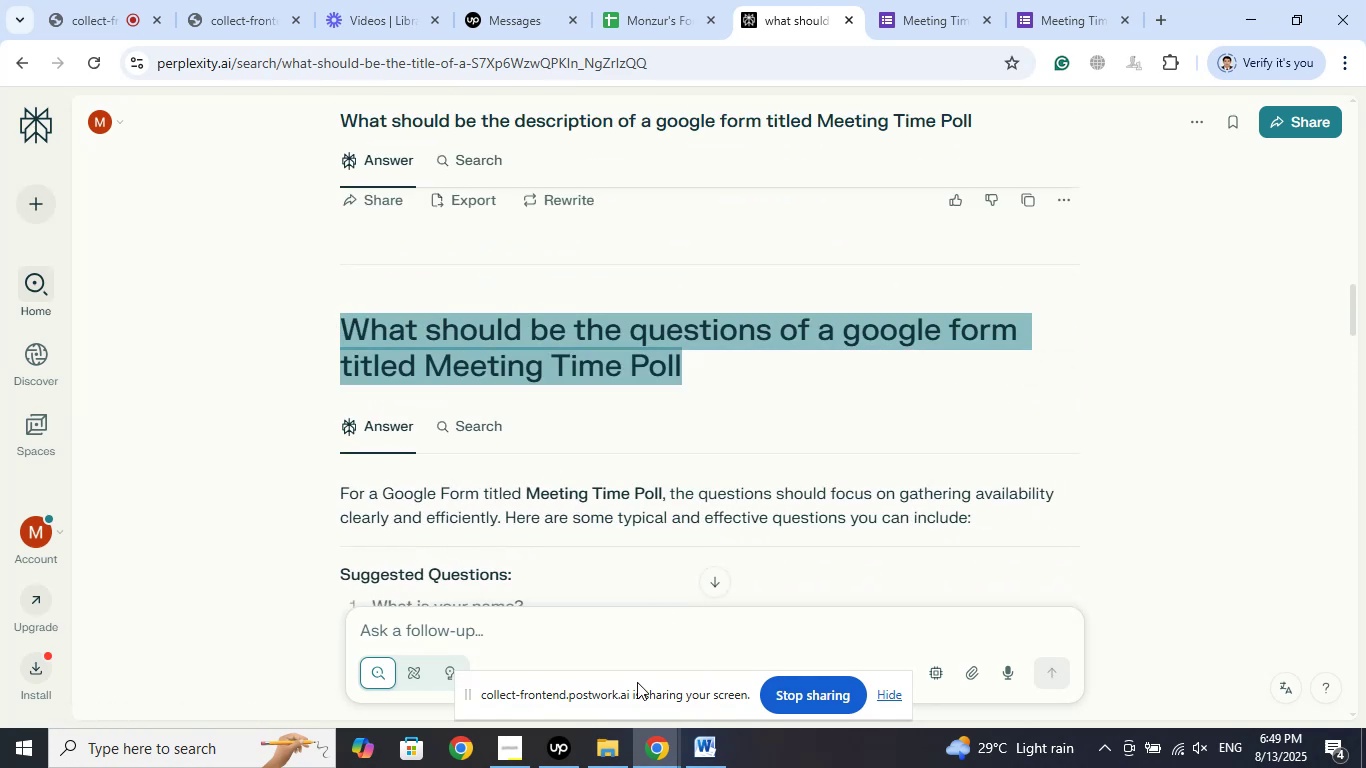 
scroll: coordinate [572, 563], scroll_direction: down, amount: 3.0
 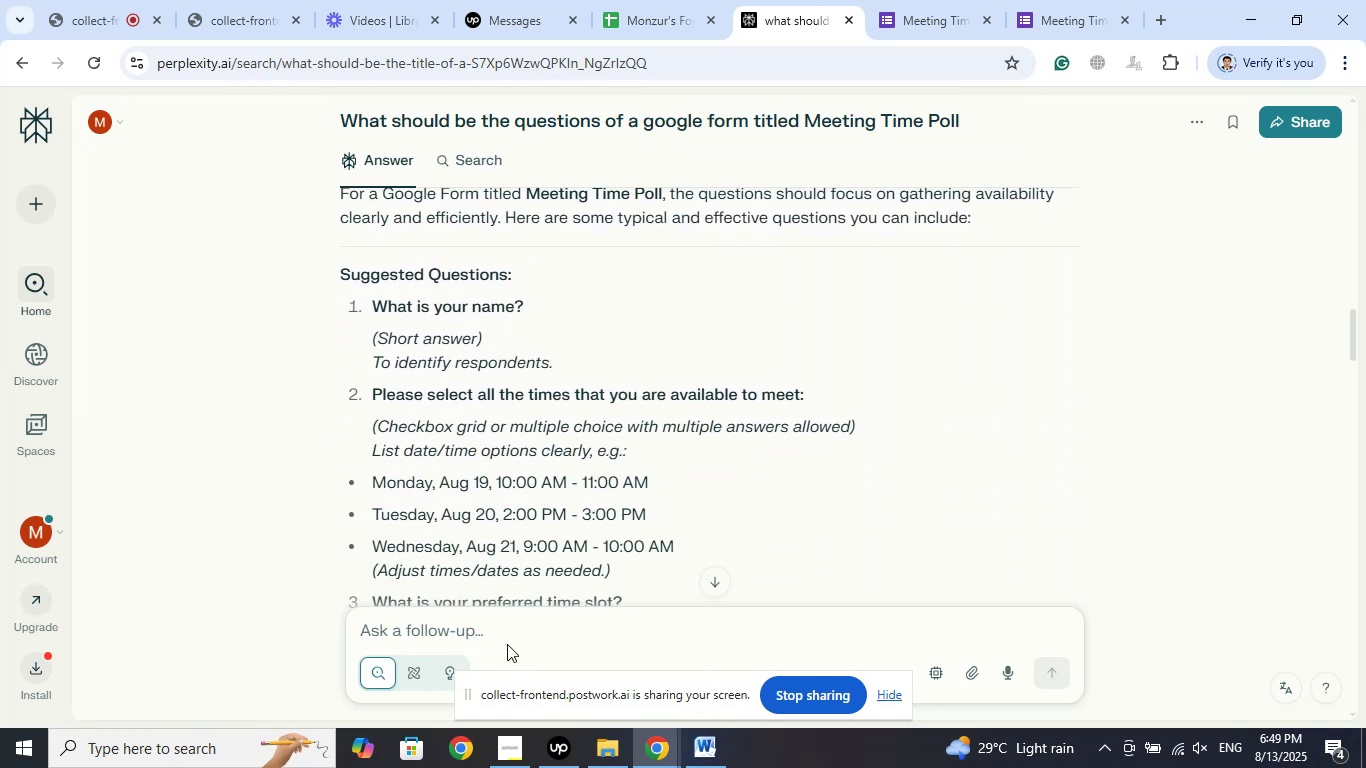 
left_click([487, 632])
 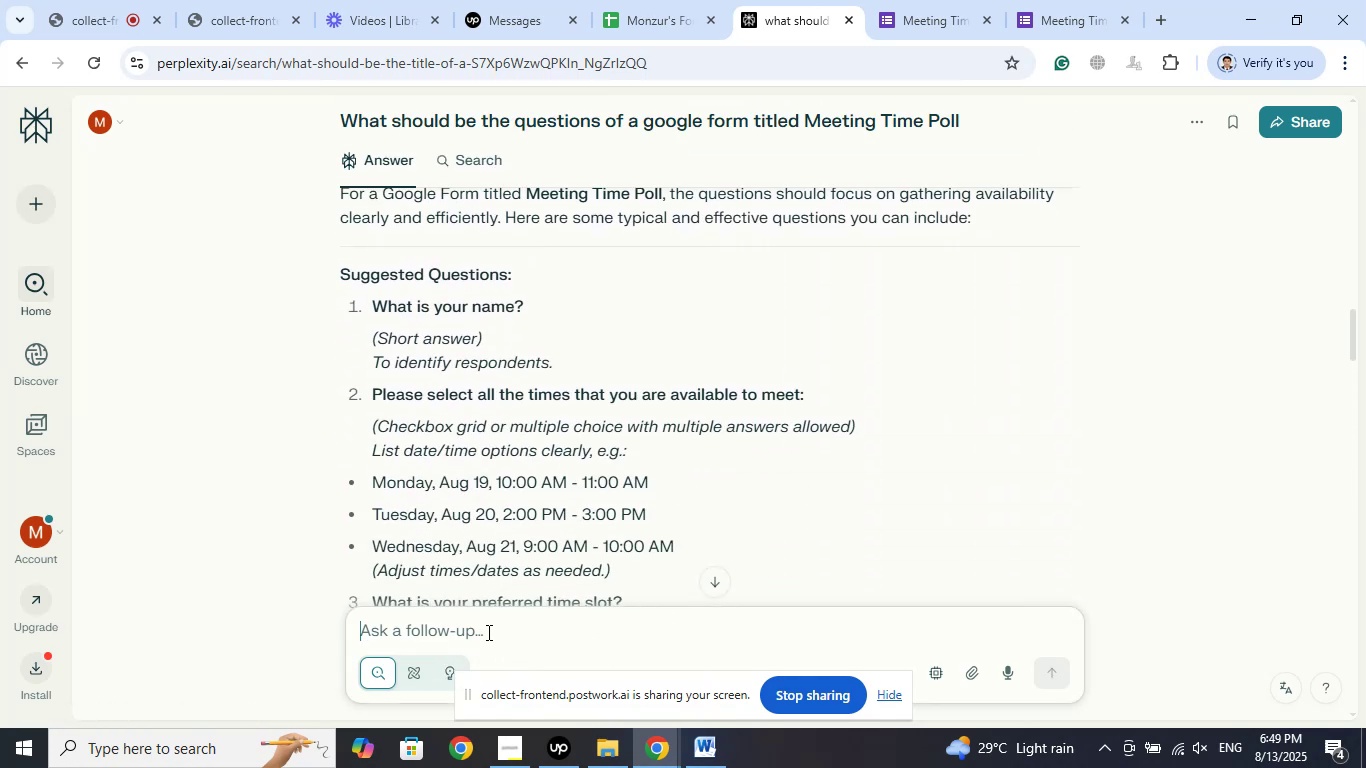 
right_click([487, 632])
 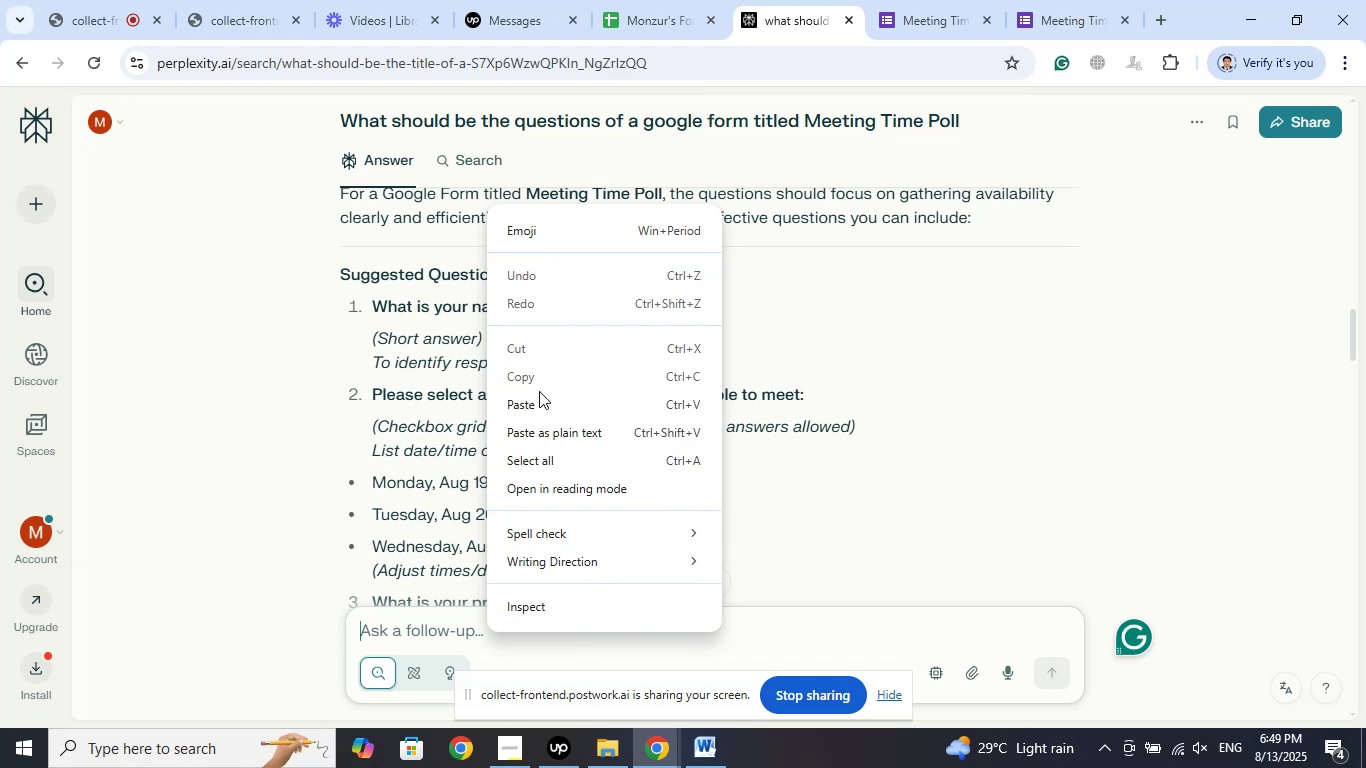 
left_click([536, 399])
 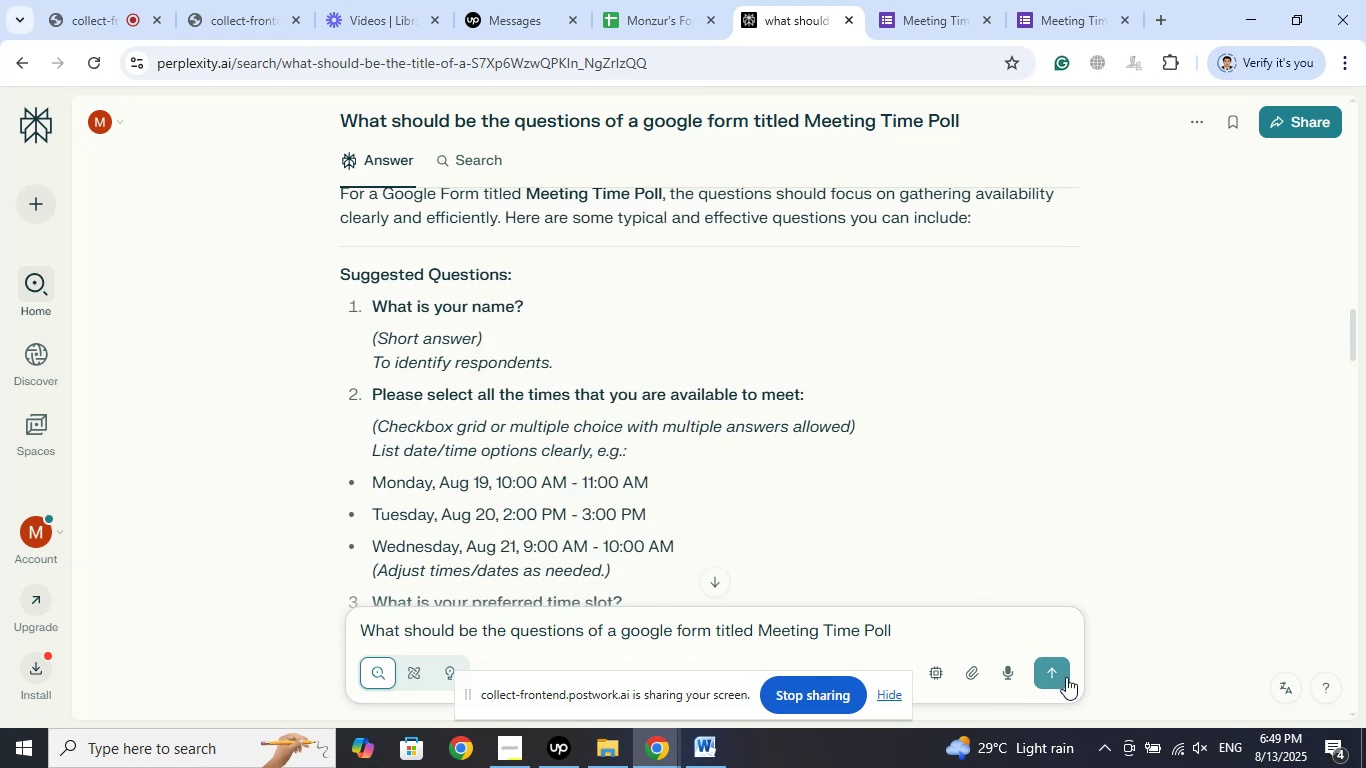 
left_click([1066, 677])
 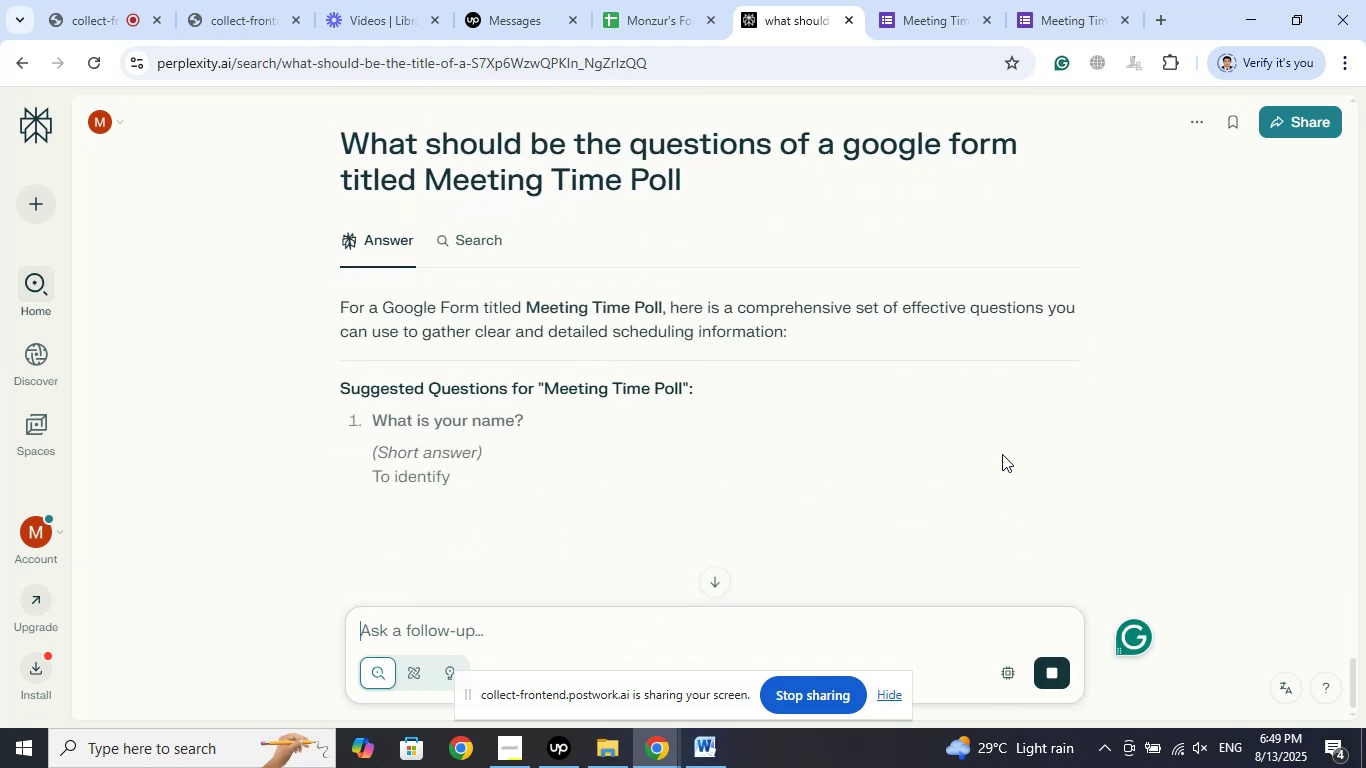 
scroll: coordinate [1119, 395], scroll_direction: down, amount: 4.0
 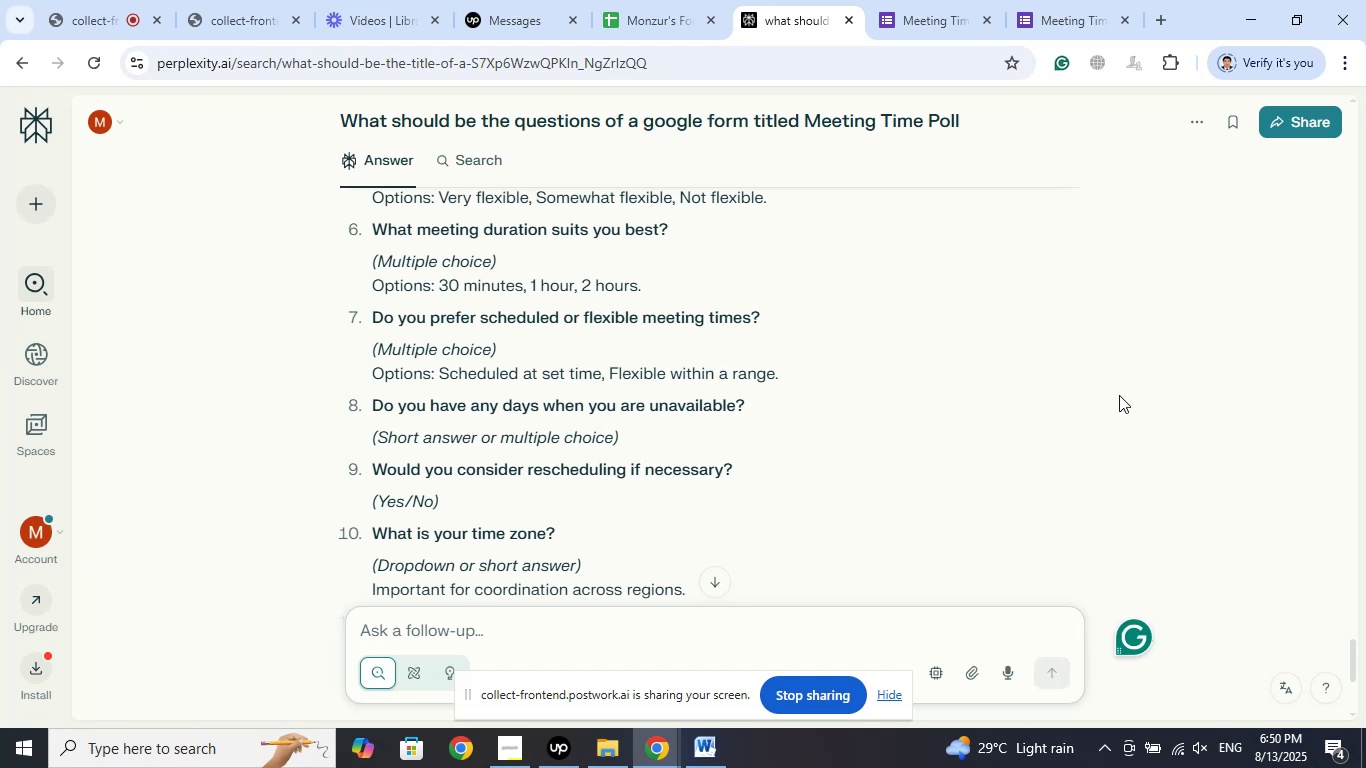 
wait(15.31)
 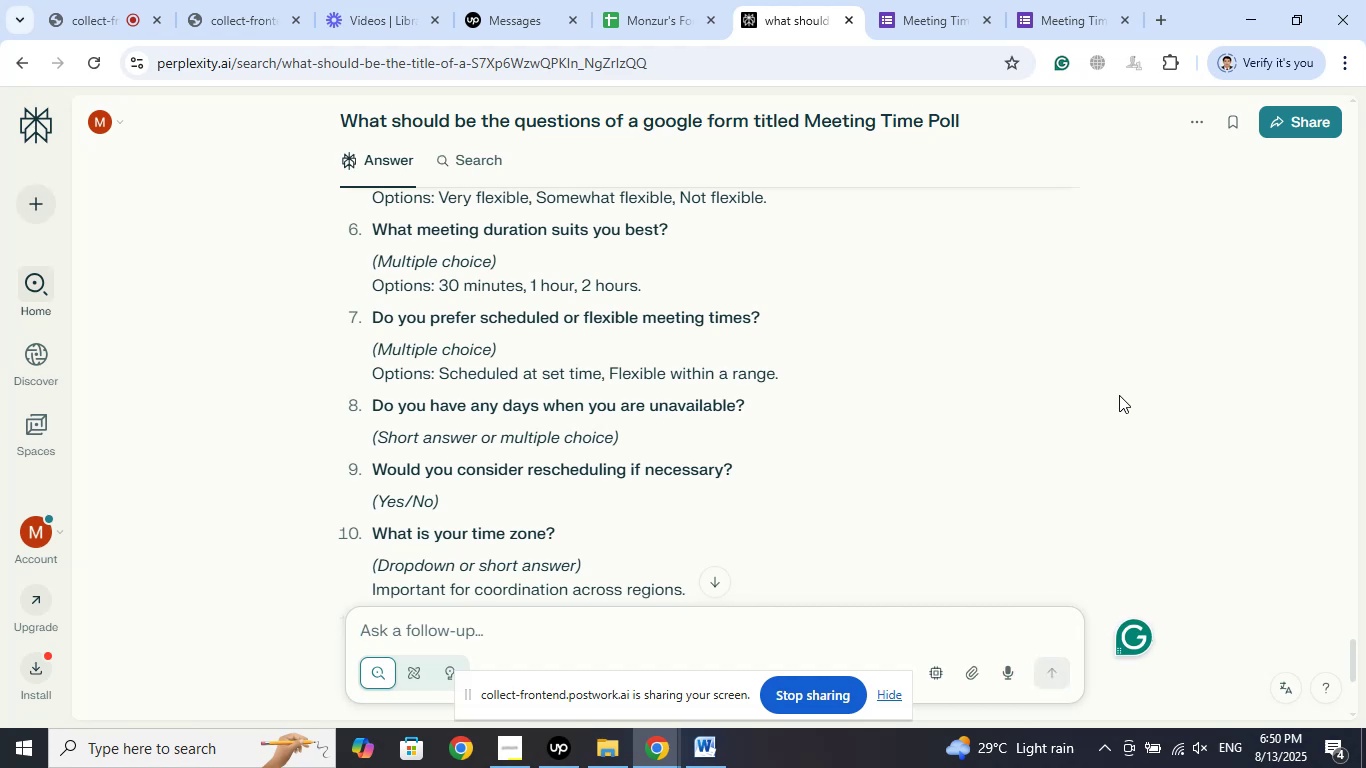 
left_click_drag(start_coordinate=[745, 468], to_coordinate=[375, 467])
 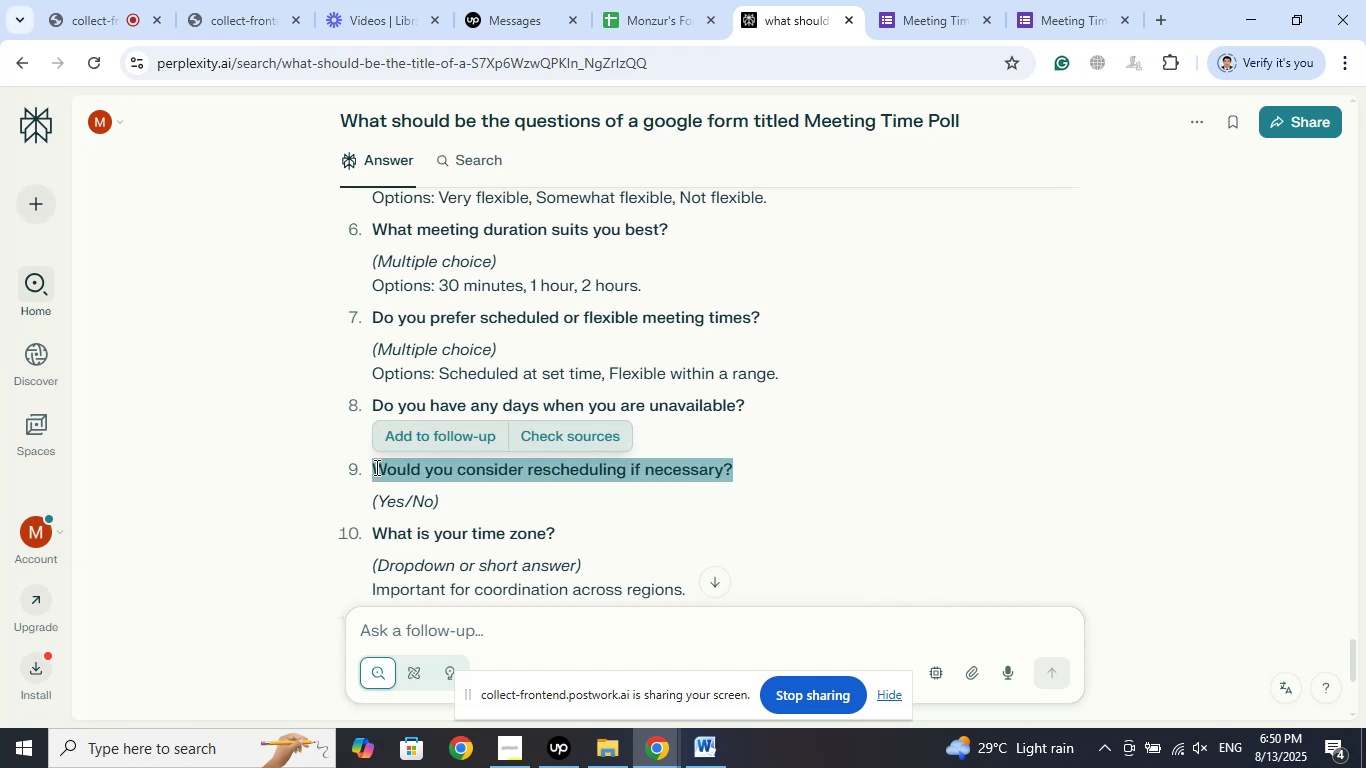 
right_click([375, 467])
 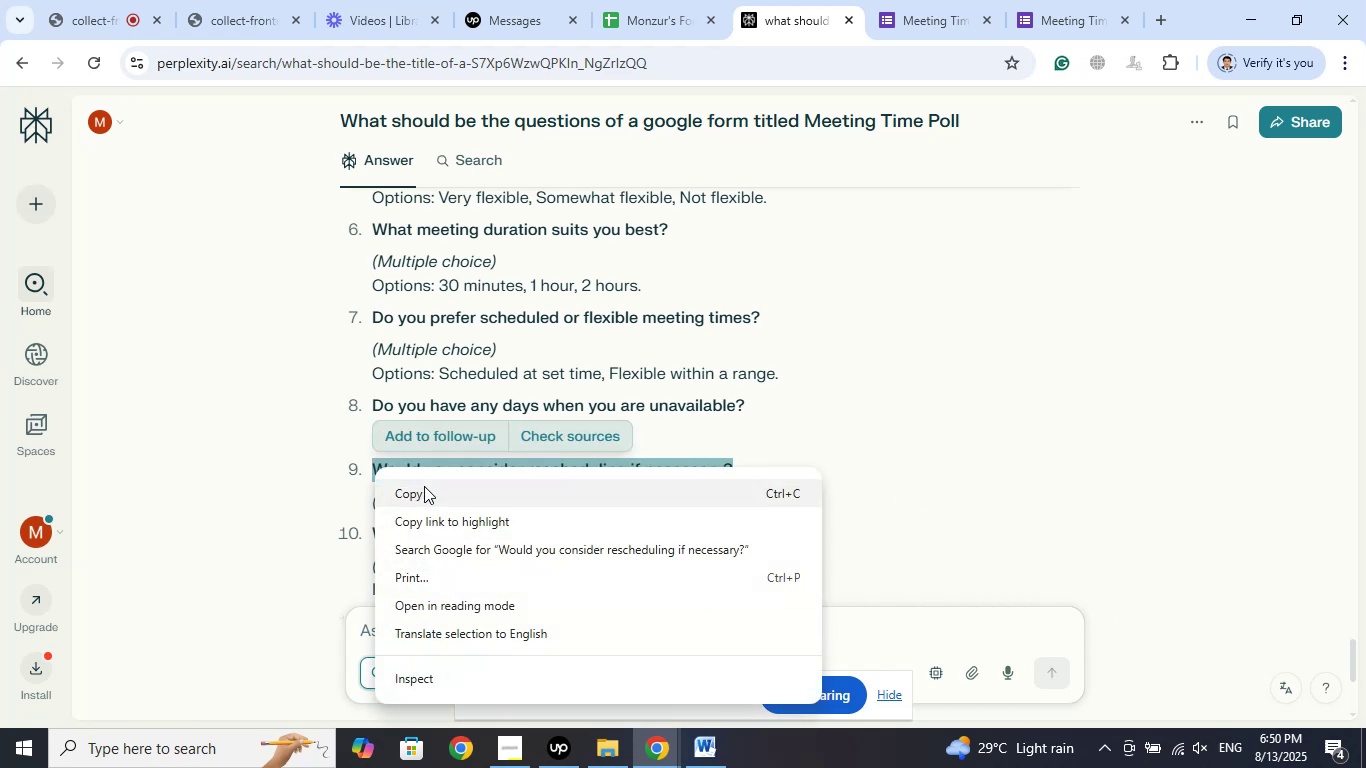 
left_click([424, 486])
 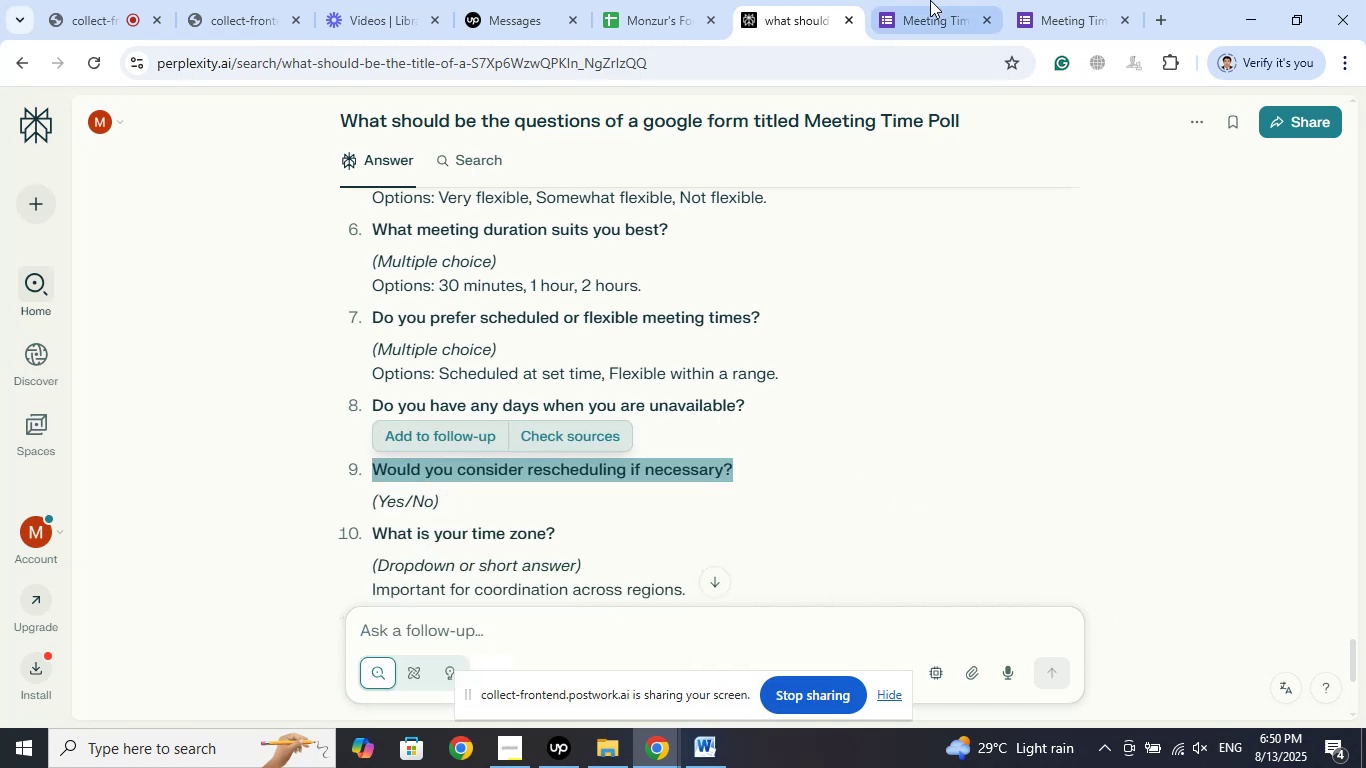 
left_click([930, 0])
 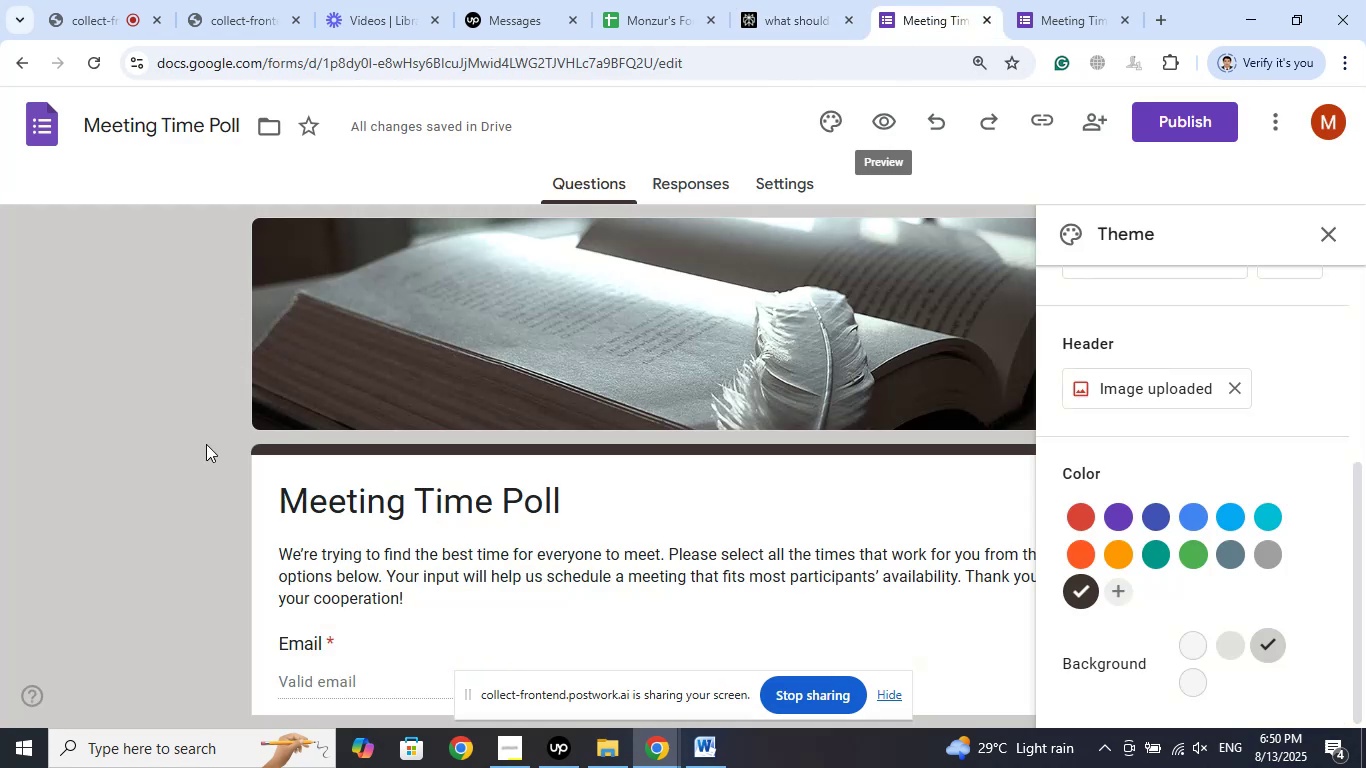 
scroll: coordinate [78, 409], scroll_direction: down, amount: 18.0
 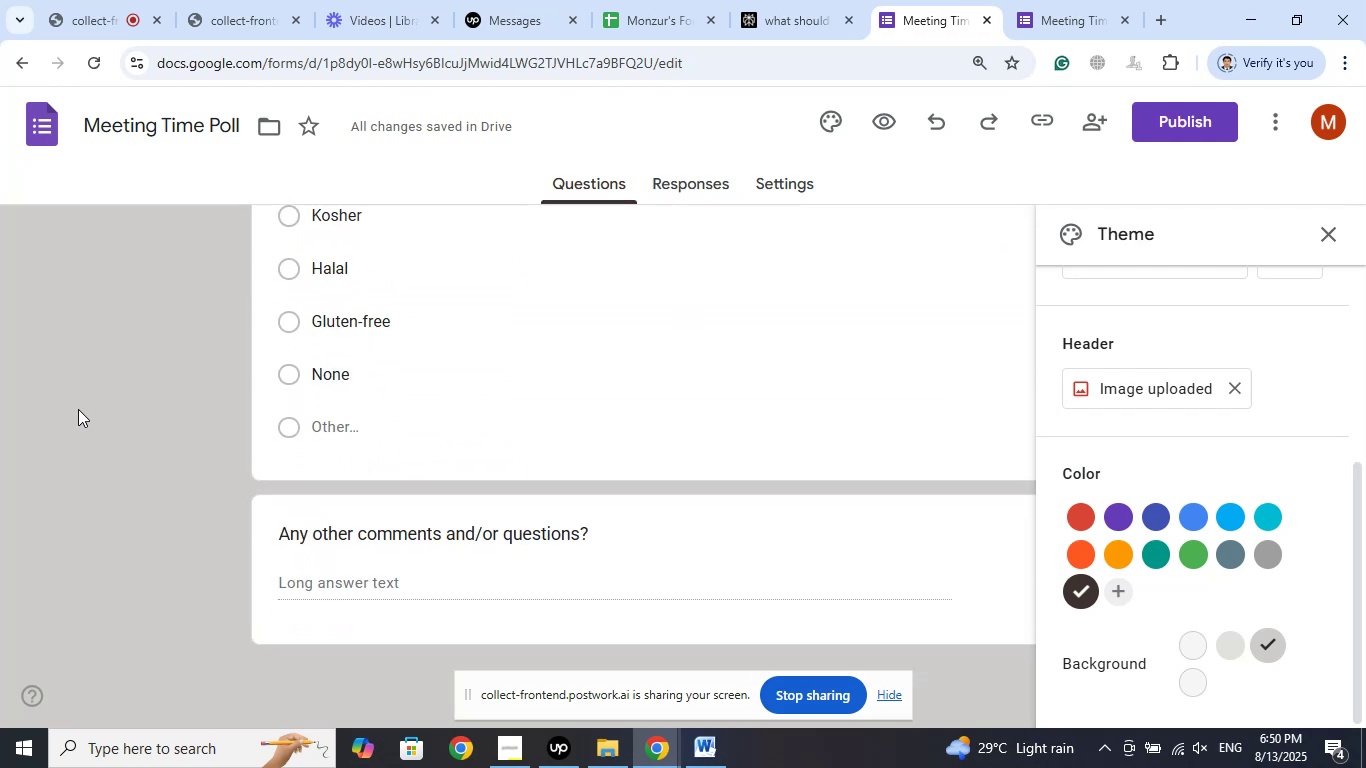 
scroll: coordinate [78, 409], scroll_direction: up, amount: 3.0
 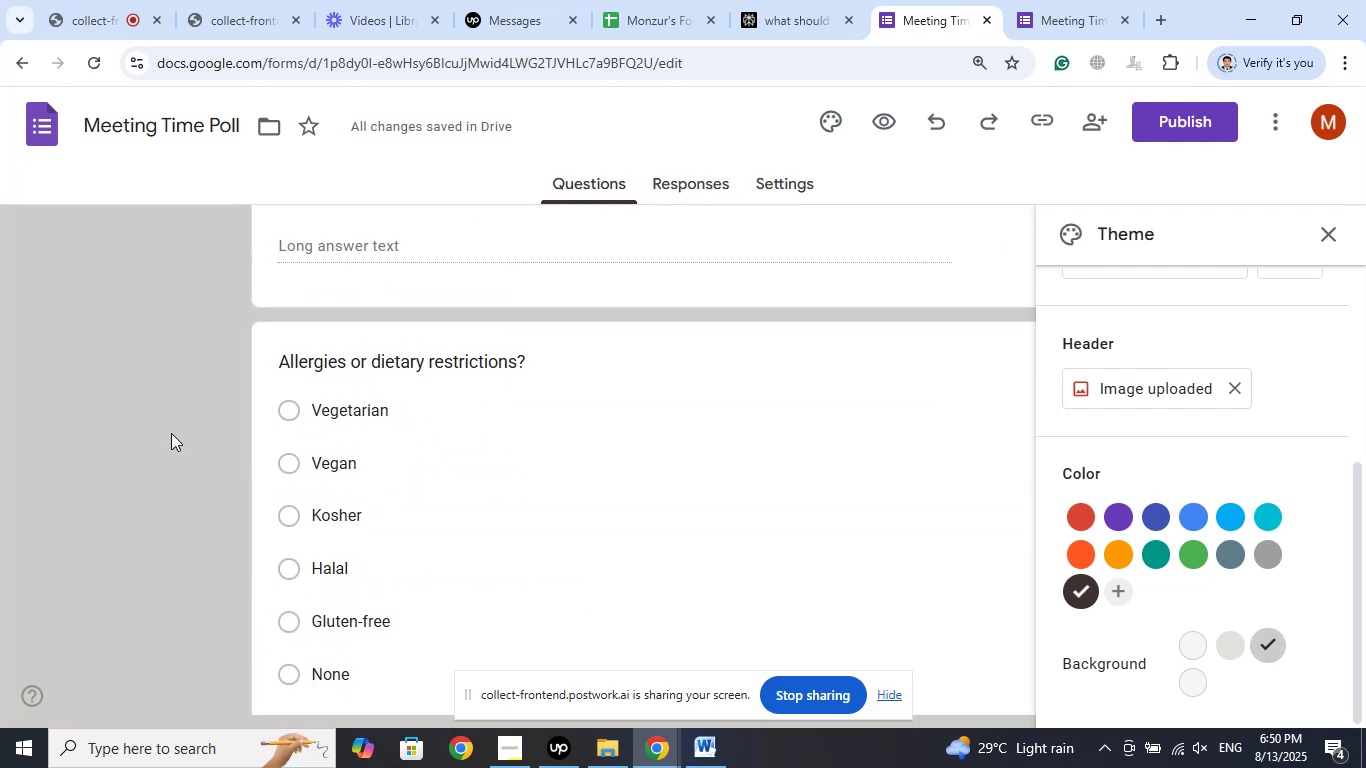 
scroll: coordinate [188, 436], scroll_direction: down, amount: 3.0
 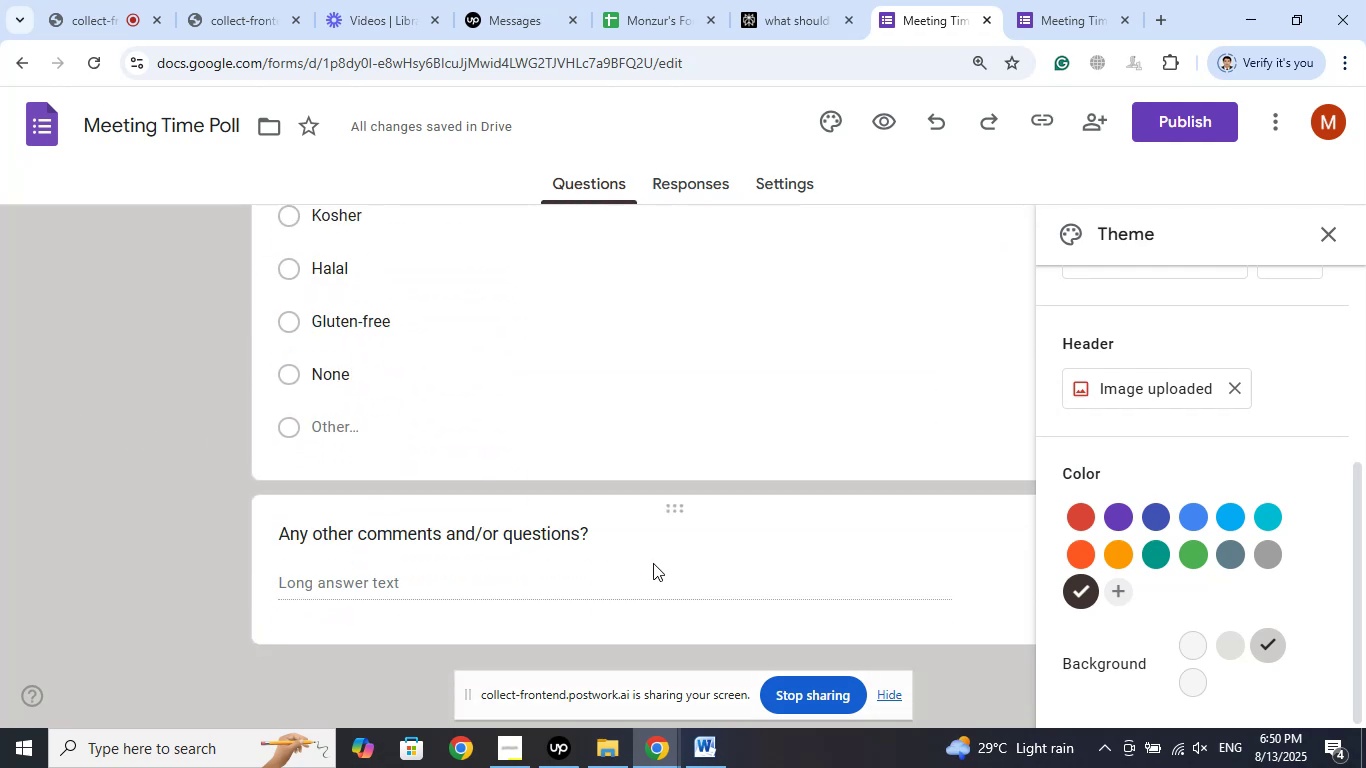 
left_click([653, 563])
 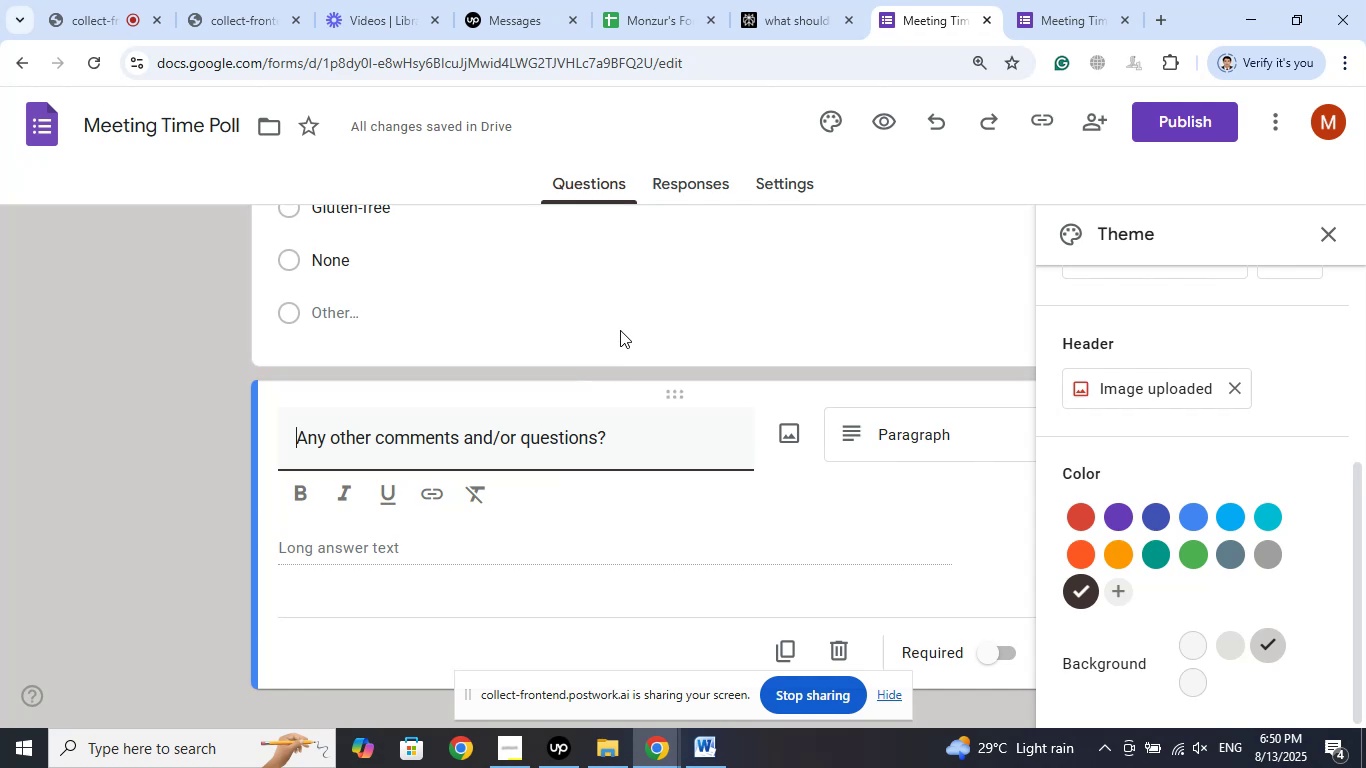 
left_click([606, 296])
 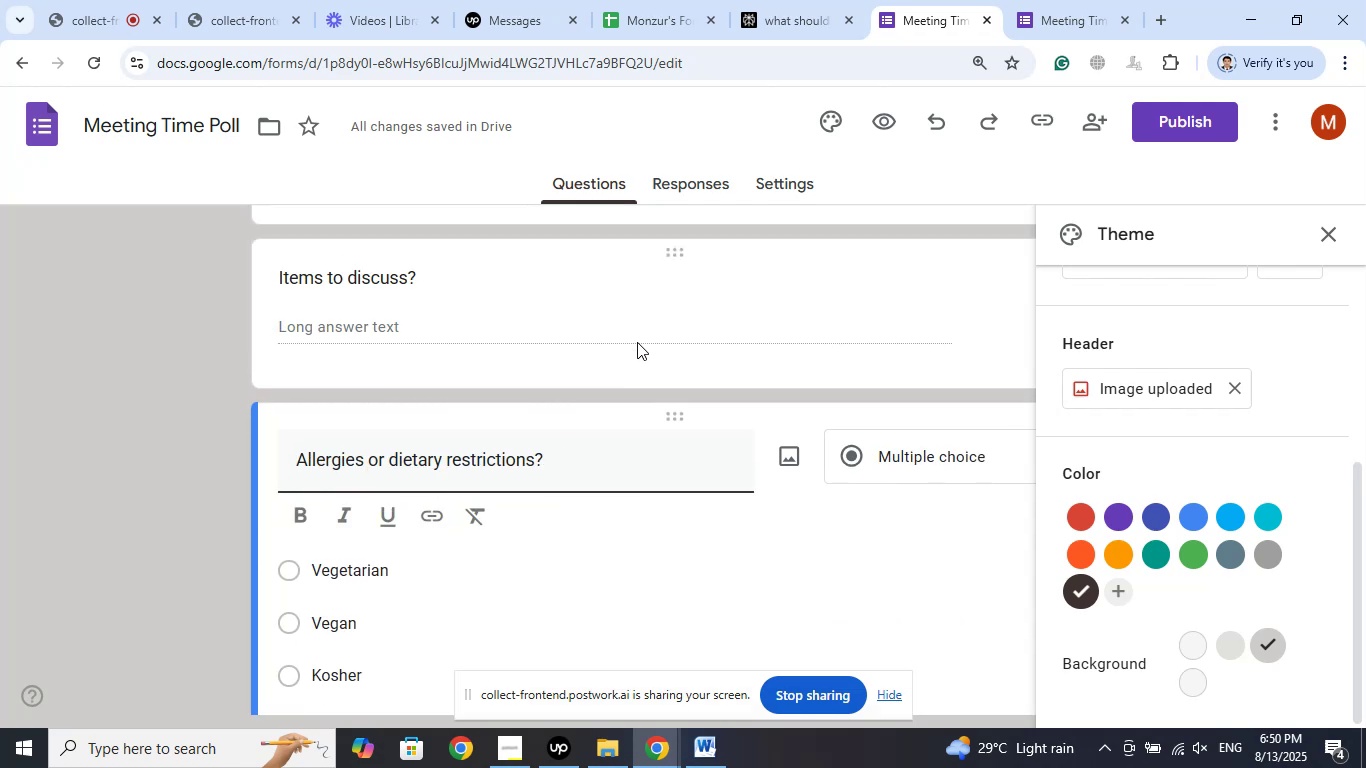 
scroll: coordinate [152, 378], scroll_direction: up, amount: 3.0
 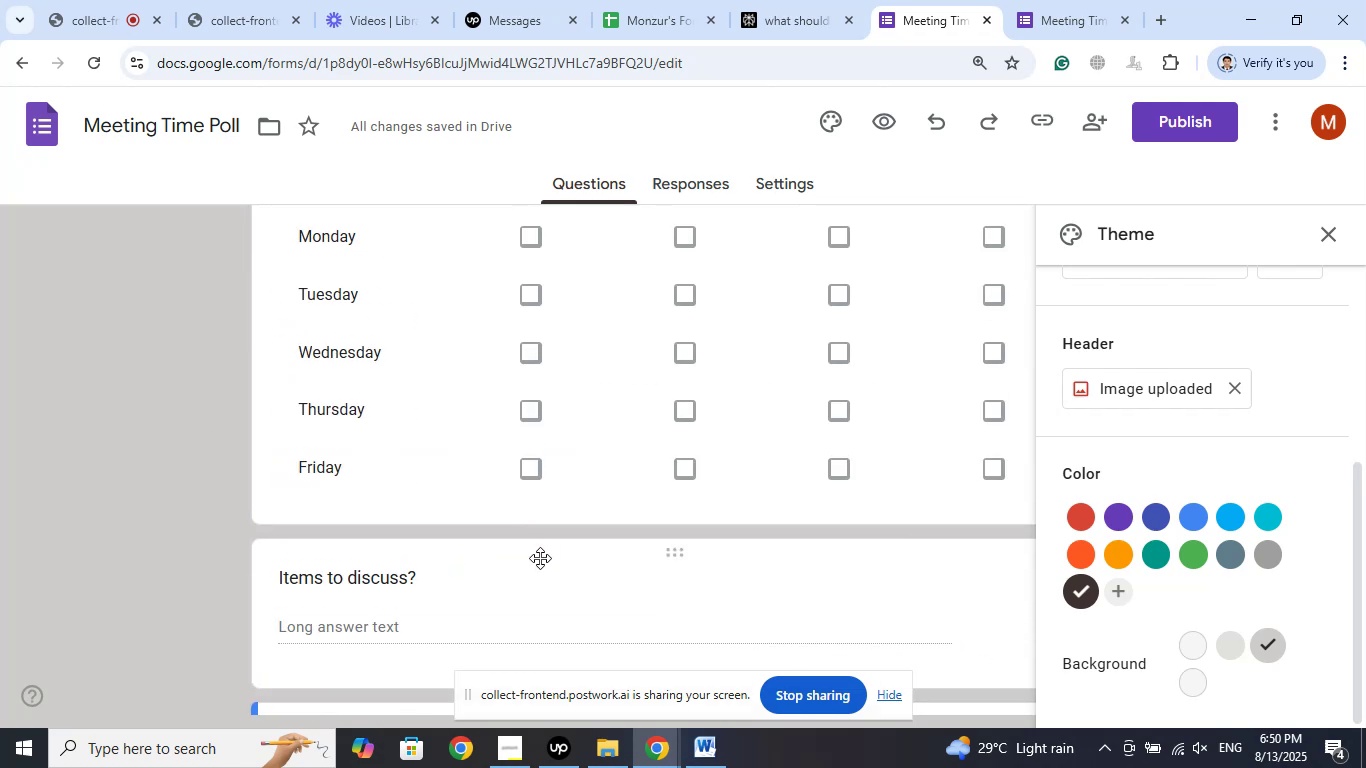 
scroll: coordinate [540, 567], scroll_direction: down, amount: 2.0
 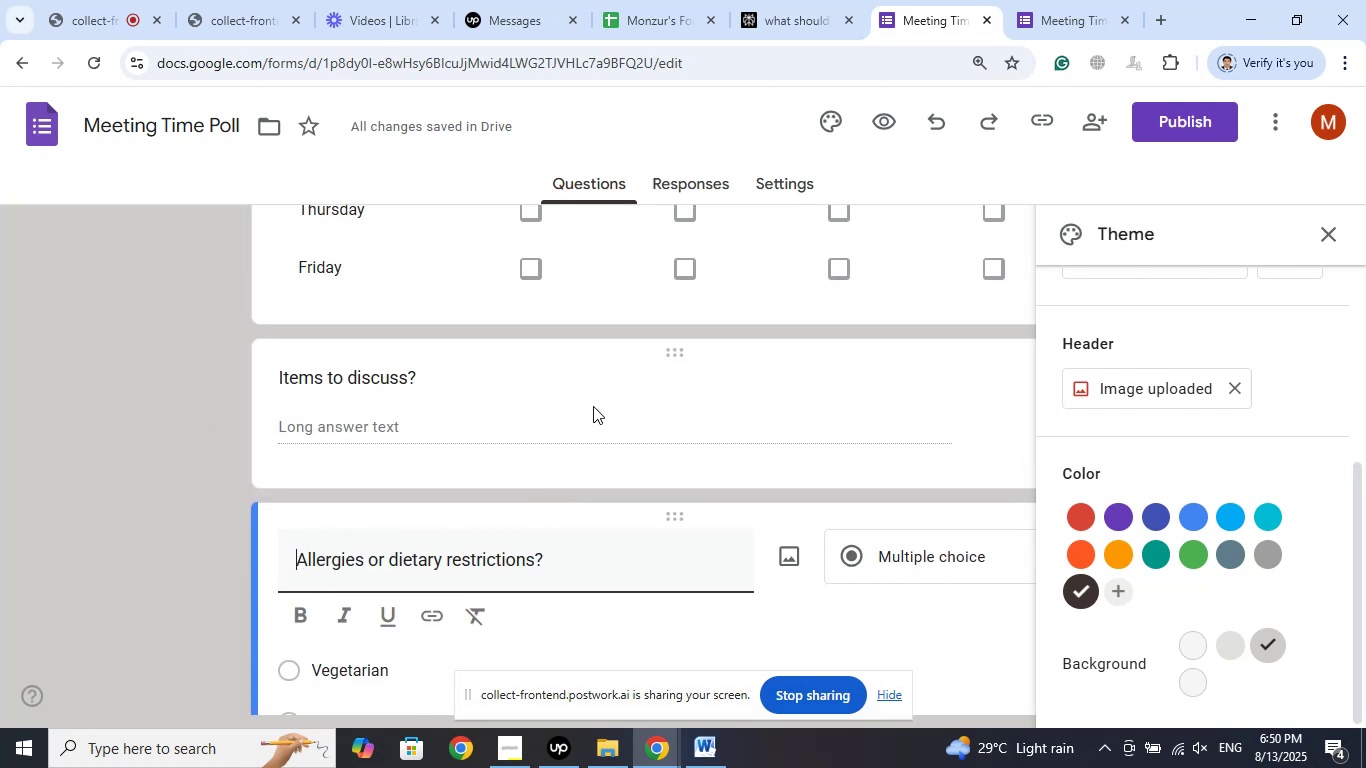 
left_click([593, 401])
 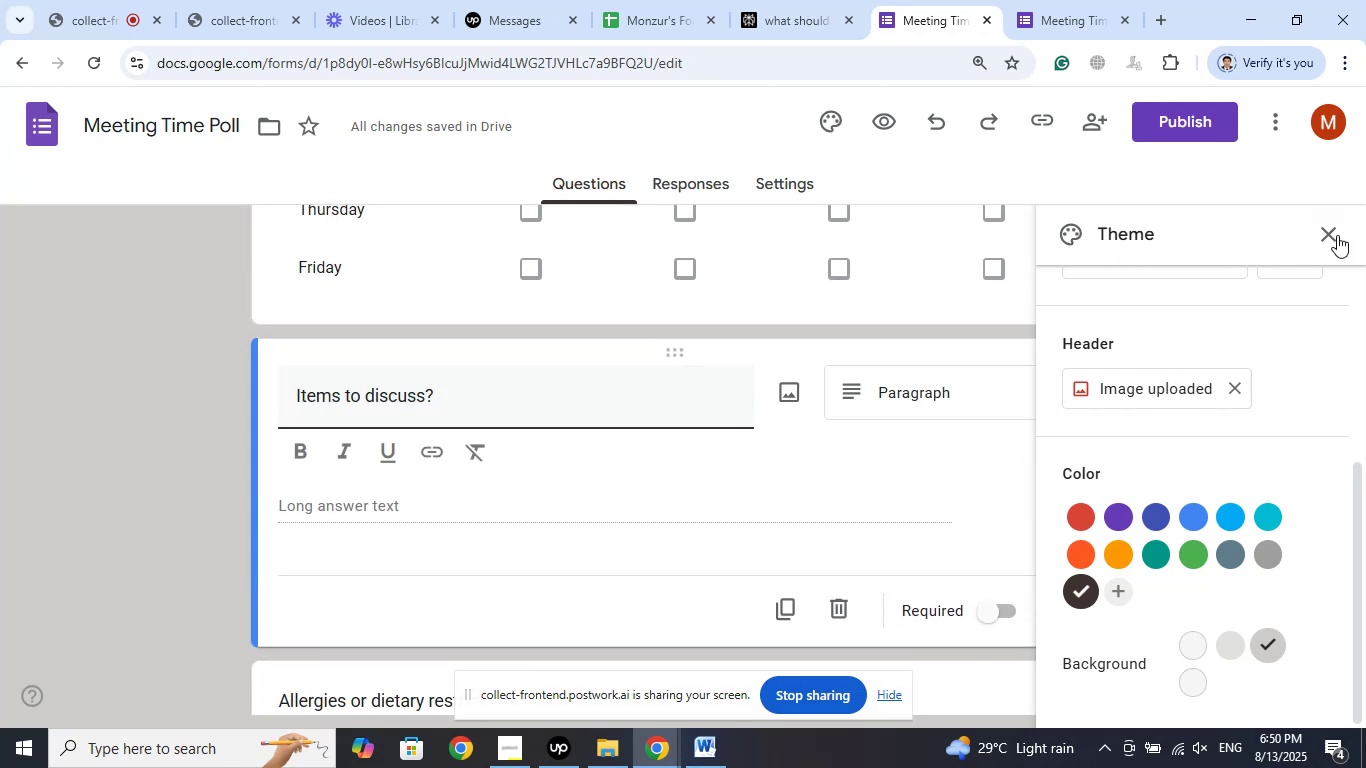 
left_click([1342, 233])
 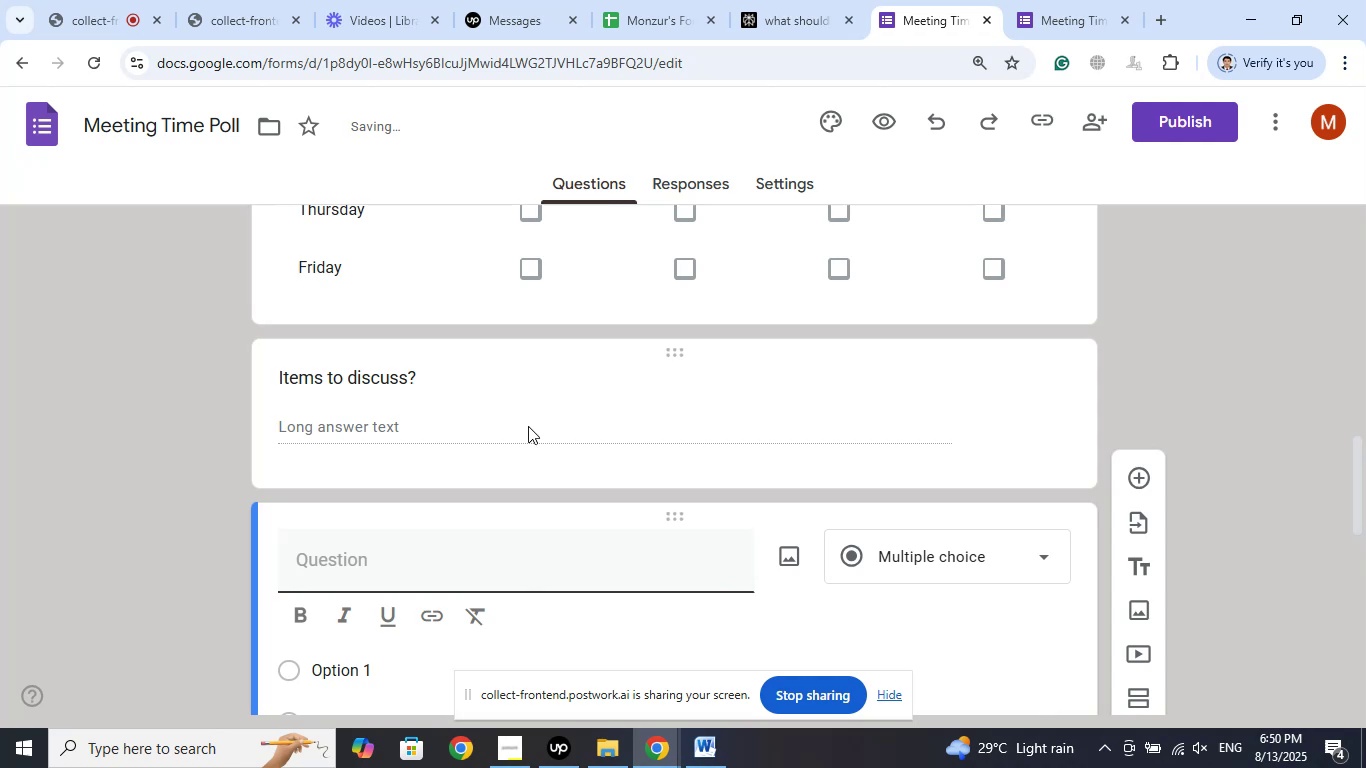 
right_click([330, 552])
 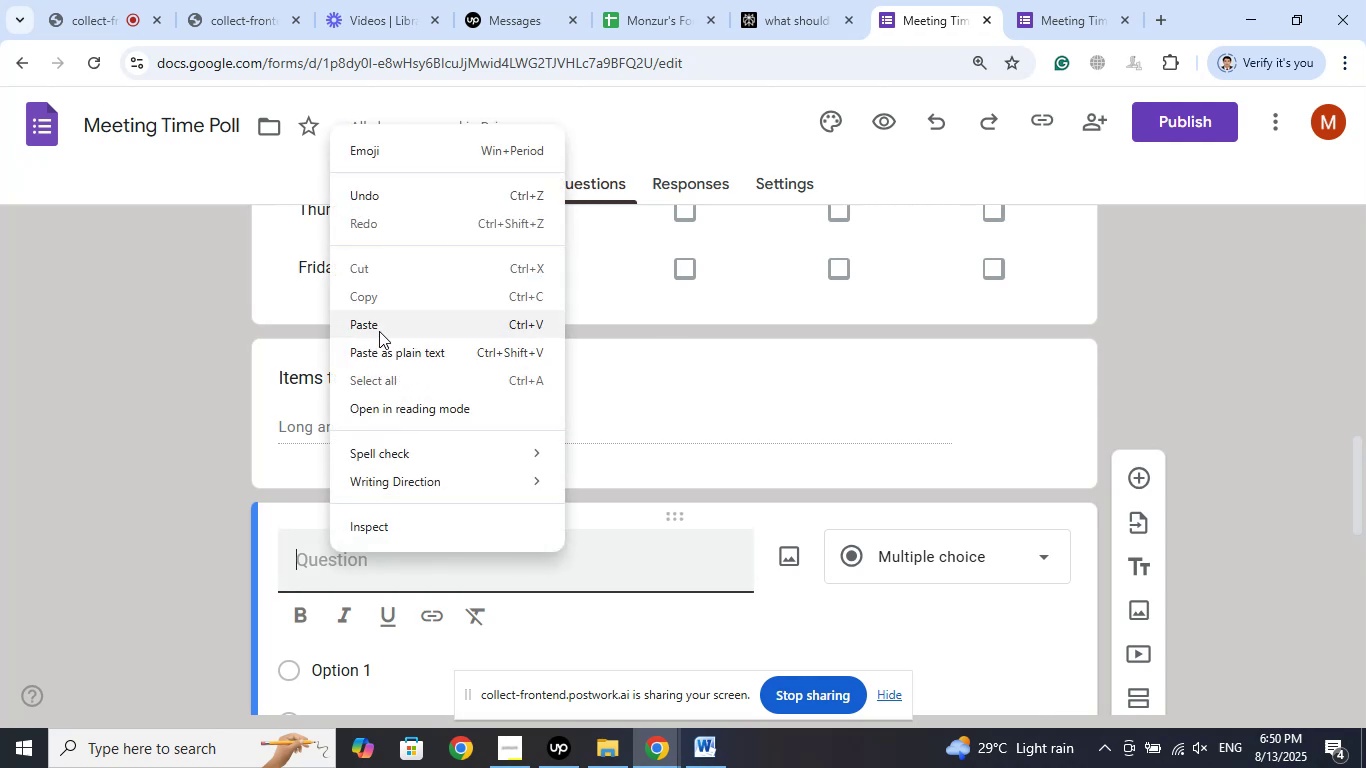 
left_click([379, 331])
 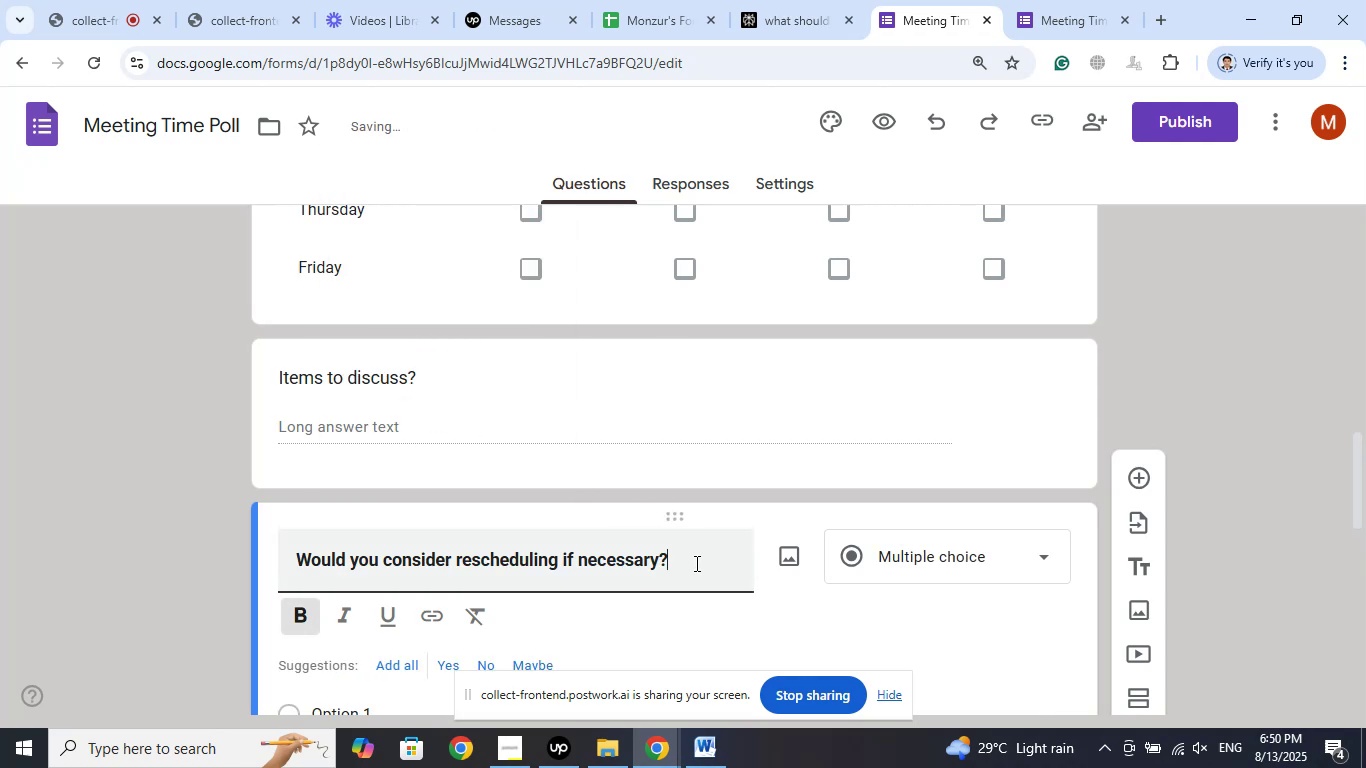 
left_click_drag(start_coordinate=[695, 563], to_coordinate=[223, 548])
 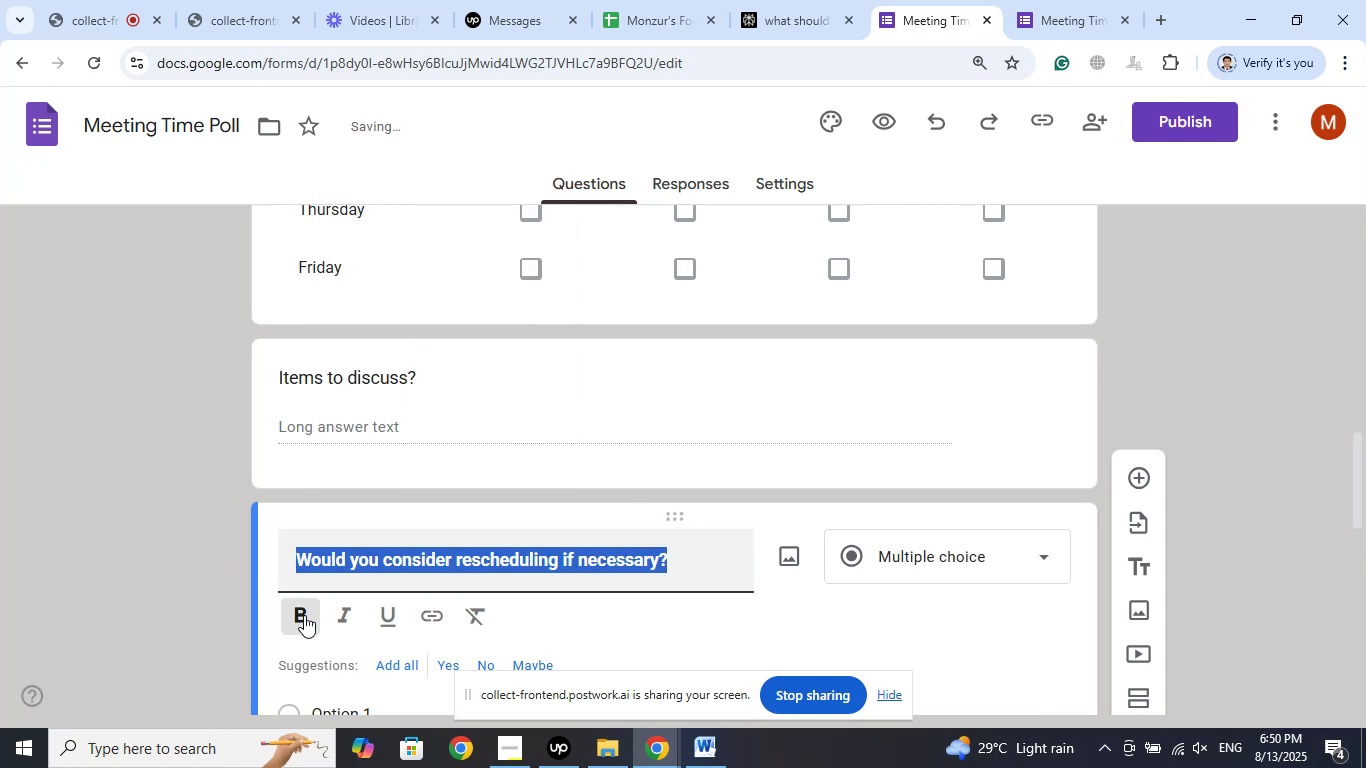 
left_click([304, 615])
 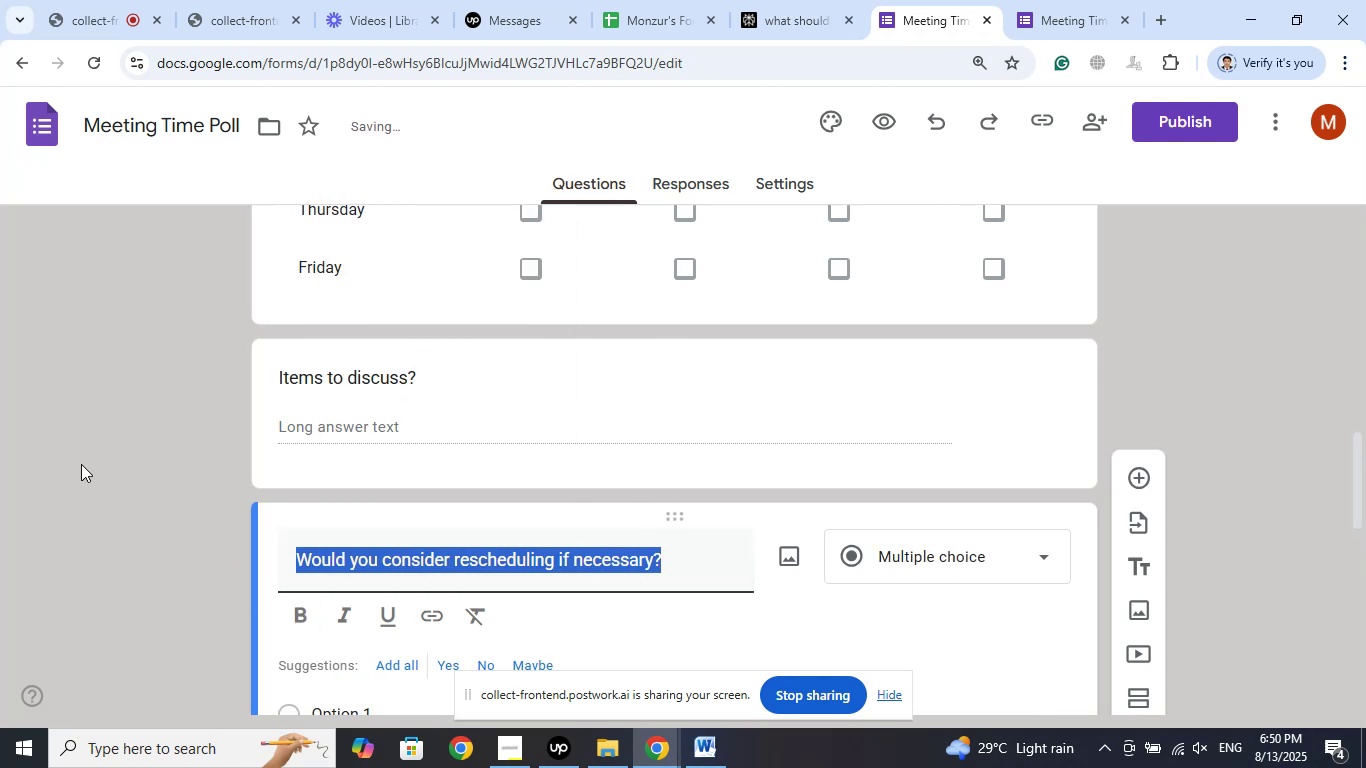 
left_click([81, 464])
 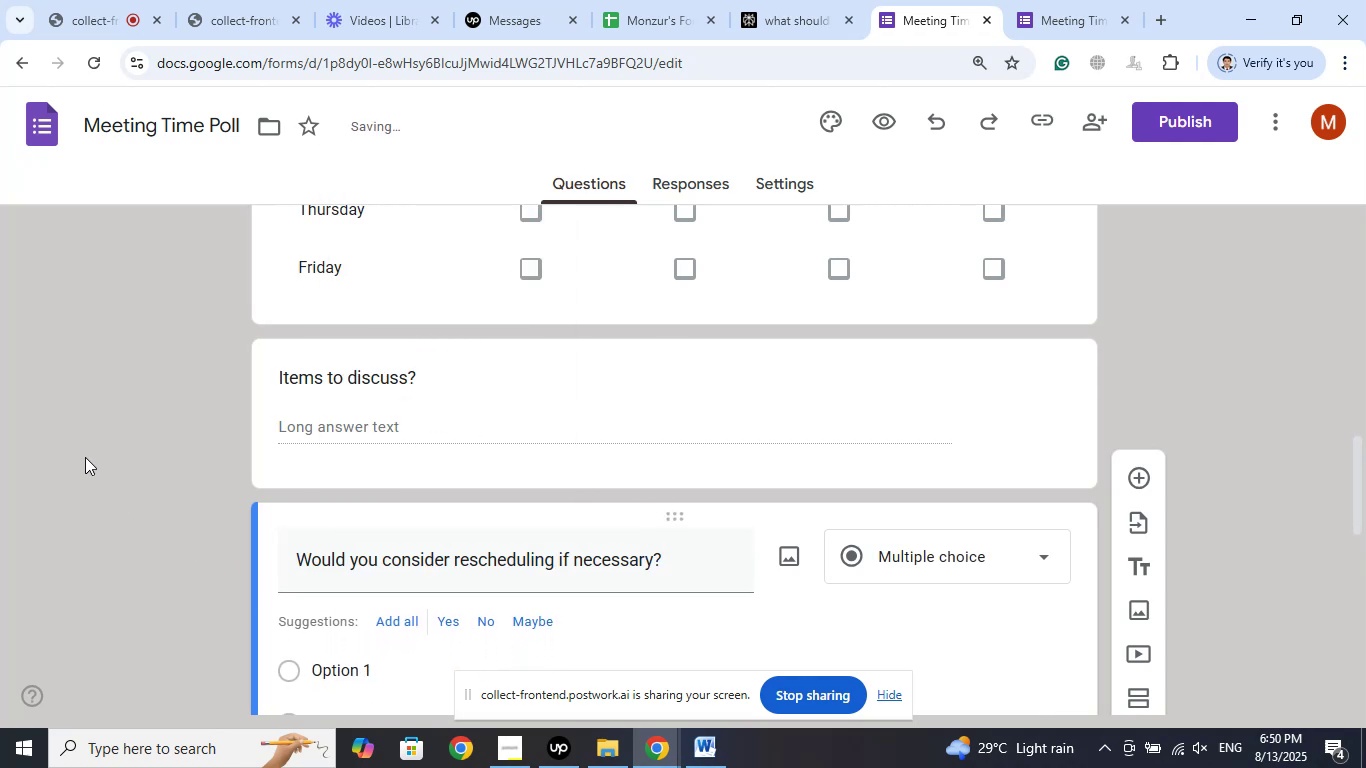 
scroll: coordinate [85, 457], scroll_direction: down, amount: 2.0
 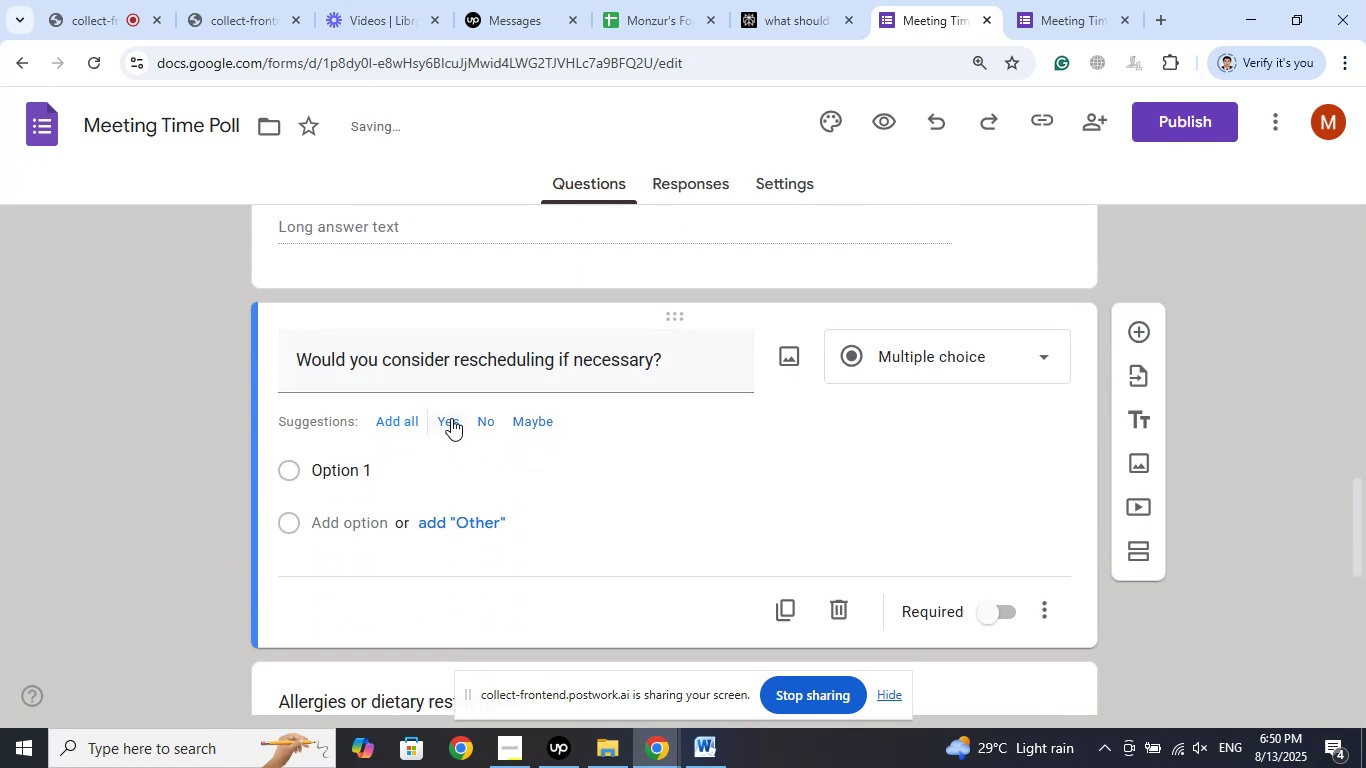 
left_click([450, 419])
 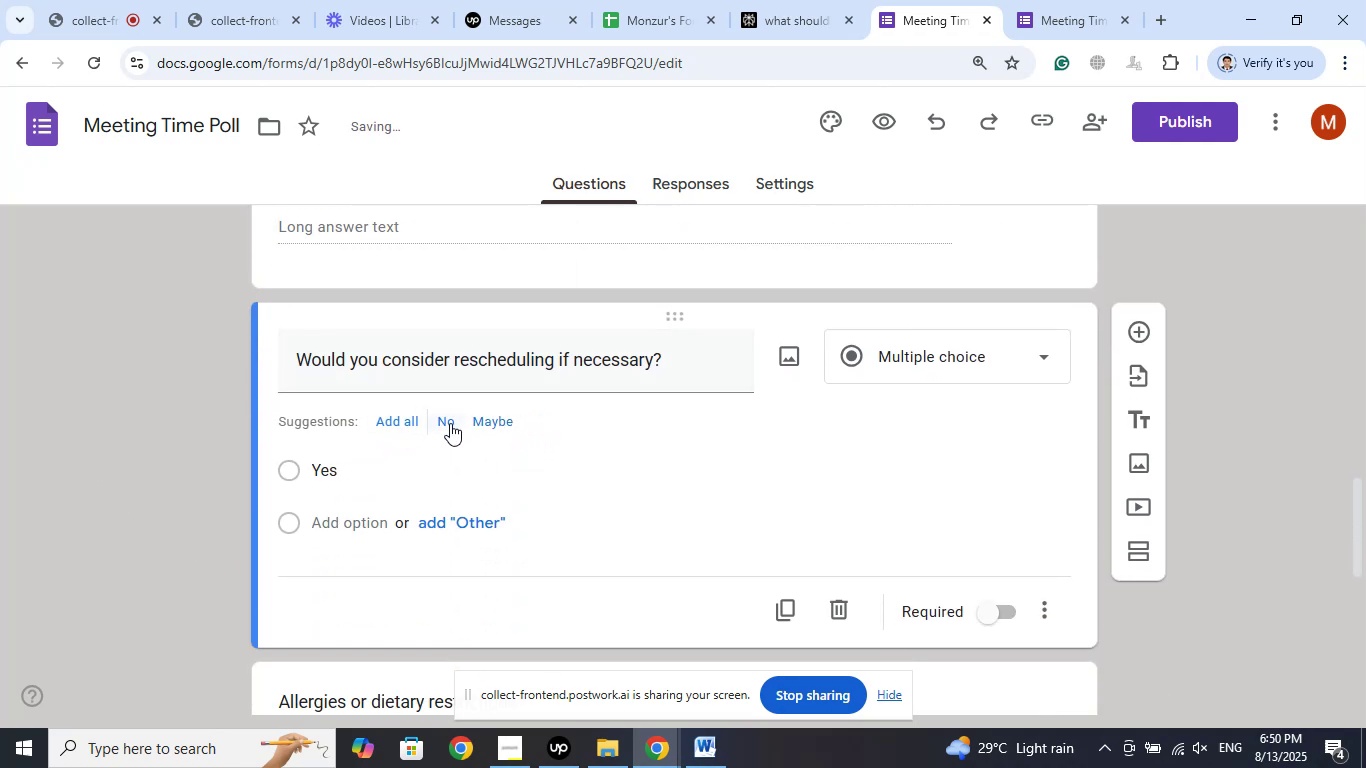 
left_click([450, 423])
 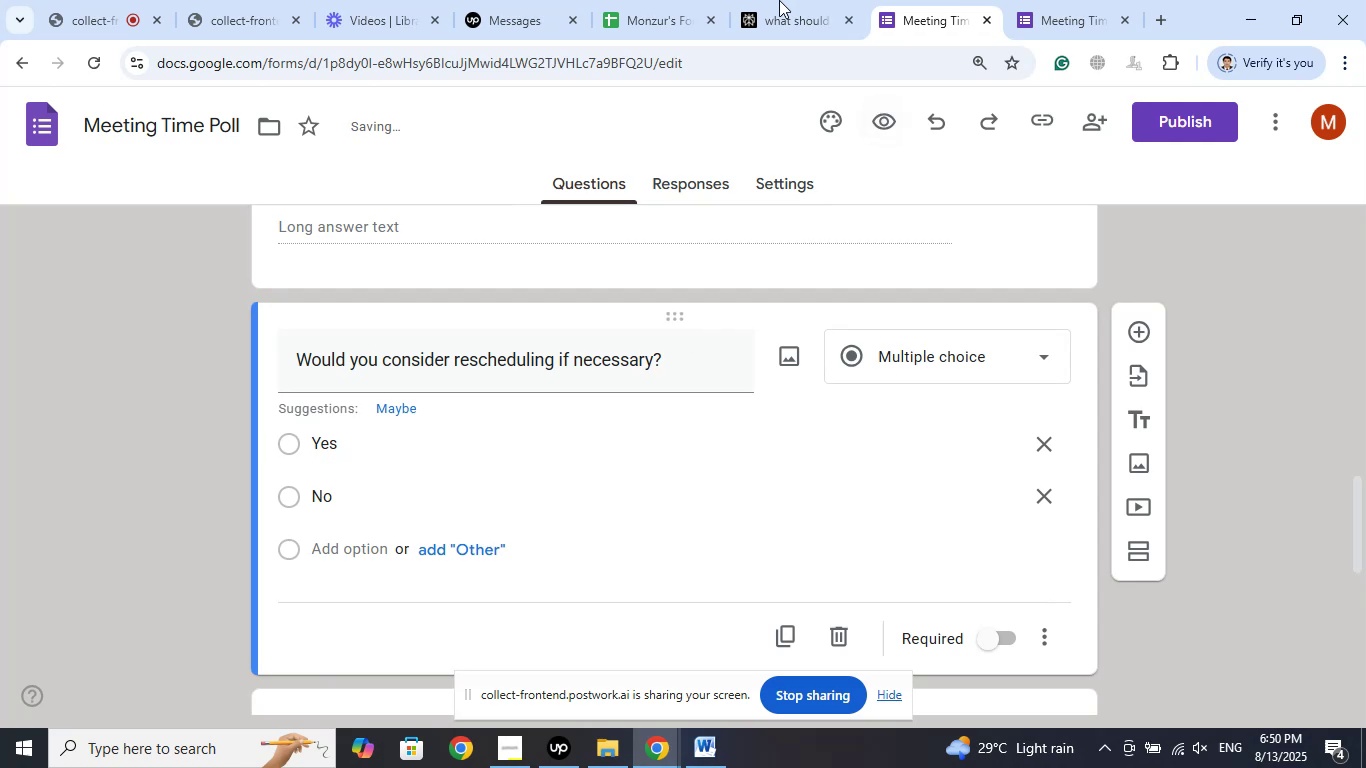 
left_click([771, 0])
 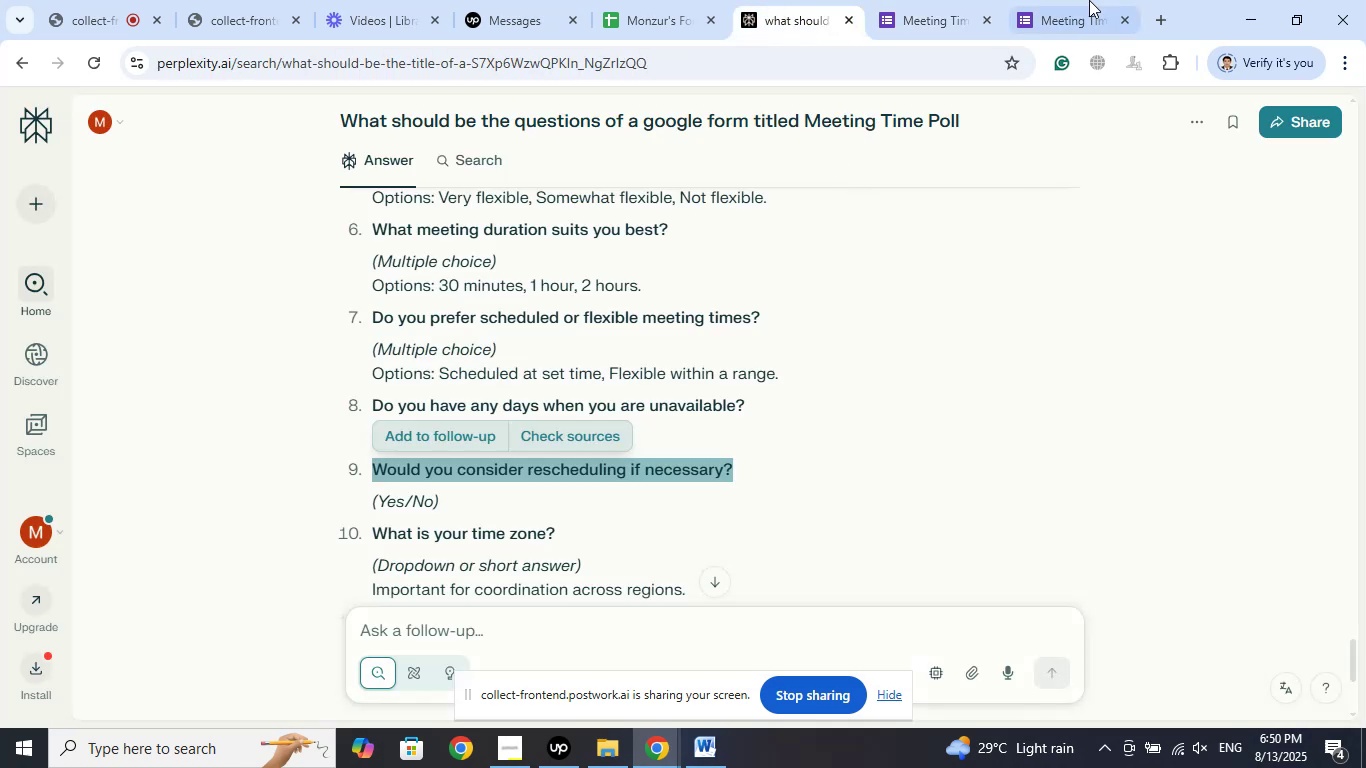 
left_click([912, 0])
 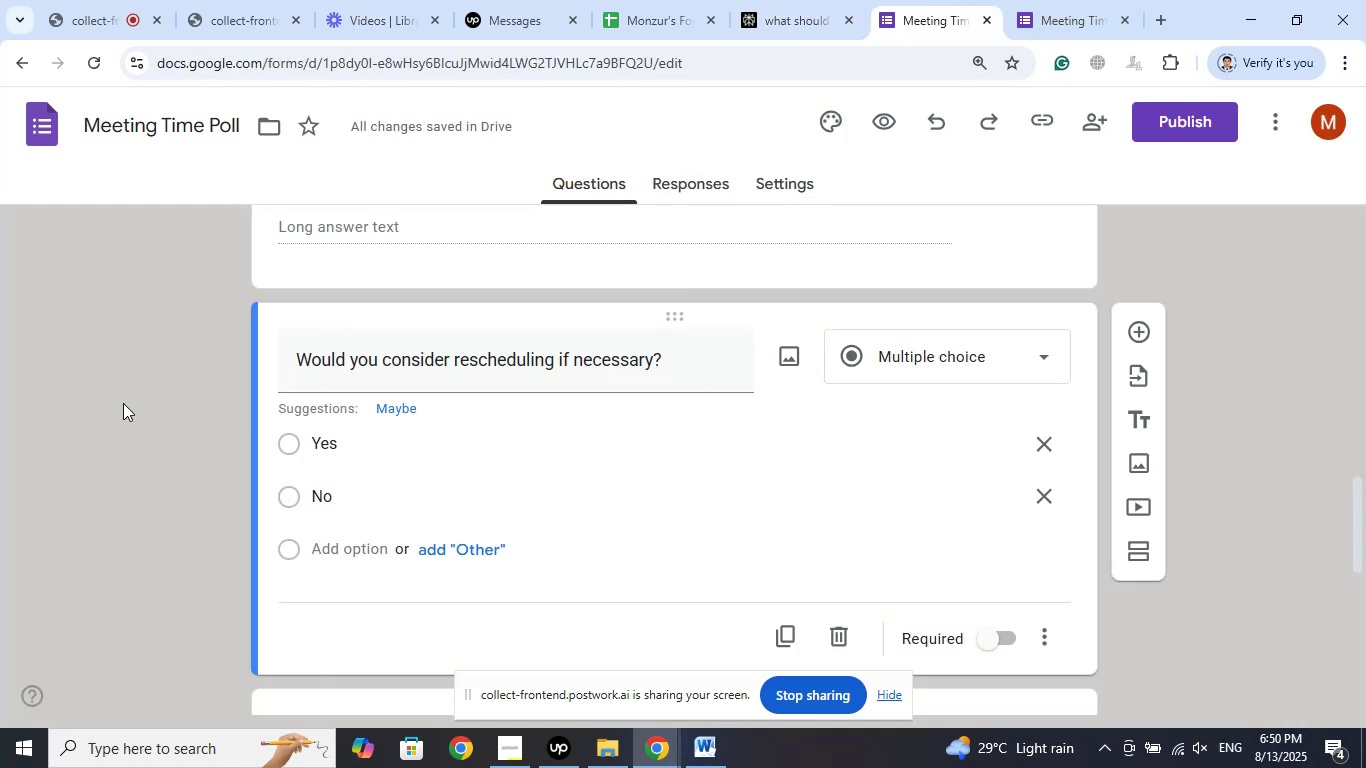 
left_click([117, 400])
 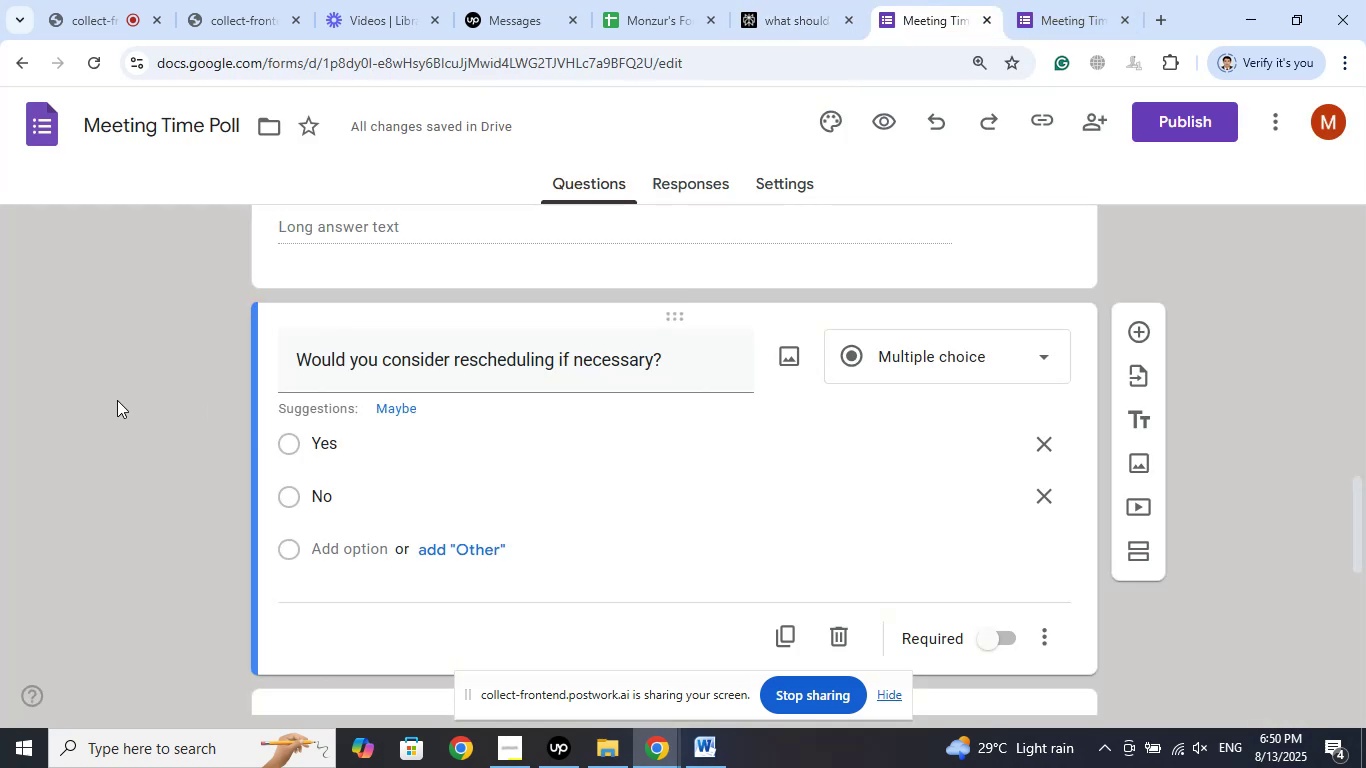 
scroll: coordinate [116, 399], scroll_direction: down, amount: 3.0
 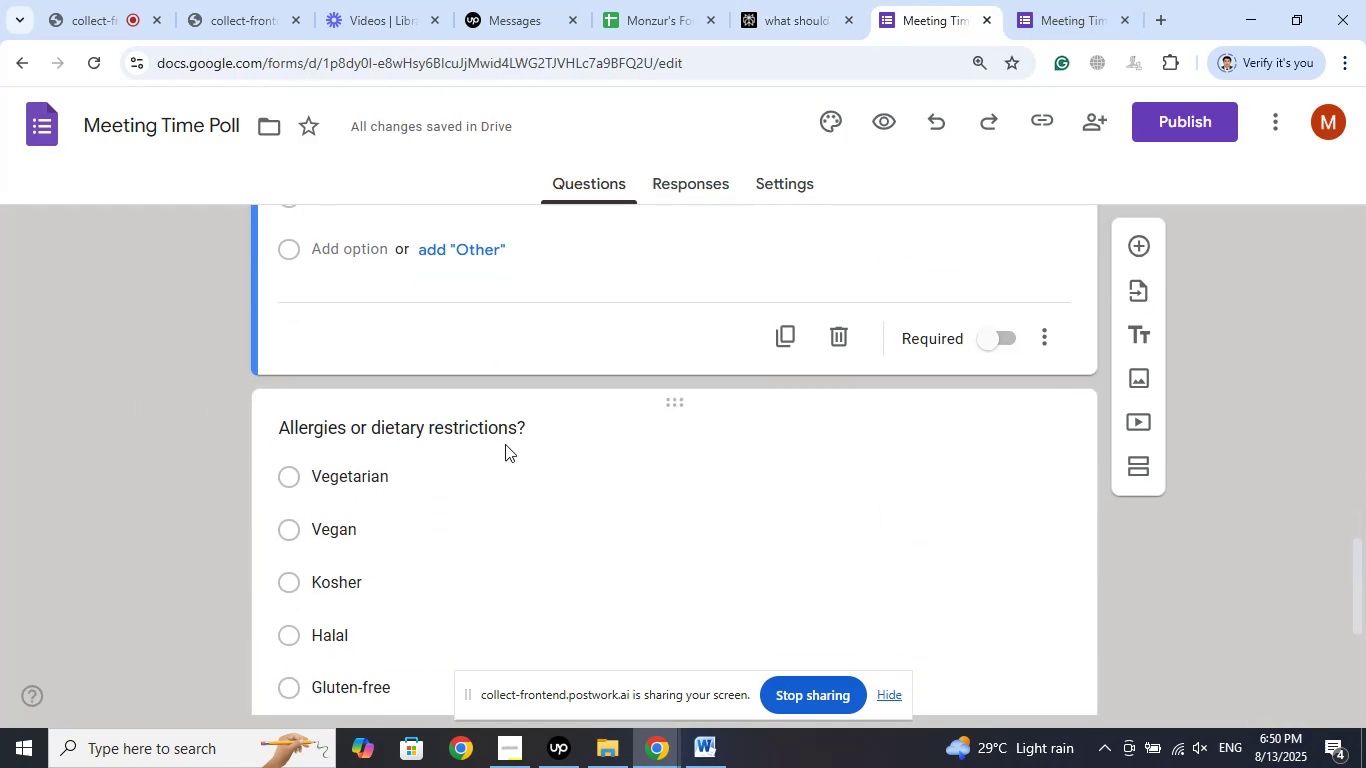 
left_click([491, 425])
 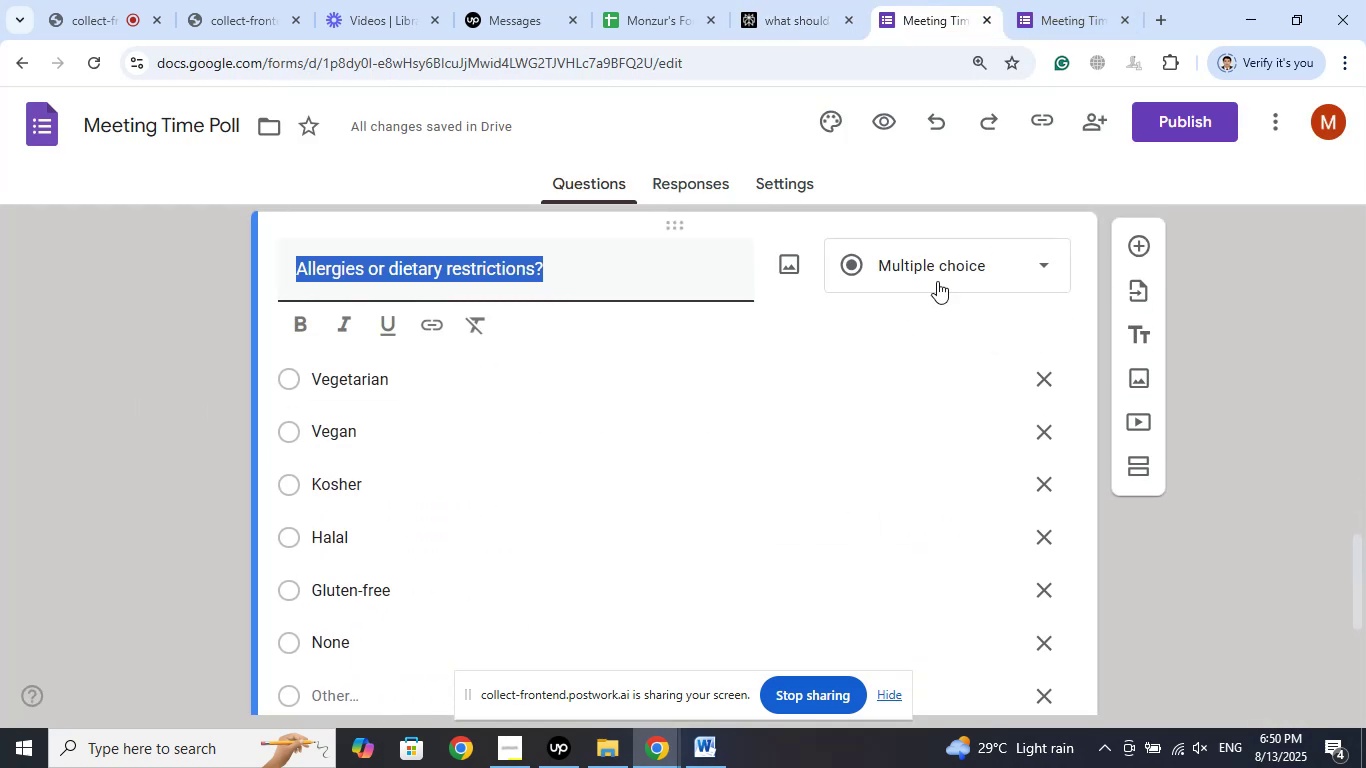 
left_click([943, 269])
 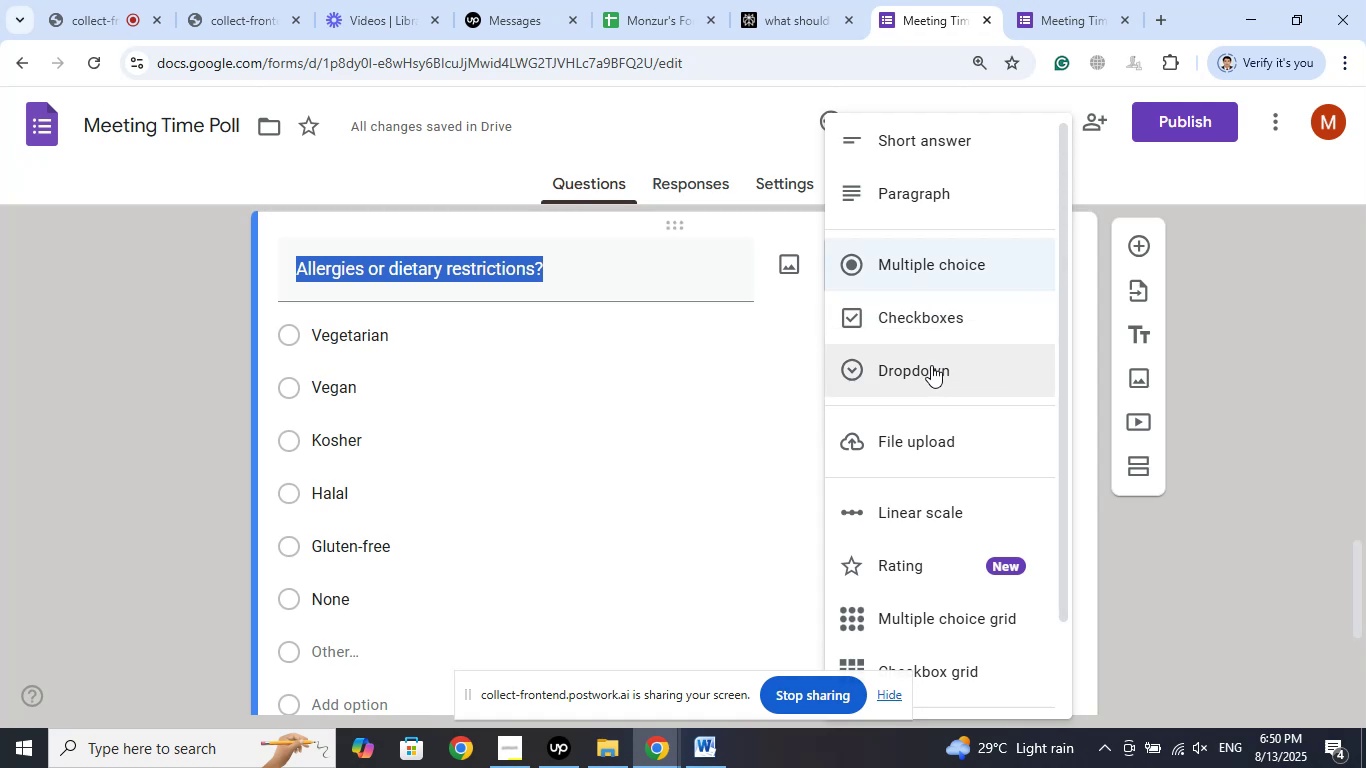 
left_click([927, 376])
 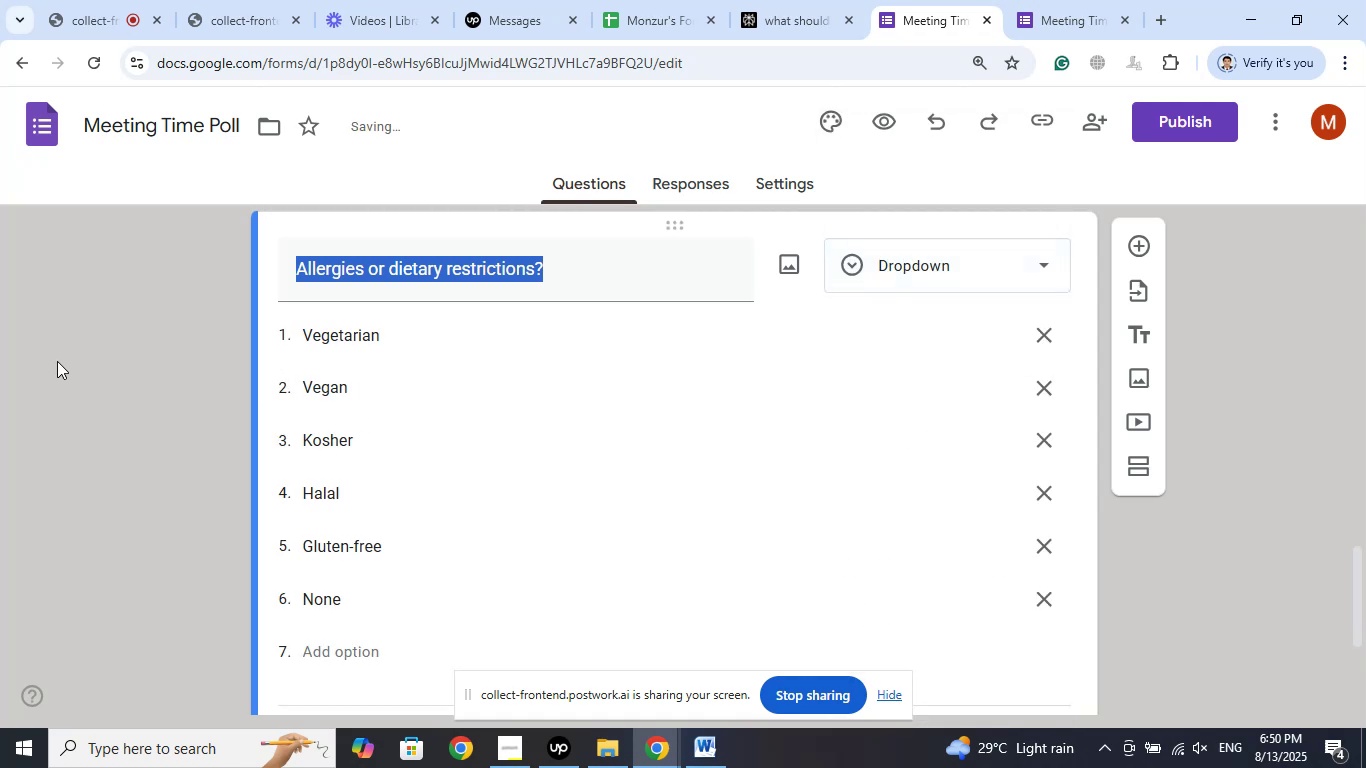 
left_click([57, 361])
 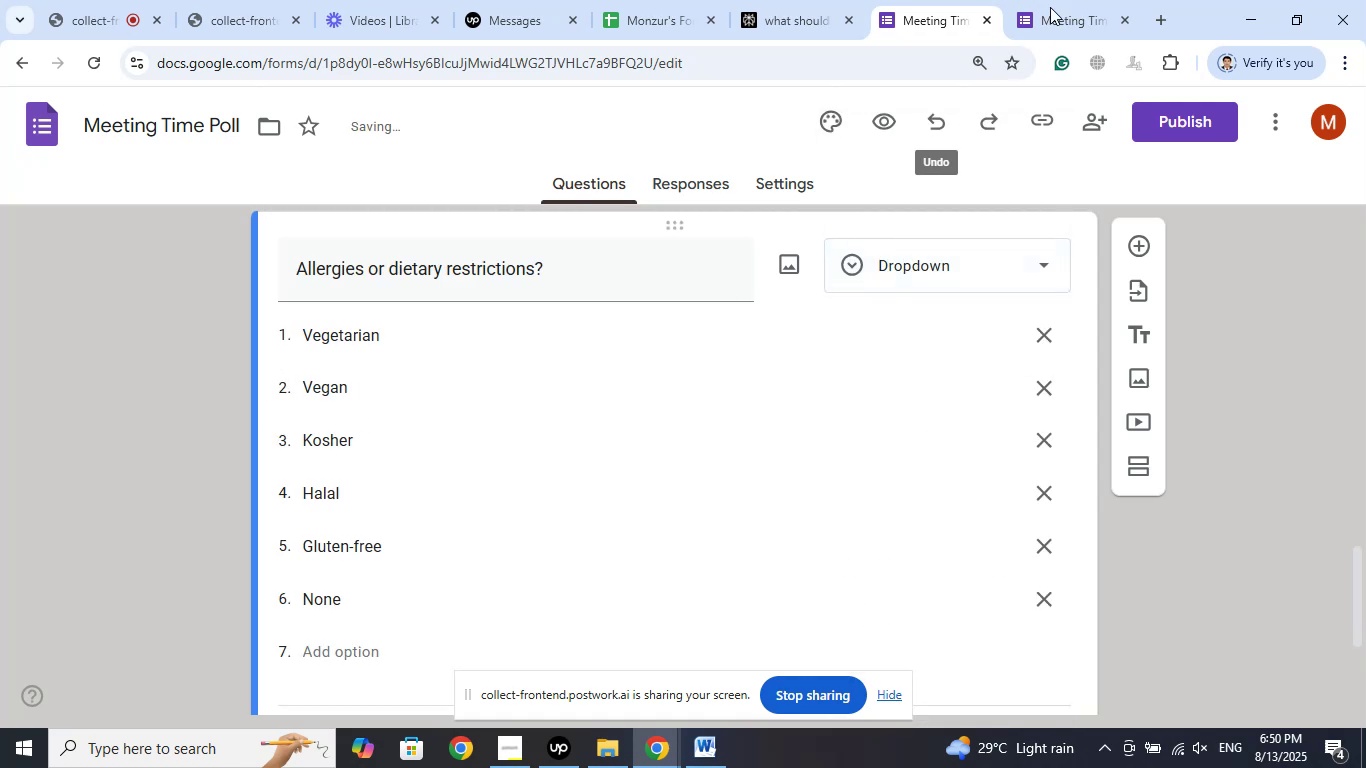 
left_click([1062, 0])
 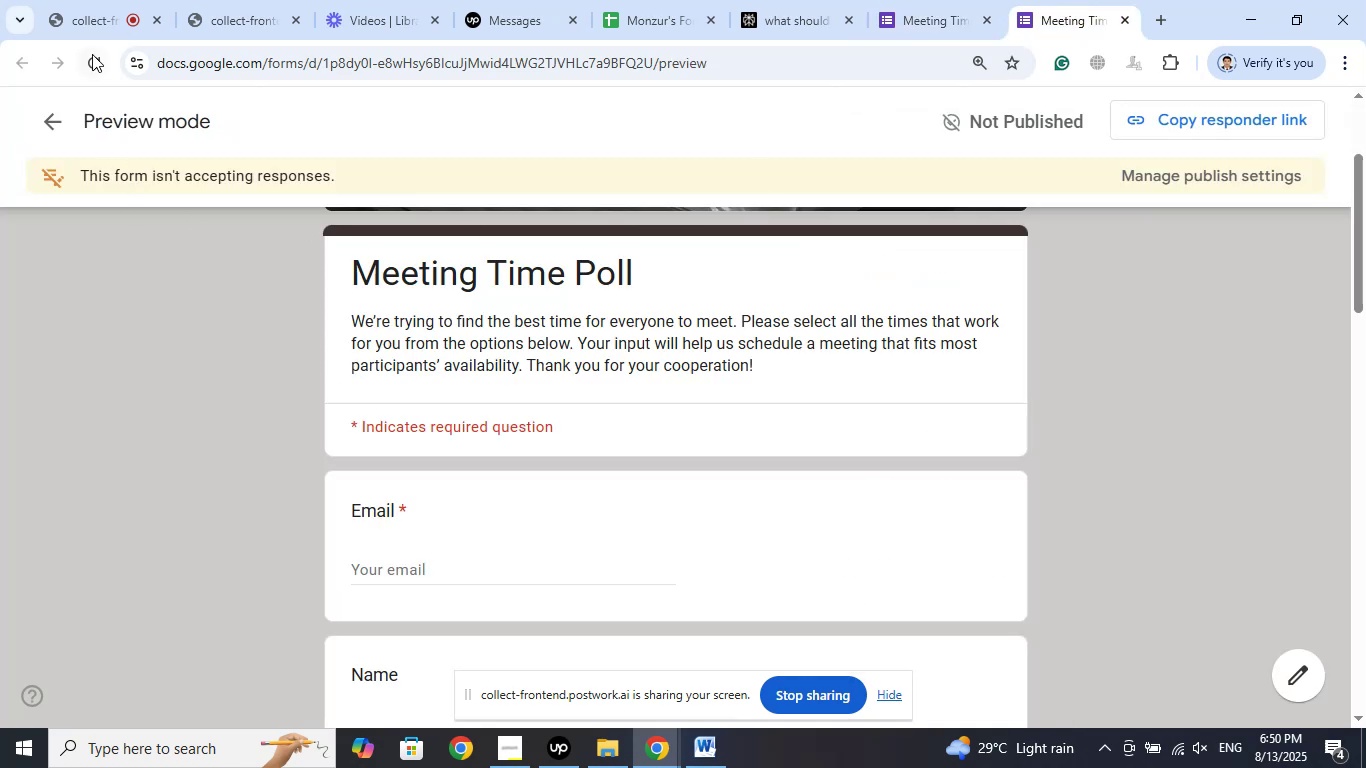 
left_click([93, 50])
 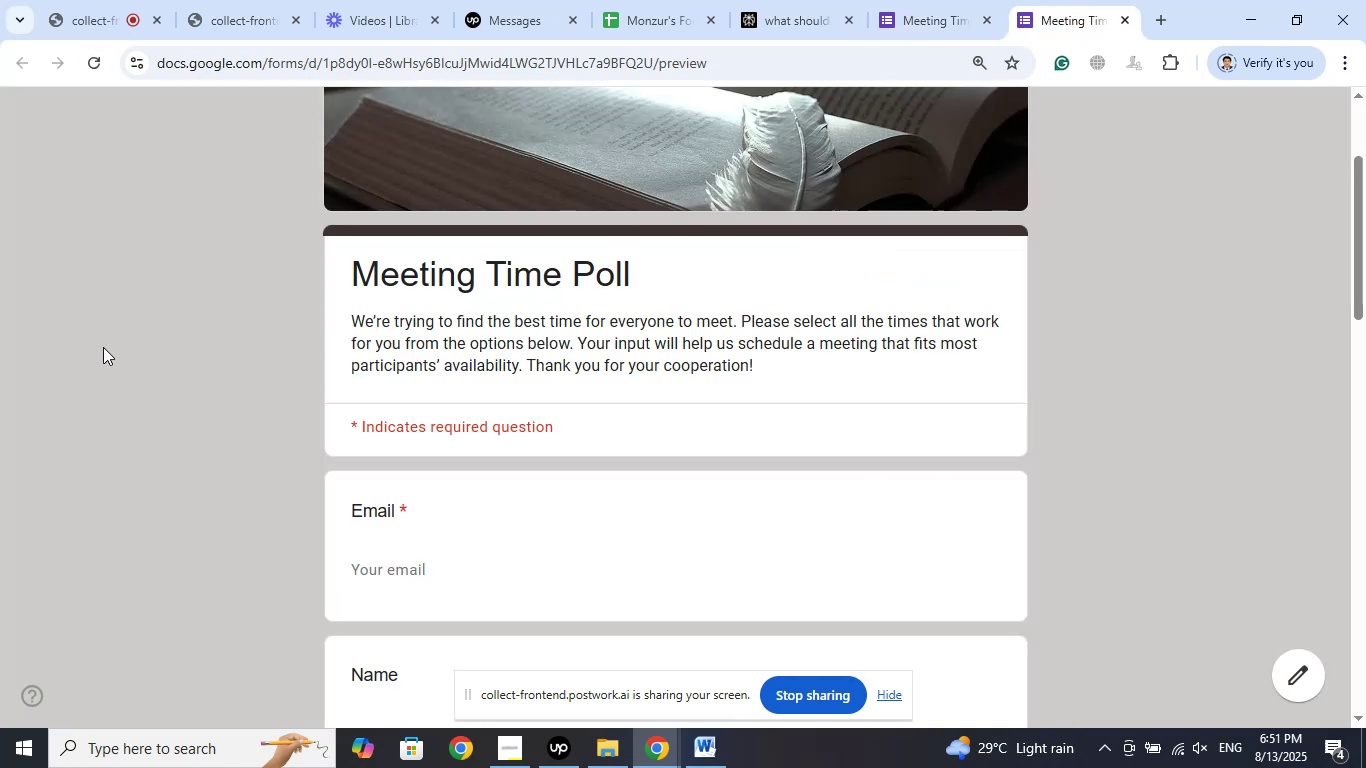 
scroll: coordinate [662, 448], scroll_direction: down, amount: 3.0
 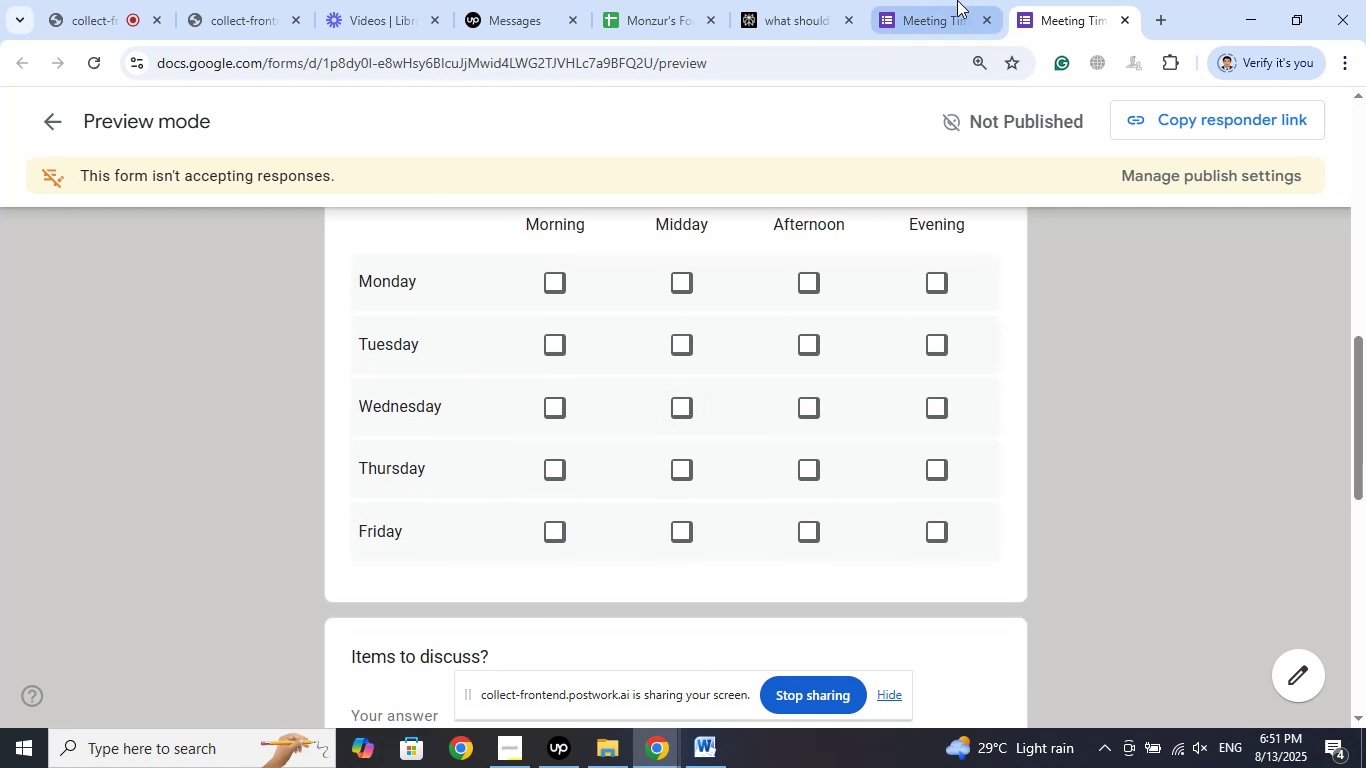 
left_click([957, 0])
 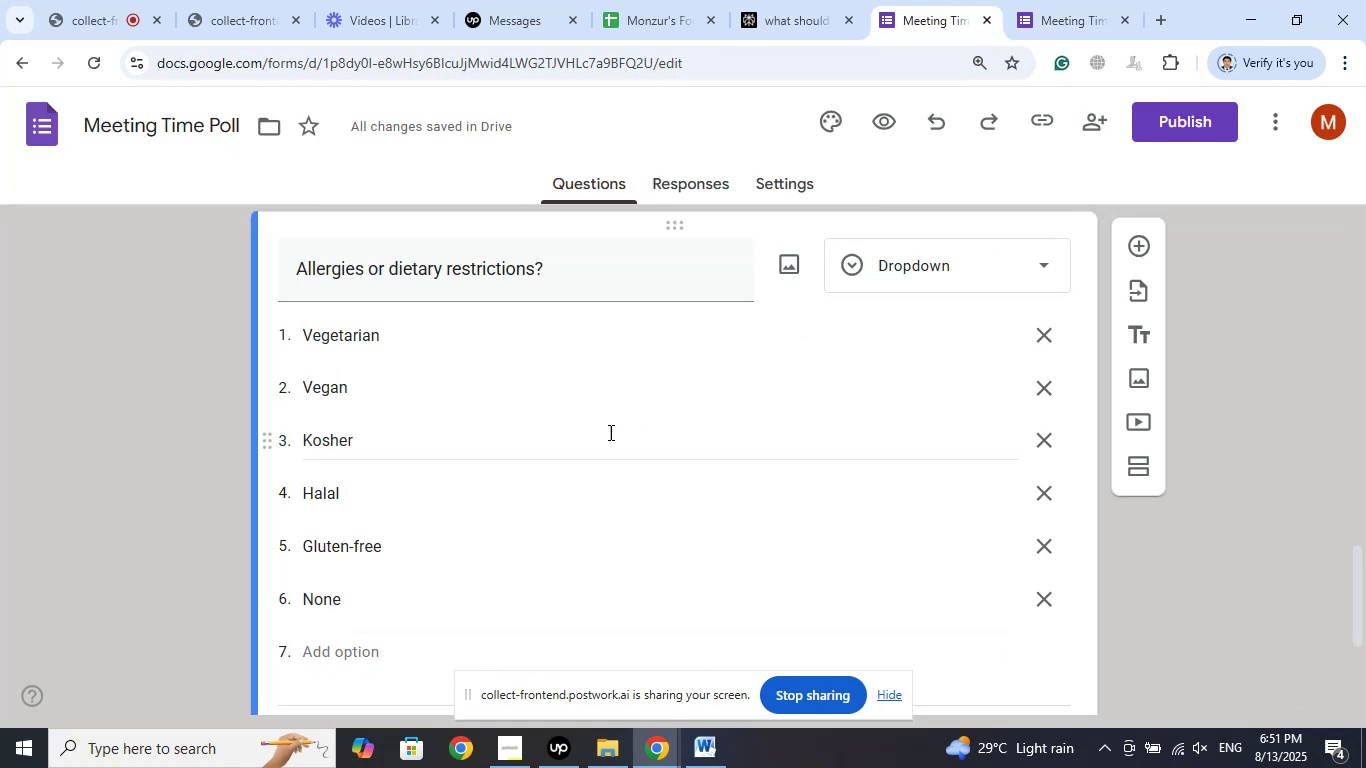 
scroll: coordinate [689, 401], scroll_direction: up, amount: 11.0
 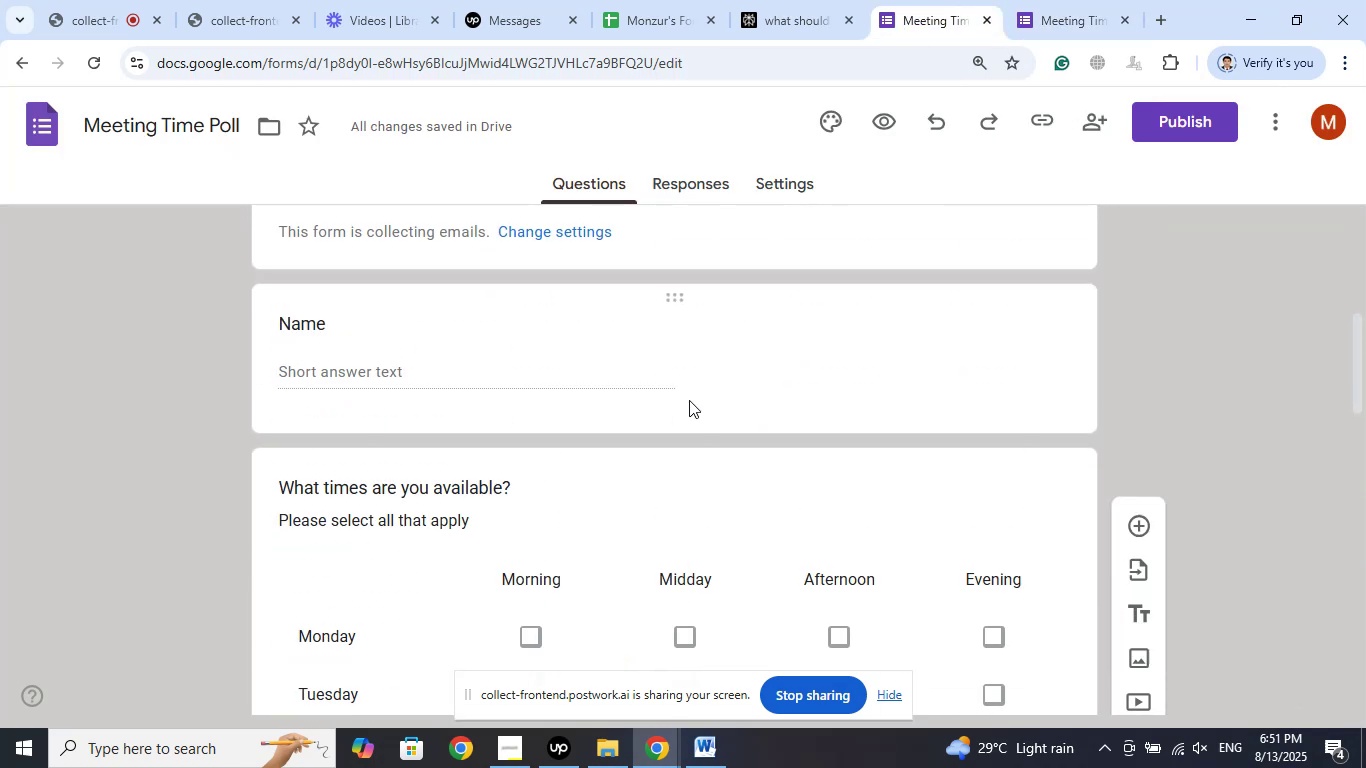 
scroll: coordinate [689, 400], scroll_direction: down, amount: 3.0
 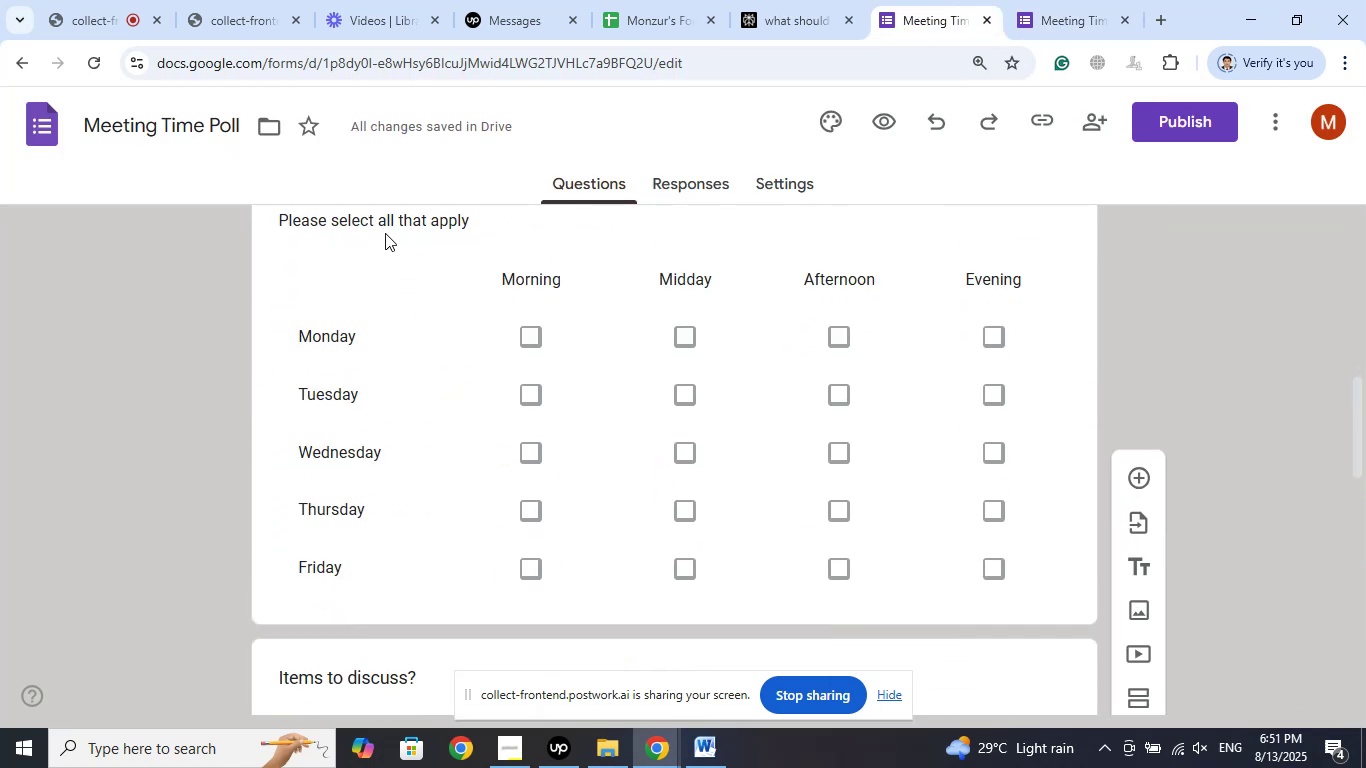 
left_click([382, 222])
 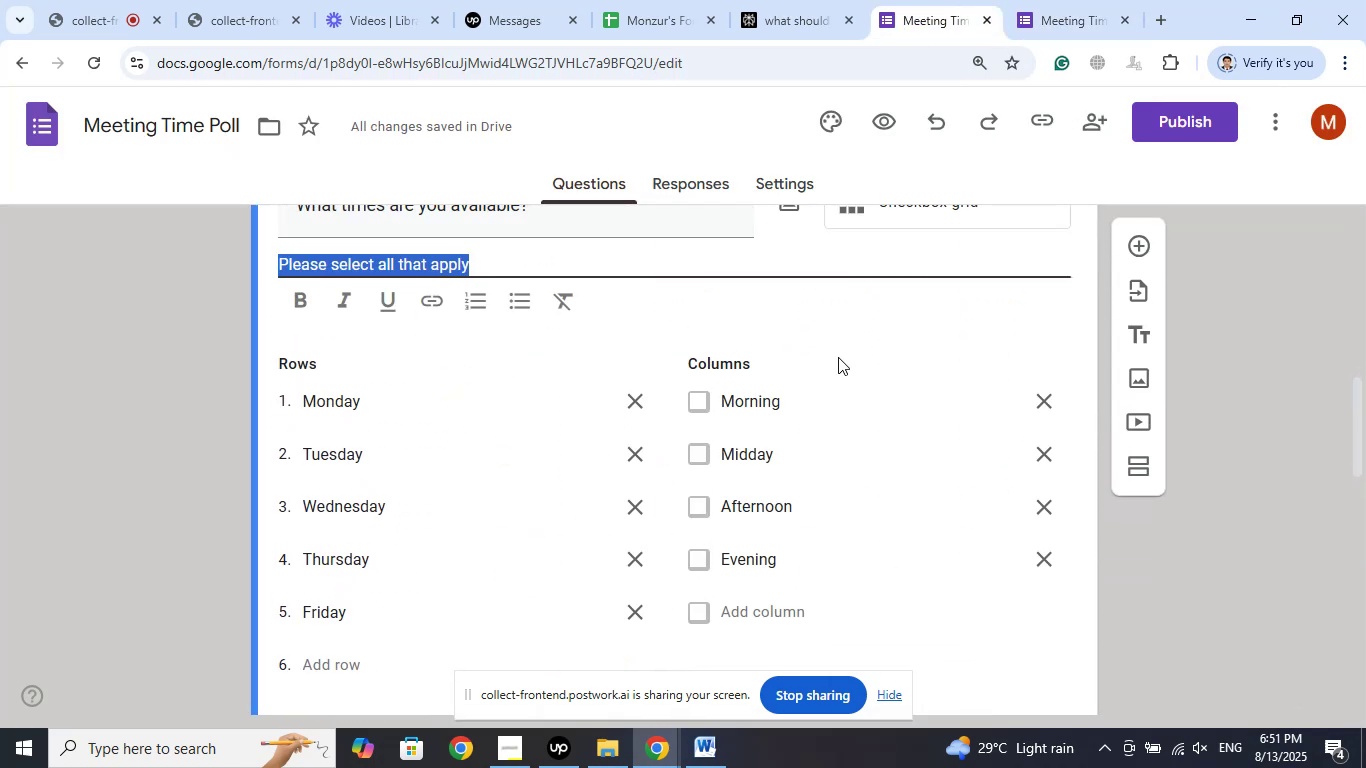 
scroll: coordinate [893, 444], scroll_direction: down, amount: 2.0
 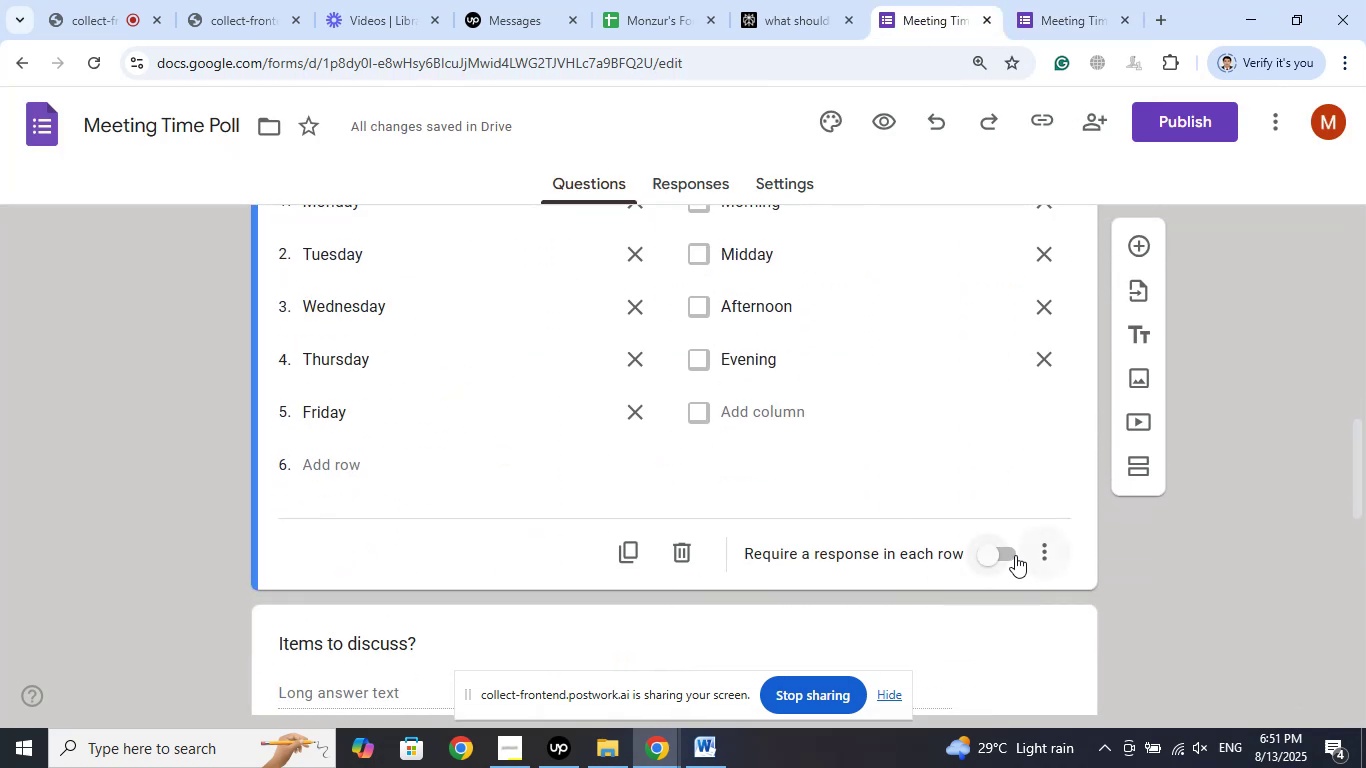 
left_click([1015, 555])
 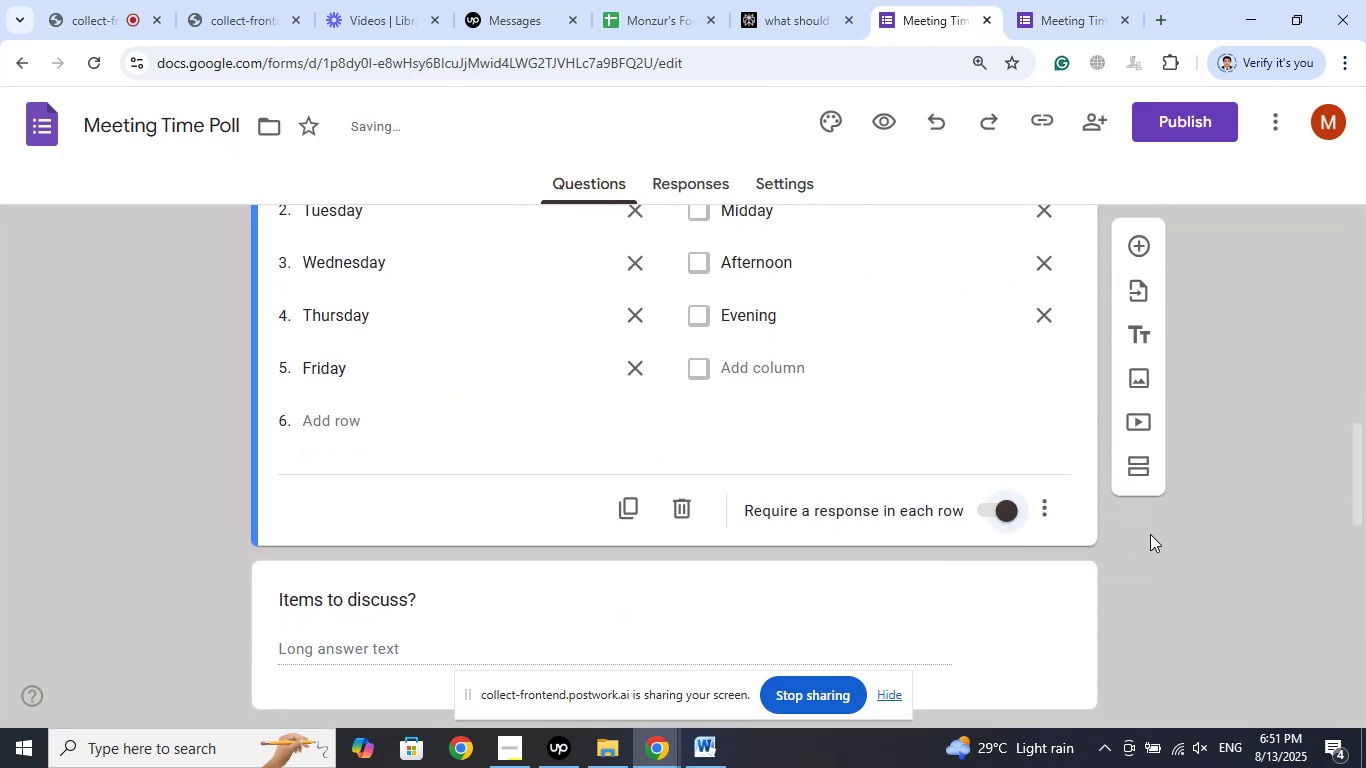 
left_click([1150, 534])
 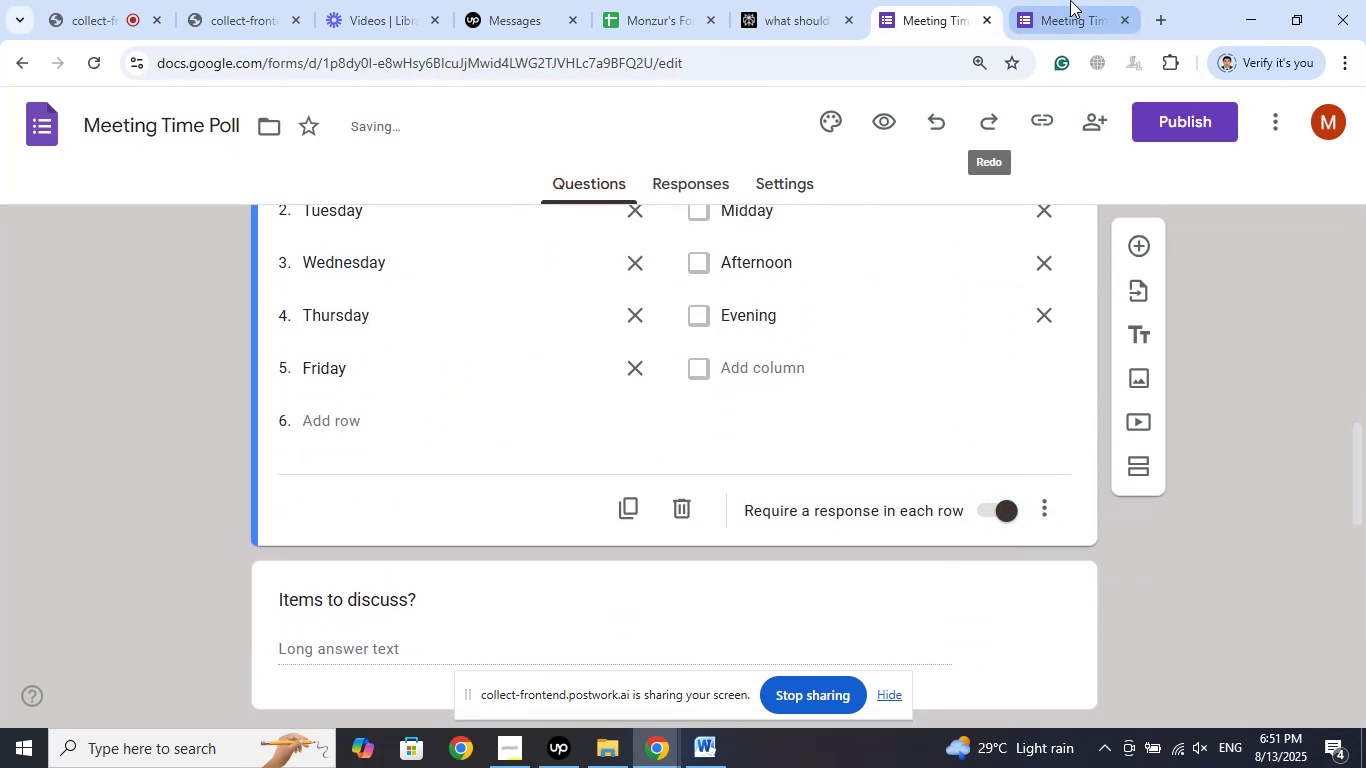 
left_click([1073, 0])
 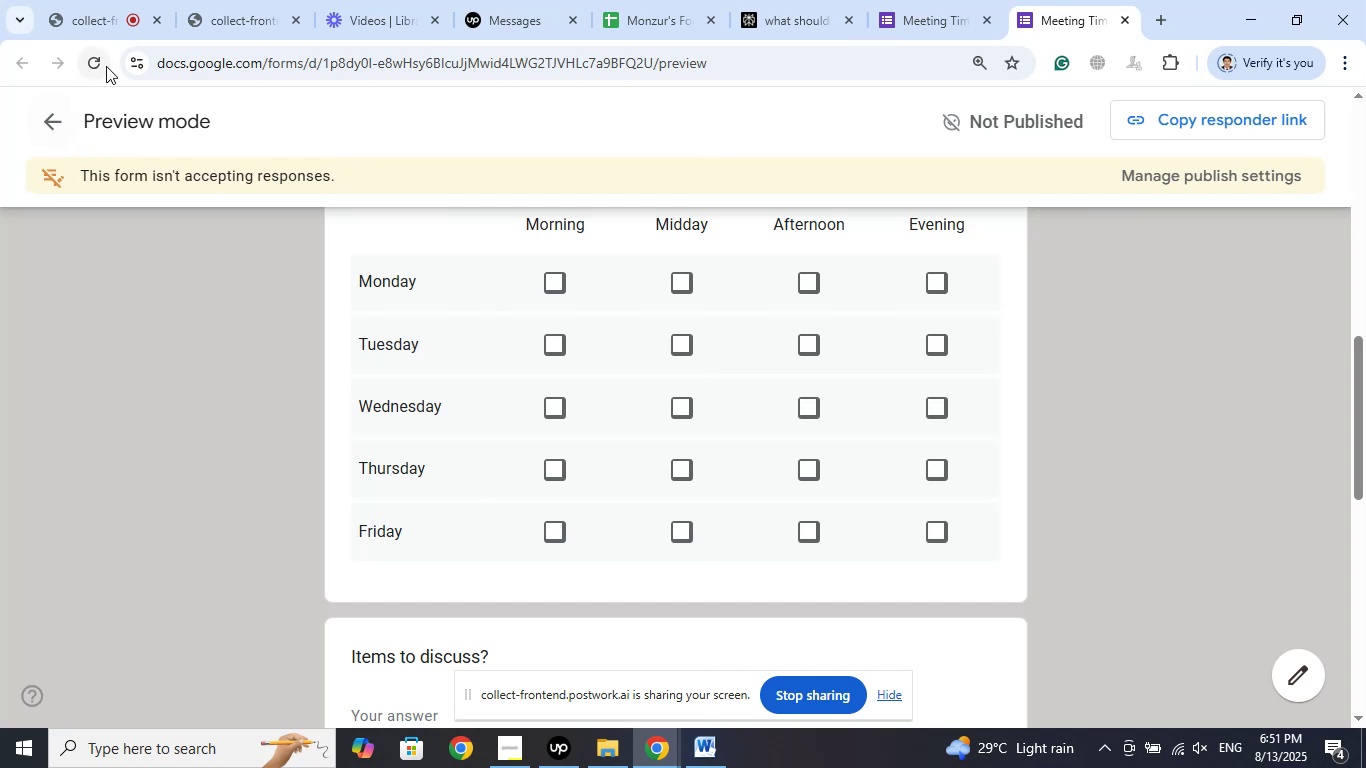 
left_click([107, 61])
 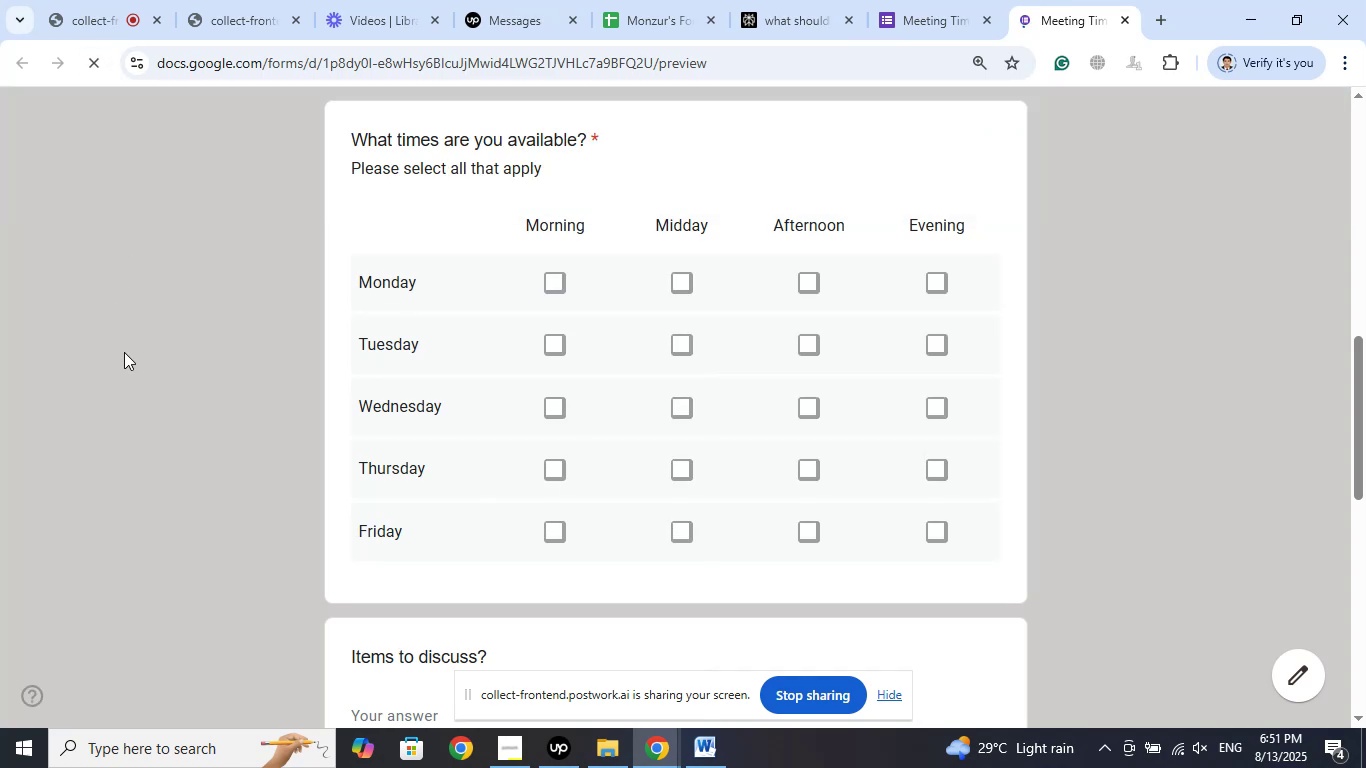 
scroll: coordinate [127, 350], scroll_direction: up, amount: 10.0
 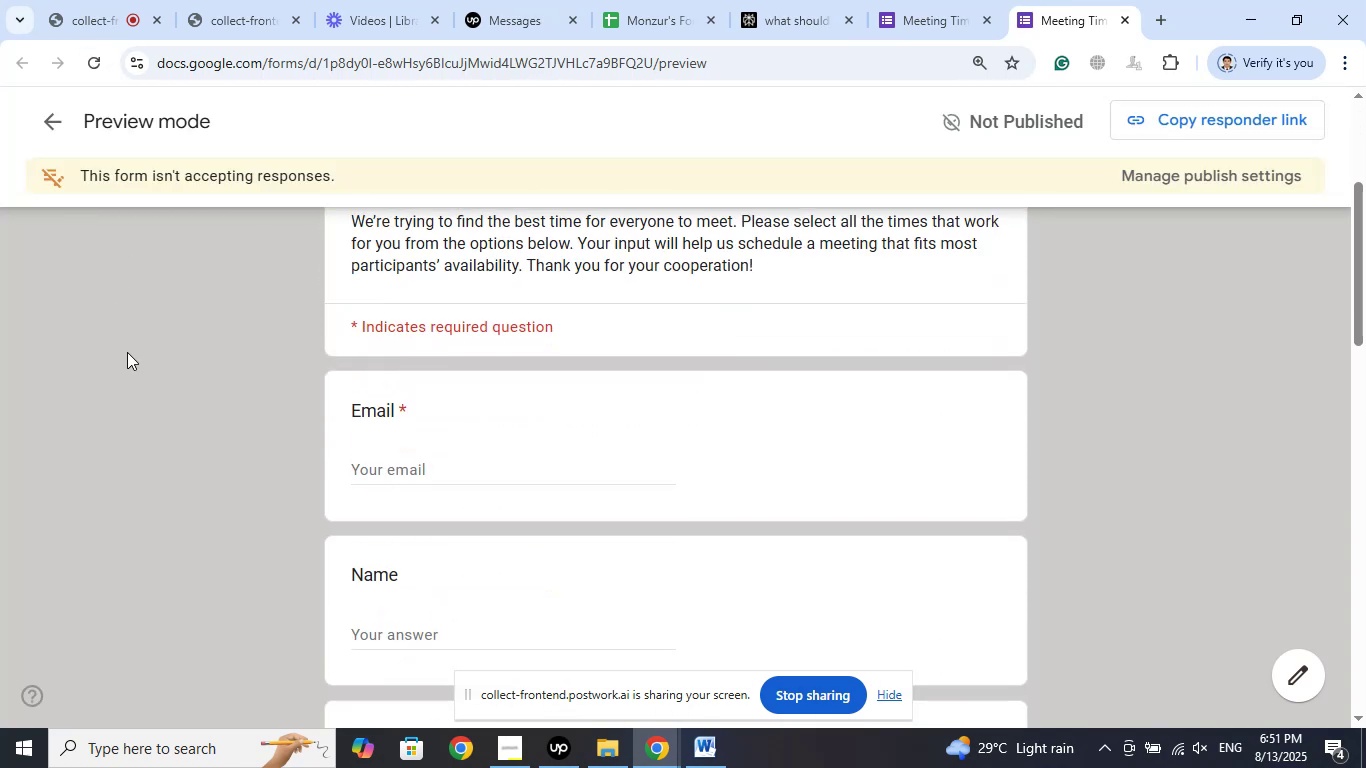 
scroll: coordinate [127, 352], scroll_direction: down, amount: 3.0
 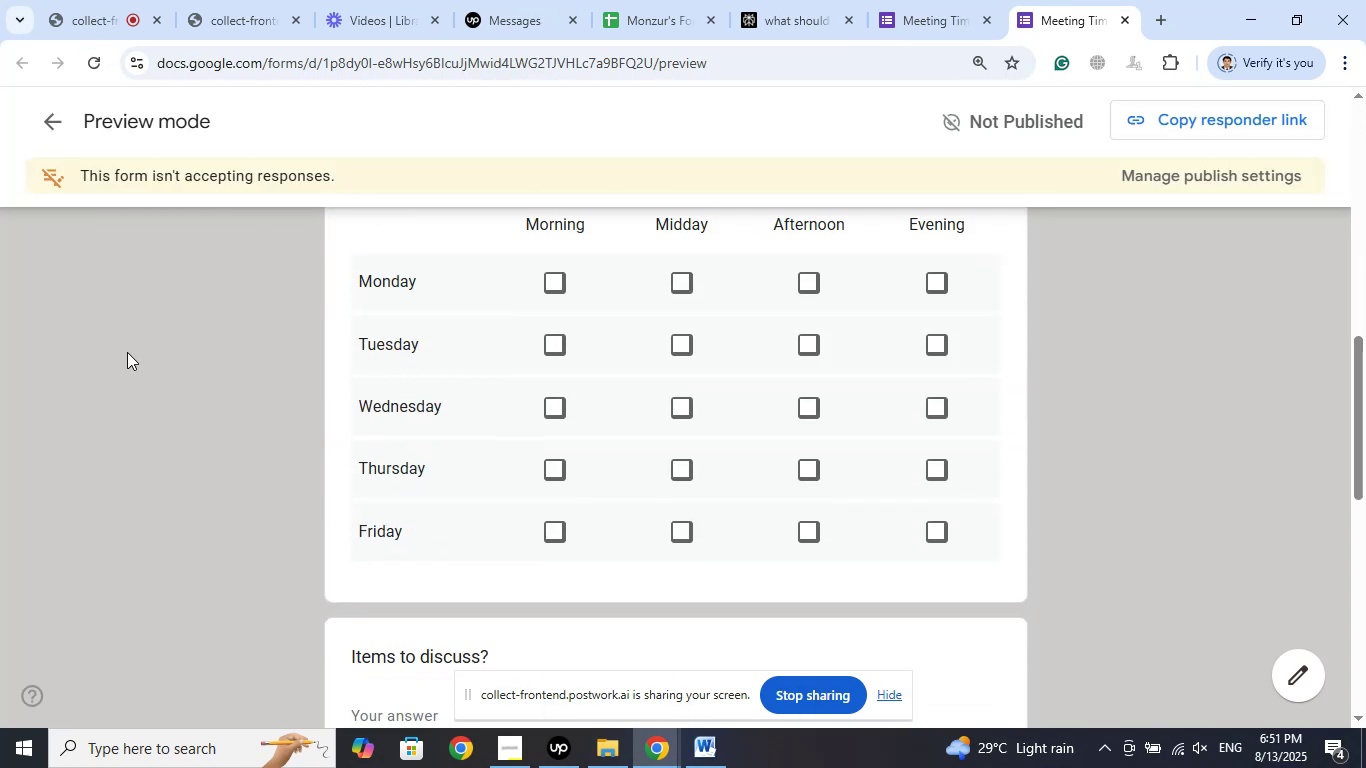 
scroll: coordinate [127, 352], scroll_direction: up, amount: 2.0
 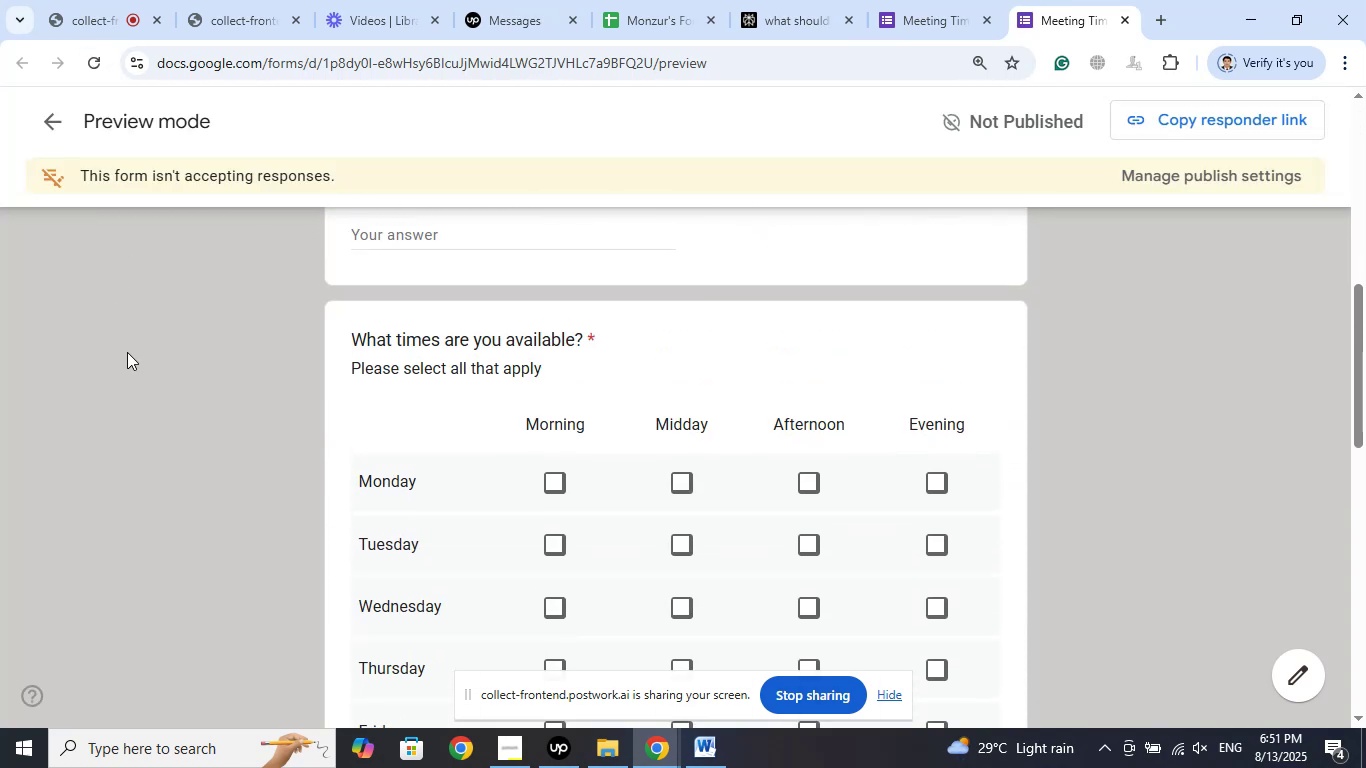 
scroll: coordinate [123, 354], scroll_direction: down, amount: 9.0
 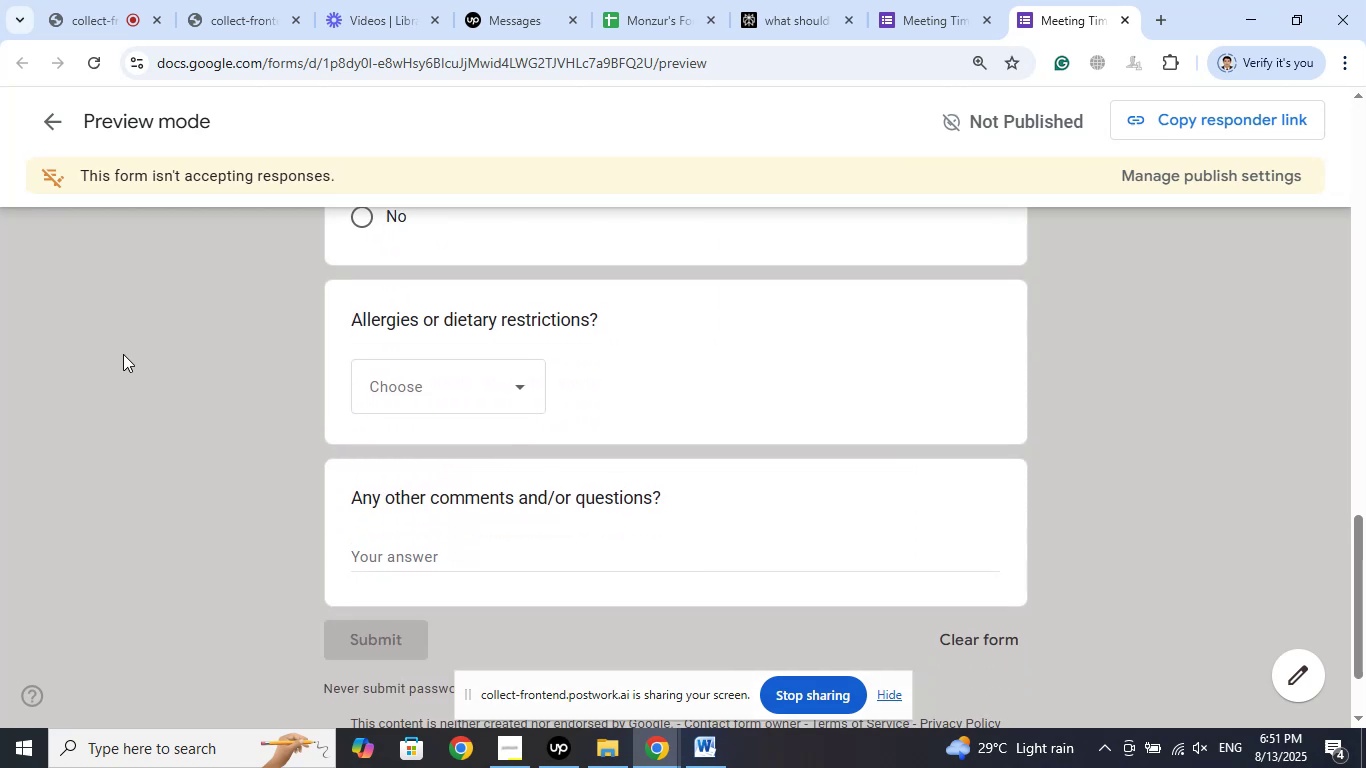 
scroll: coordinate [121, 354], scroll_direction: up, amount: 10.0
 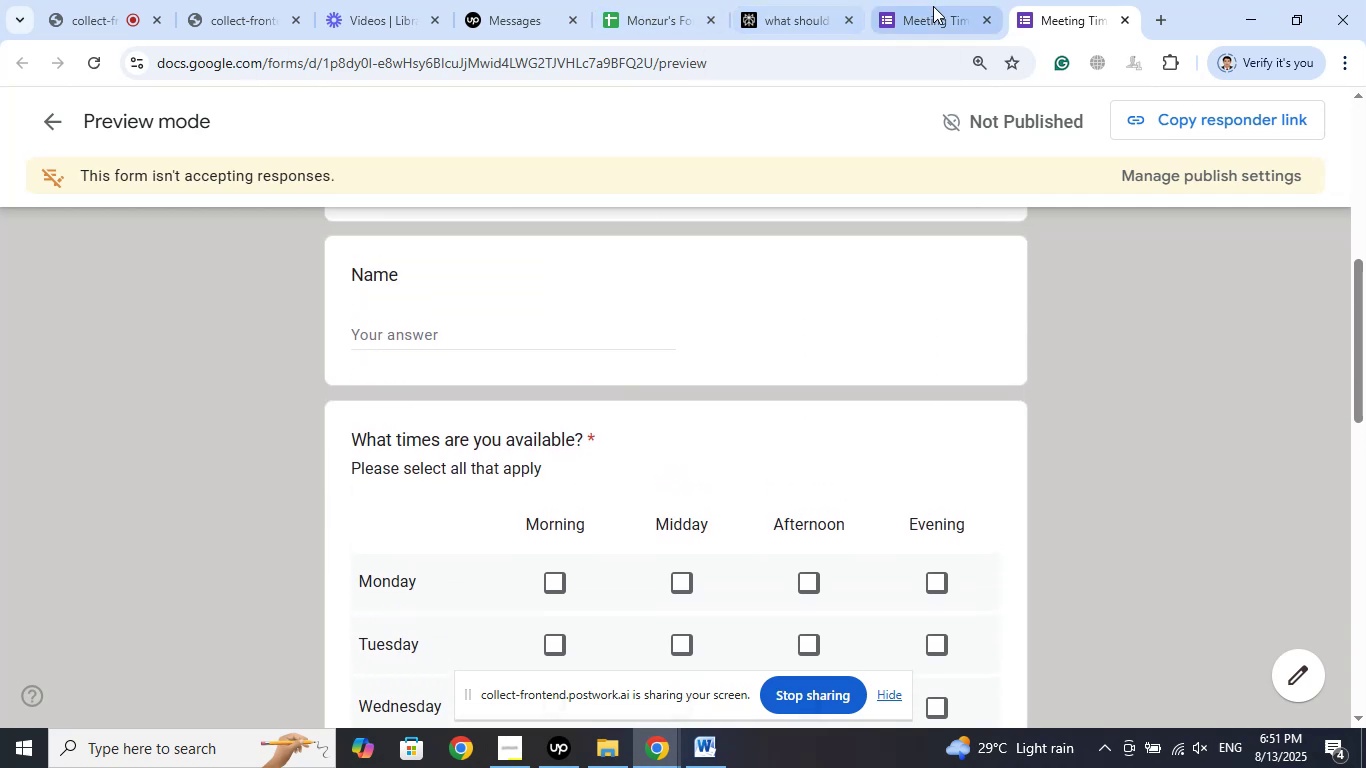 
left_click([948, 6])
 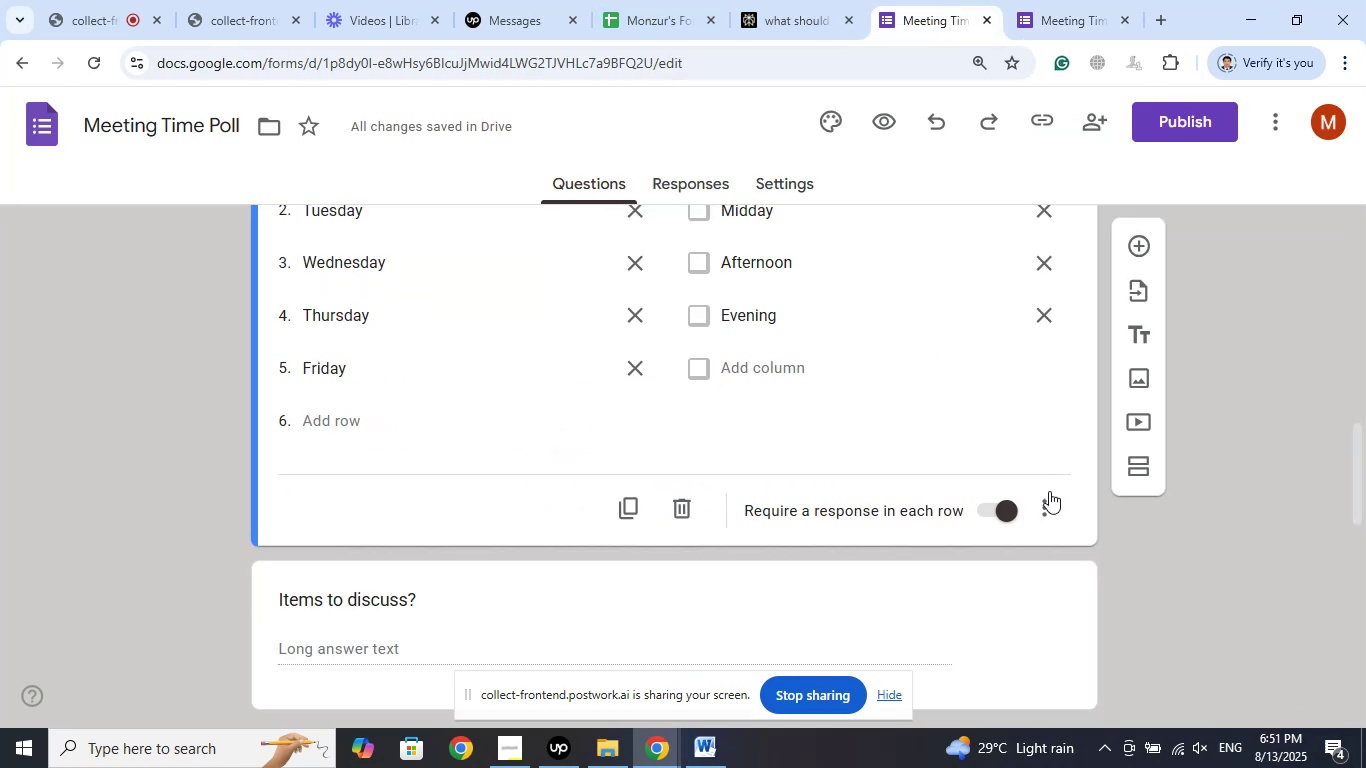 
scroll: coordinate [1049, 491], scroll_direction: up, amount: 4.0
 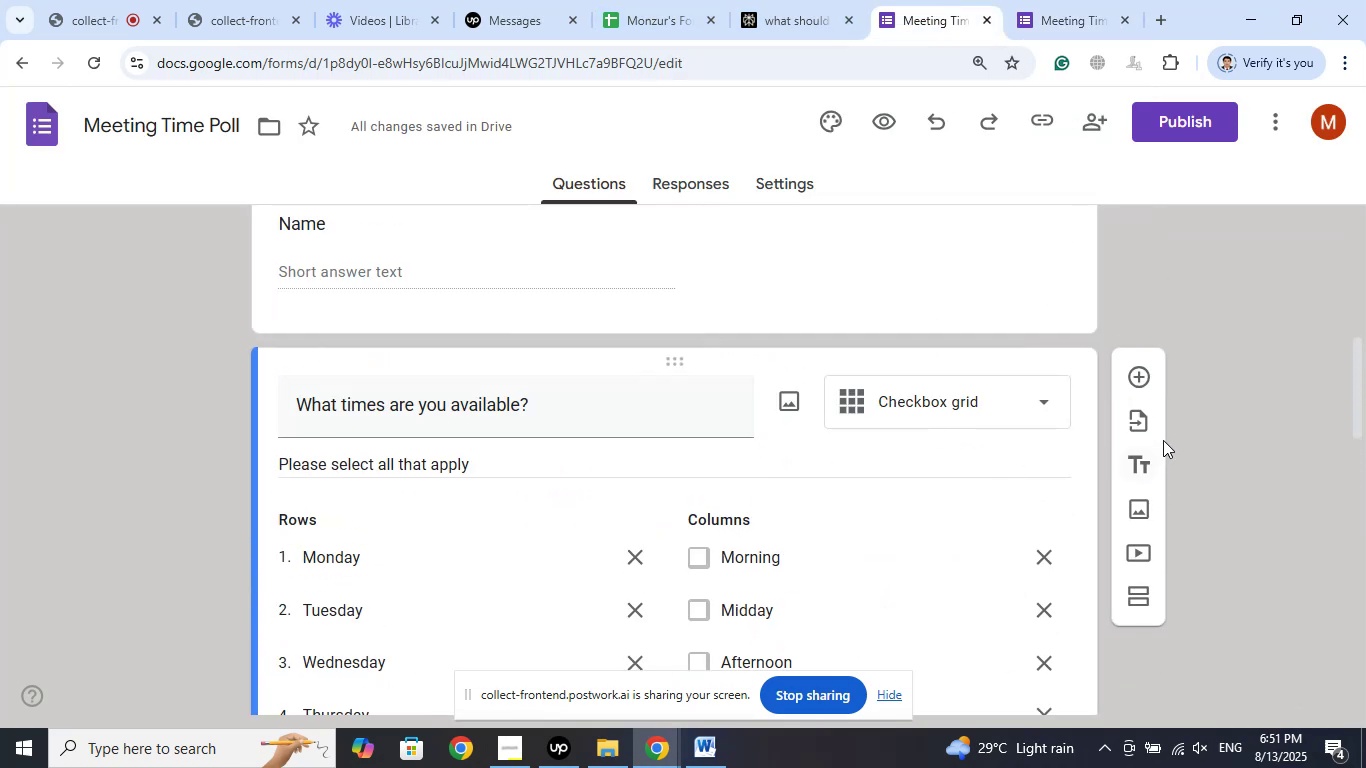 
scroll: coordinate [1163, 440], scroll_direction: down, amount: 3.0
 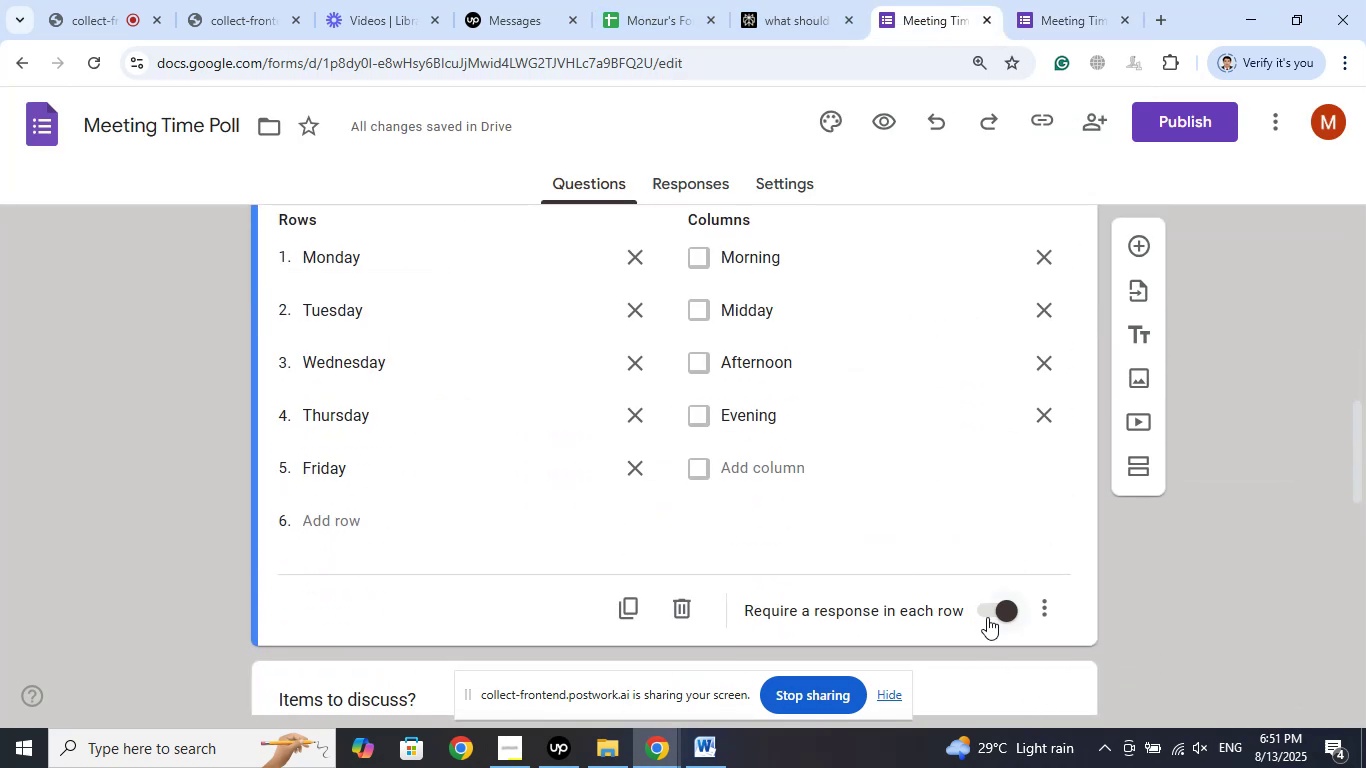 
left_click([994, 610])
 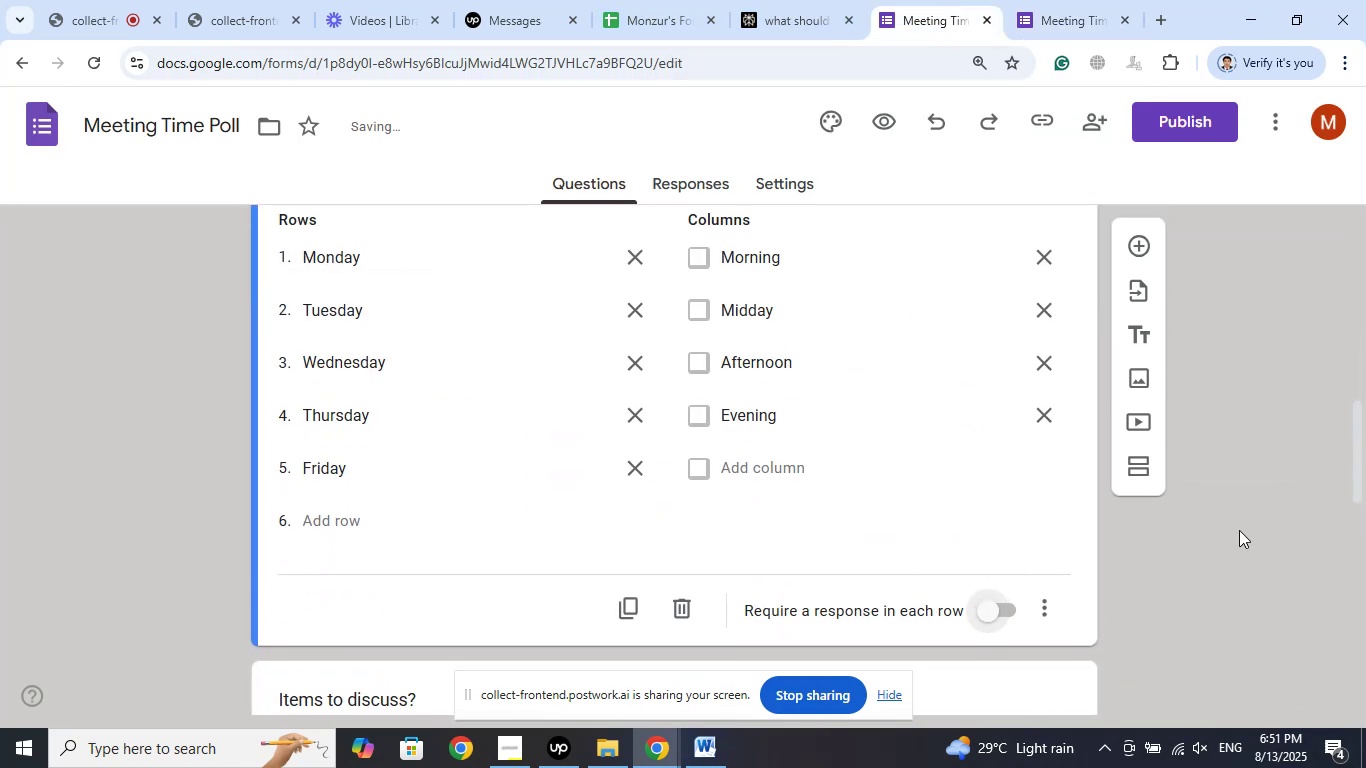 
left_click([1239, 530])
 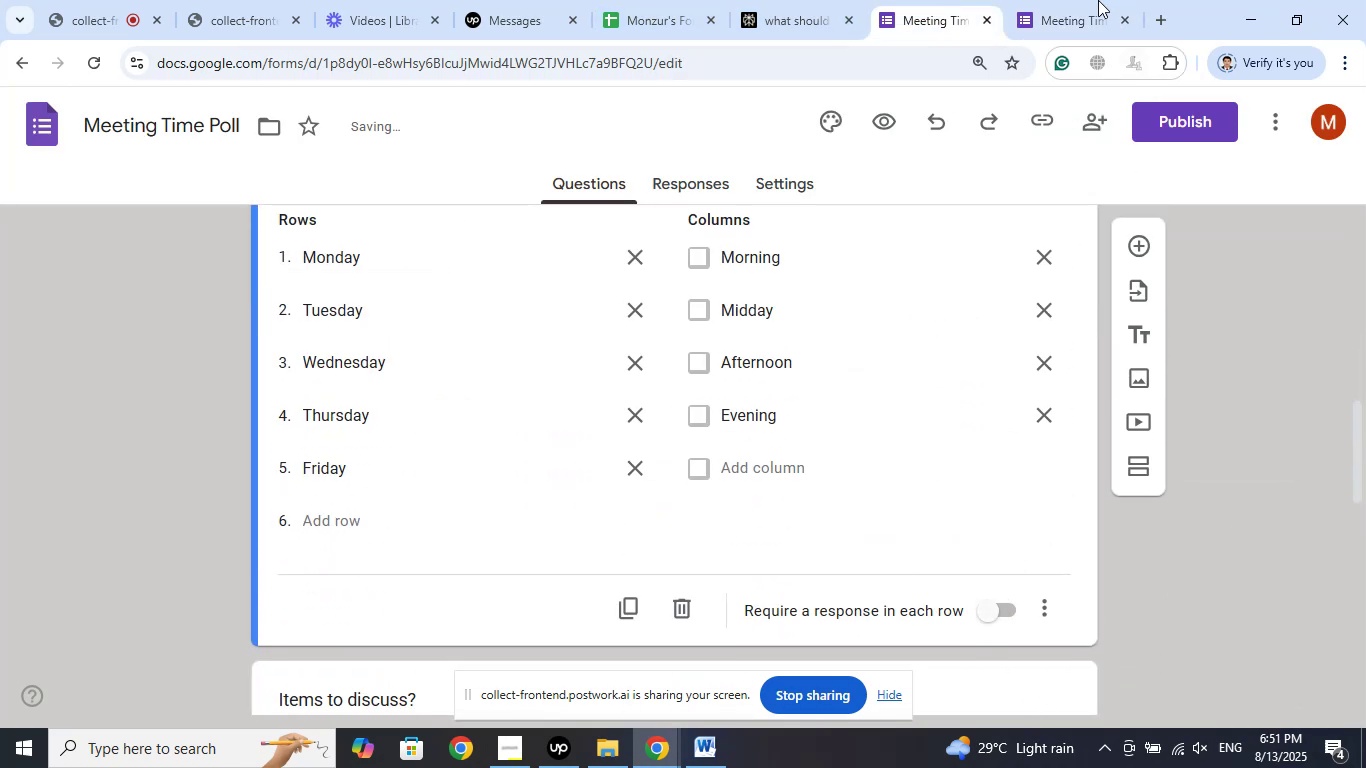 
left_click([1097, 0])
 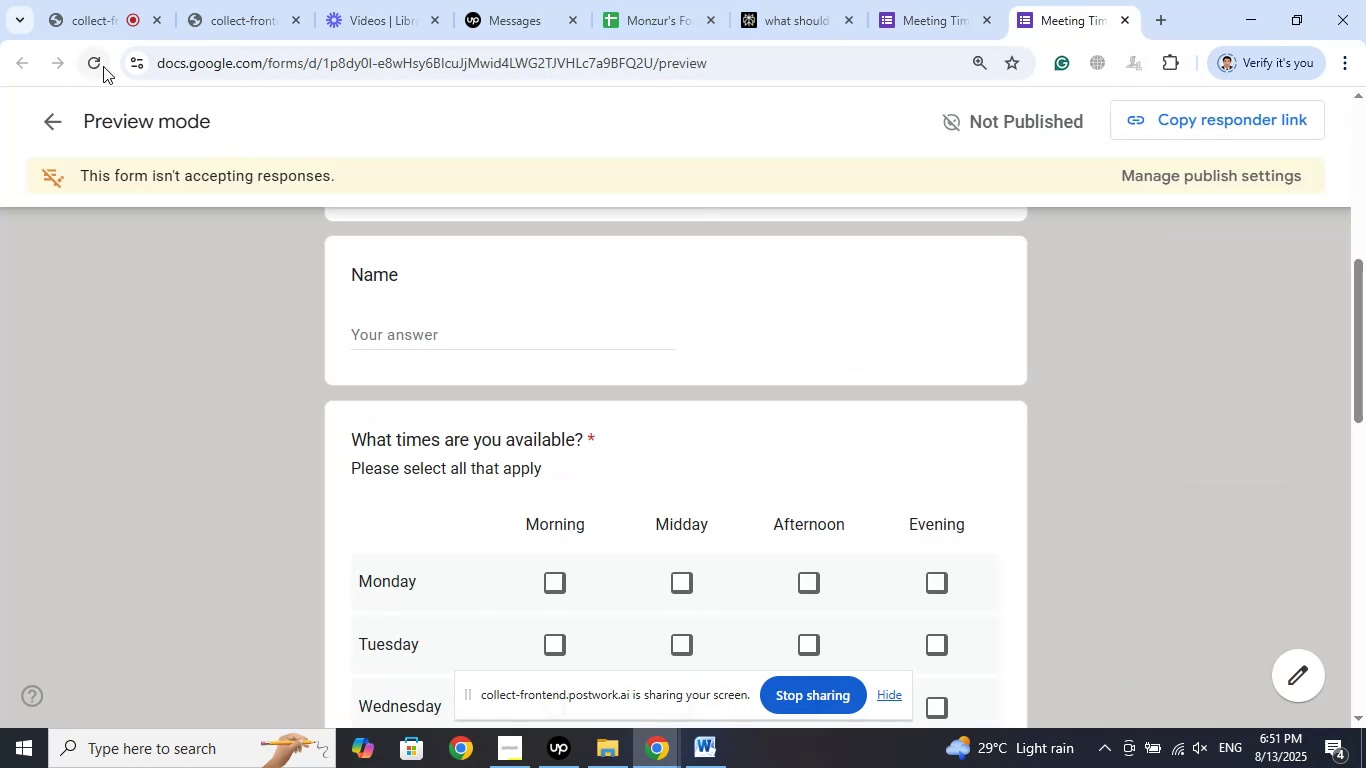 
left_click([100, 64])
 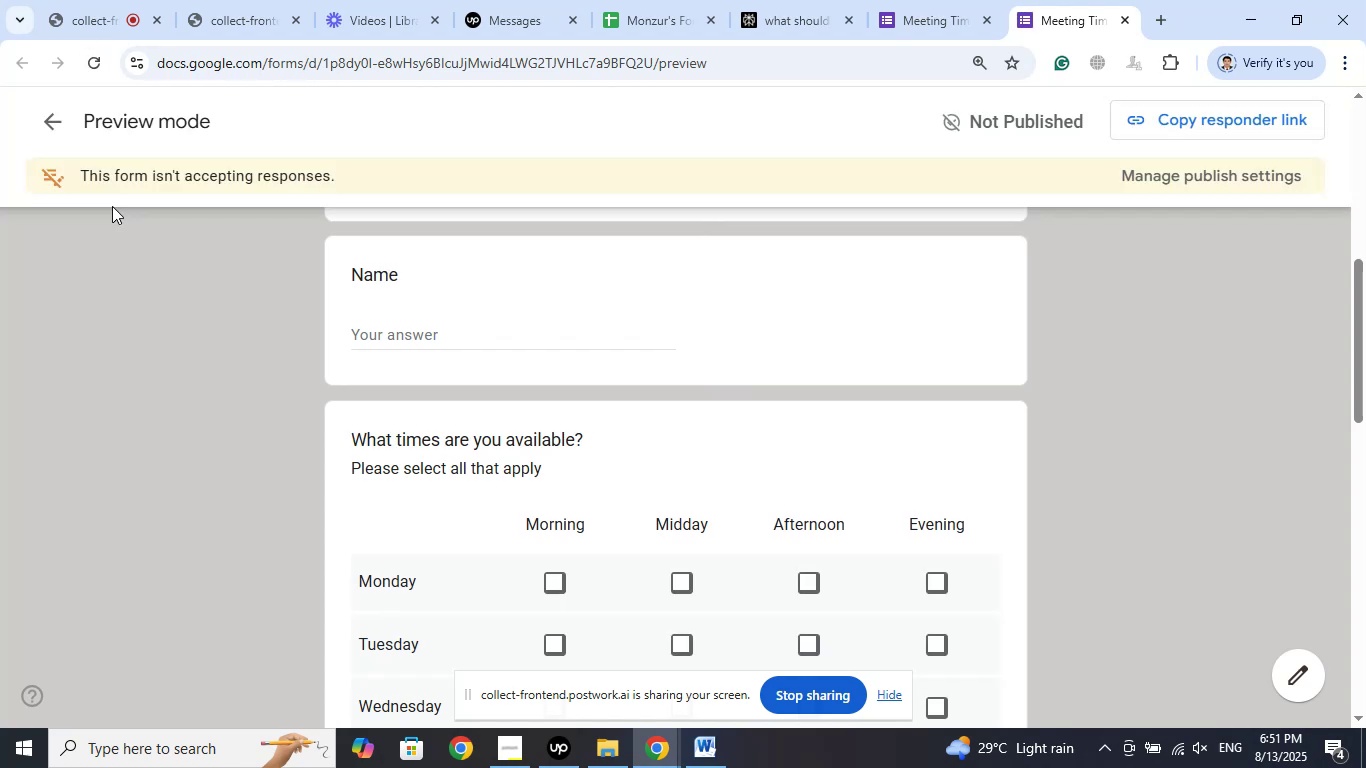 
scroll: coordinate [112, 206], scroll_direction: up, amount: 10.0
 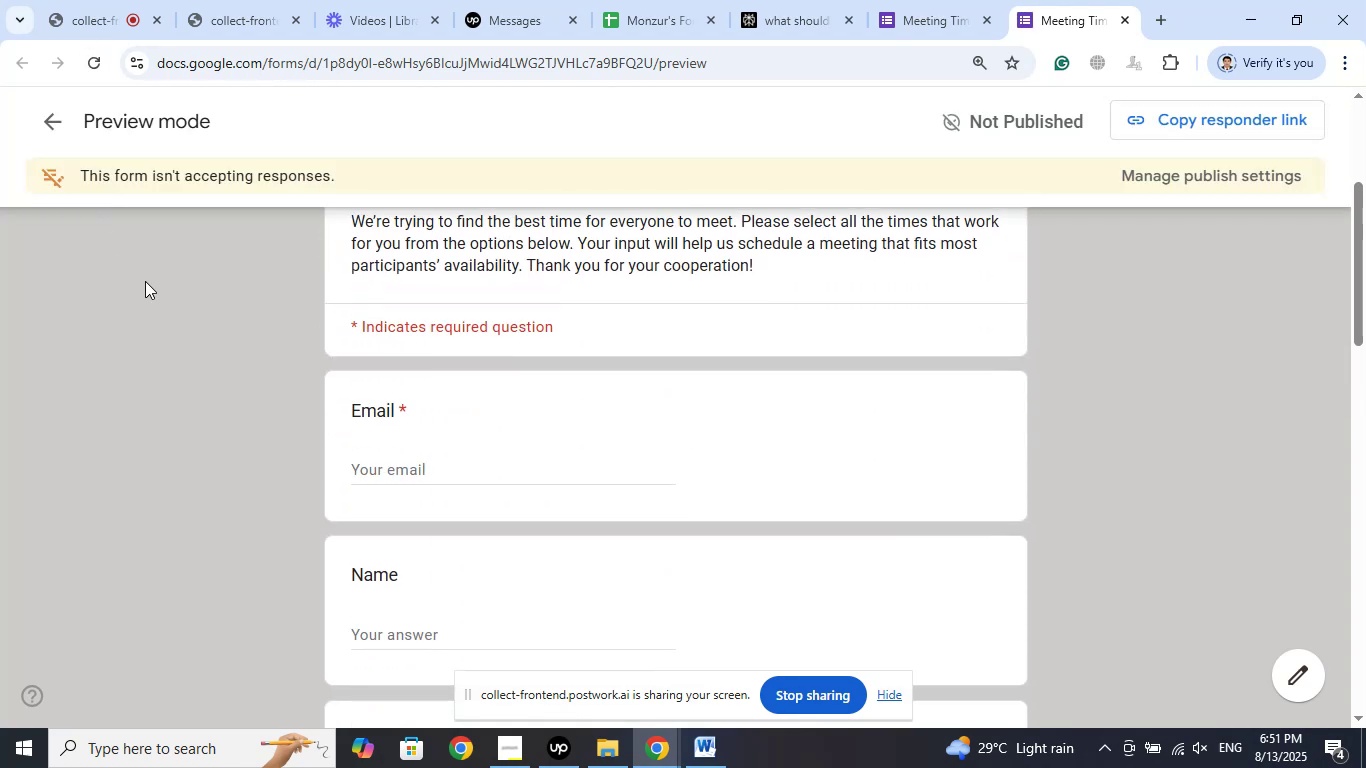 
scroll: coordinate [145, 281], scroll_direction: down, amount: 2.0
 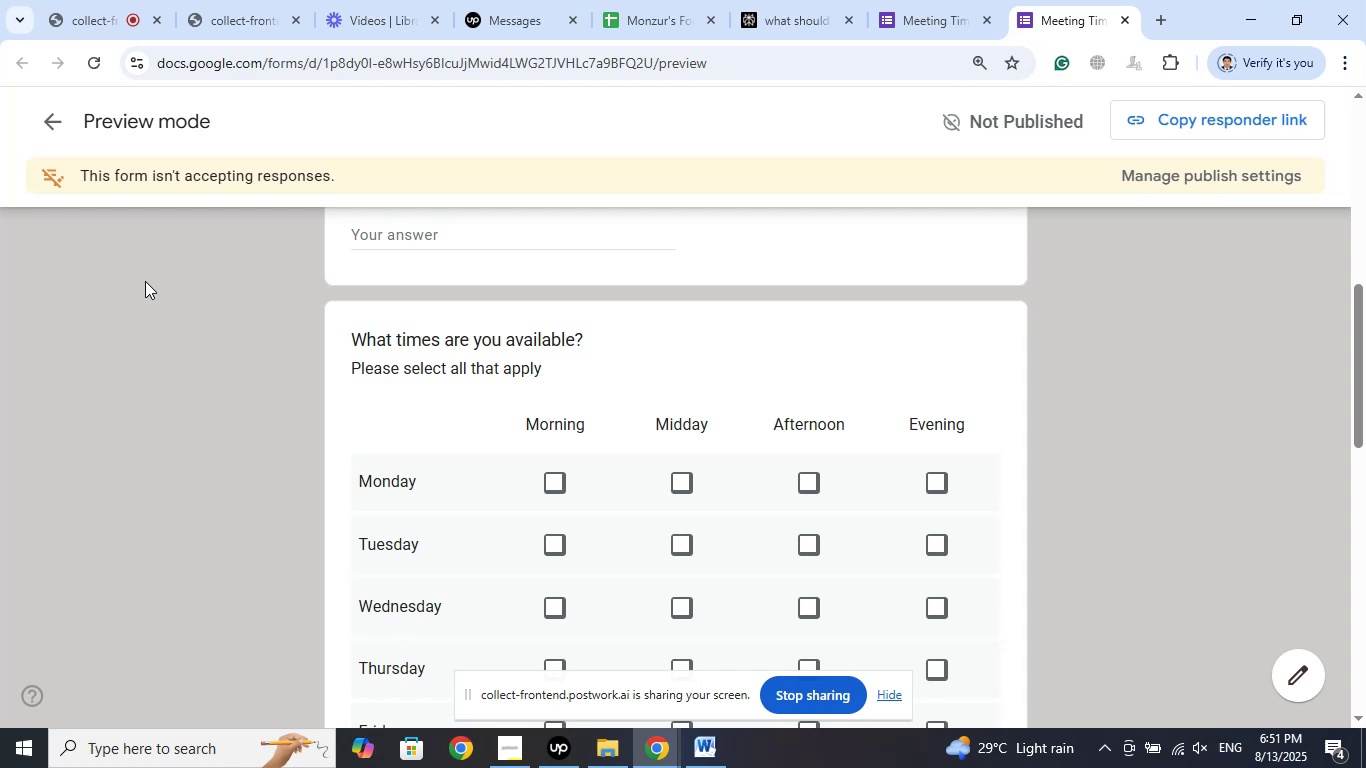 
wait(5.05)
 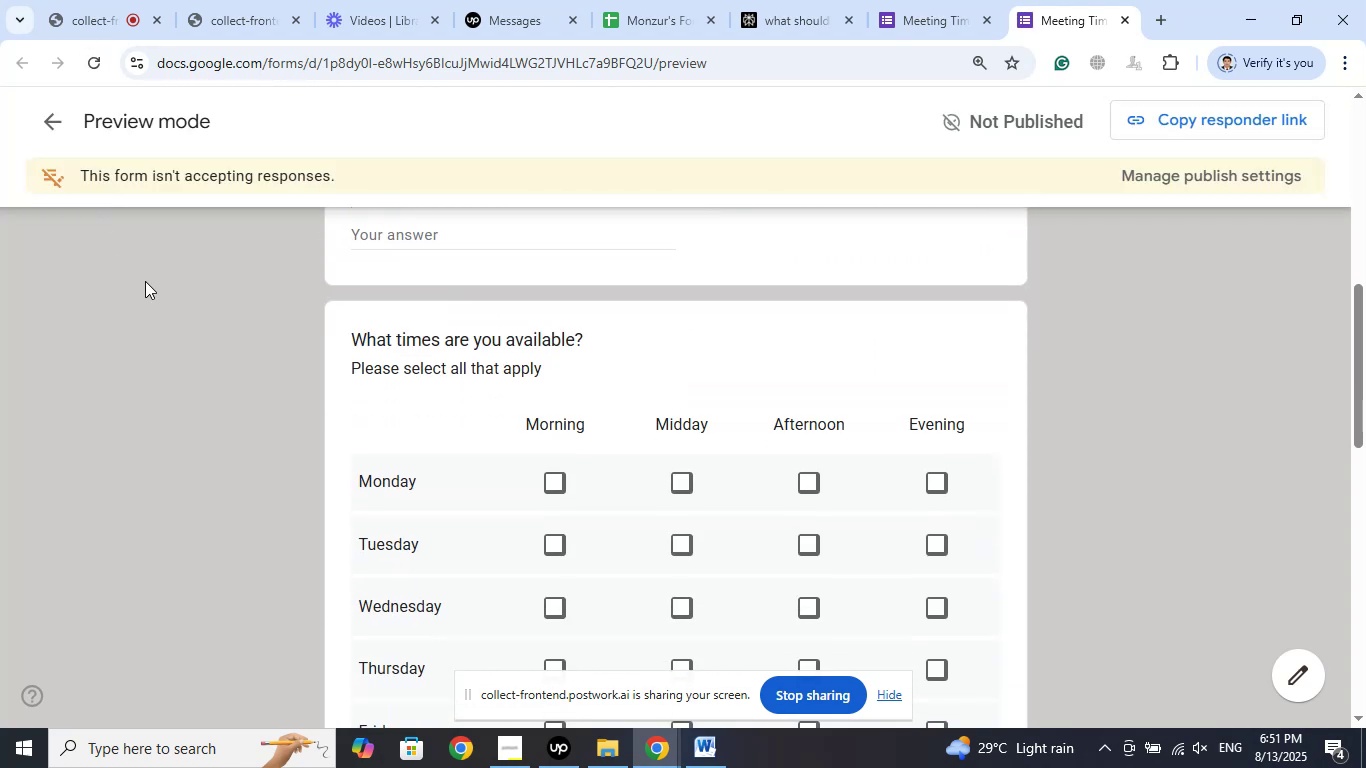 
scroll: coordinate [147, 283], scroll_direction: down, amount: 6.0
 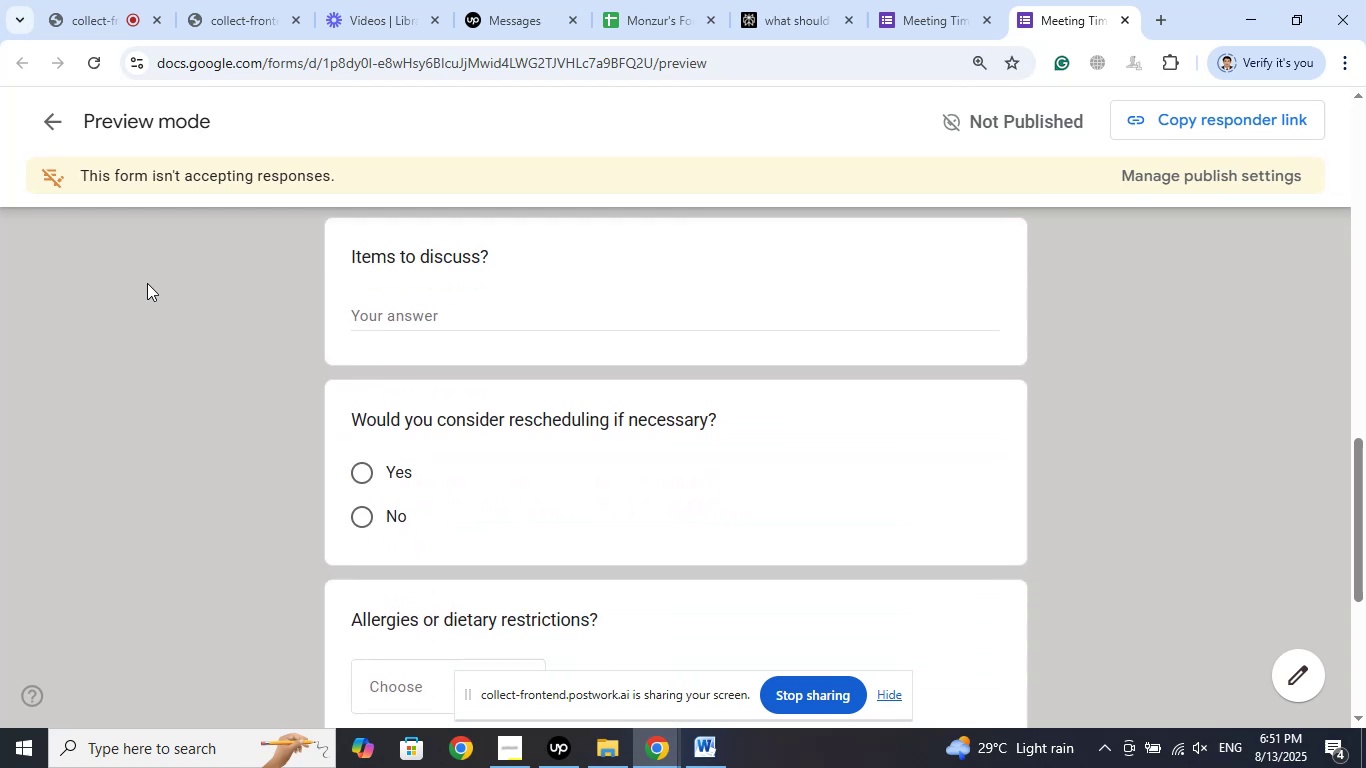 
scroll: coordinate [149, 283], scroll_direction: up, amount: 14.0
 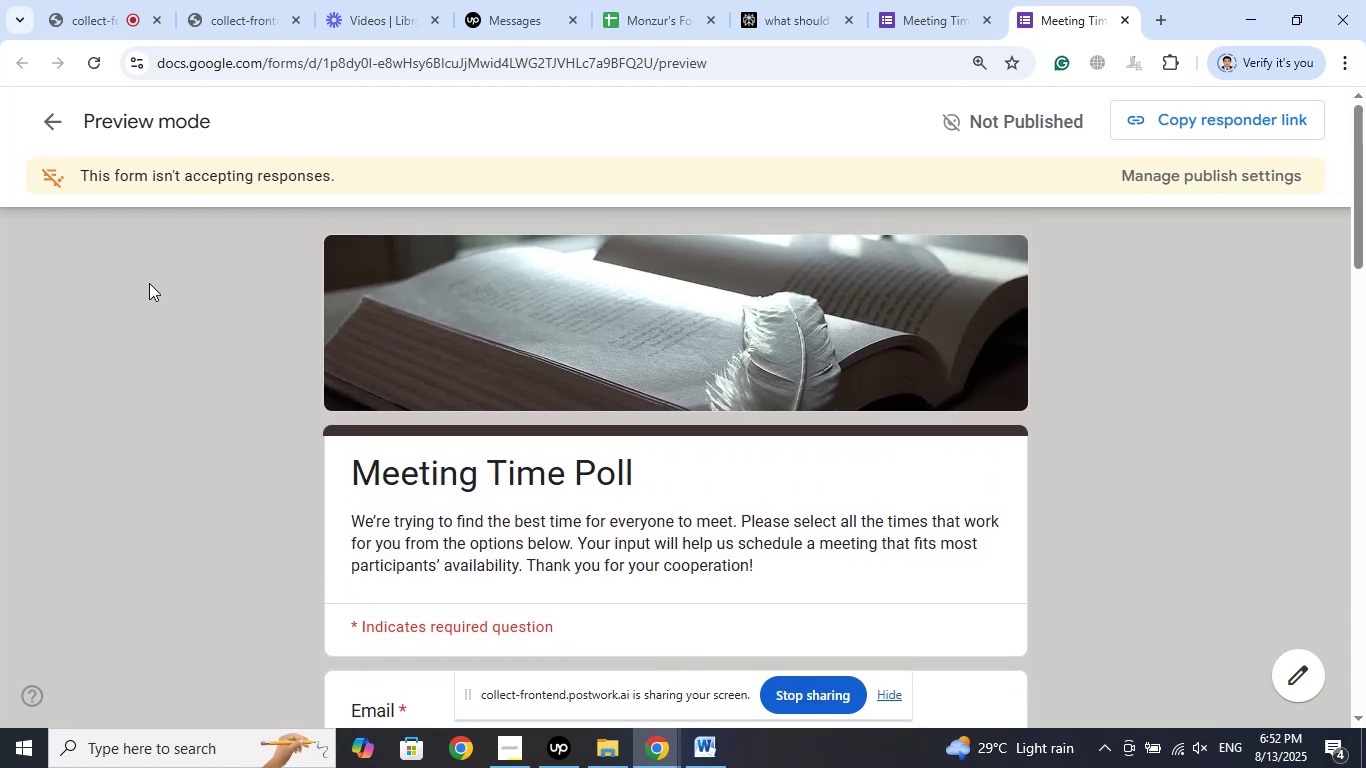 
scroll: coordinate [149, 283], scroll_direction: down, amount: 9.0
 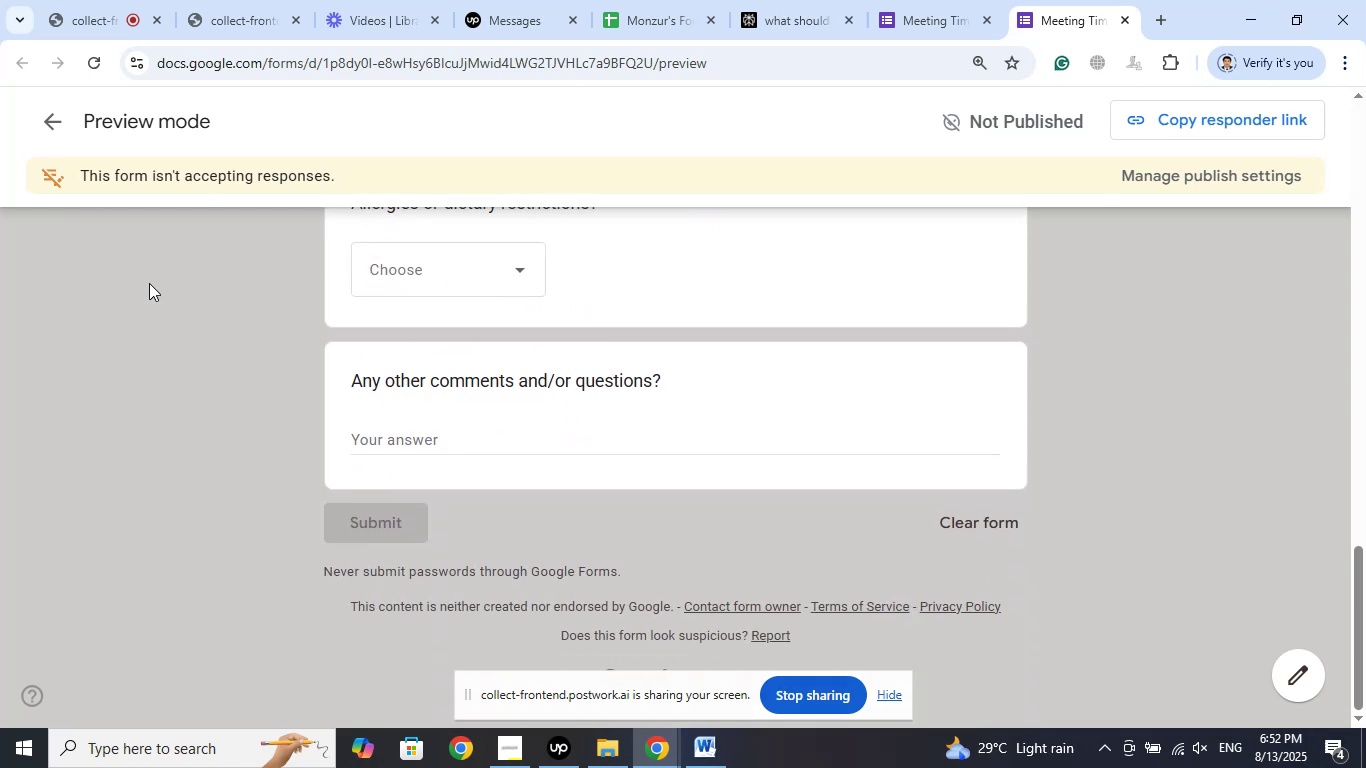 
scroll: coordinate [153, 282], scroll_direction: up, amount: 15.0
 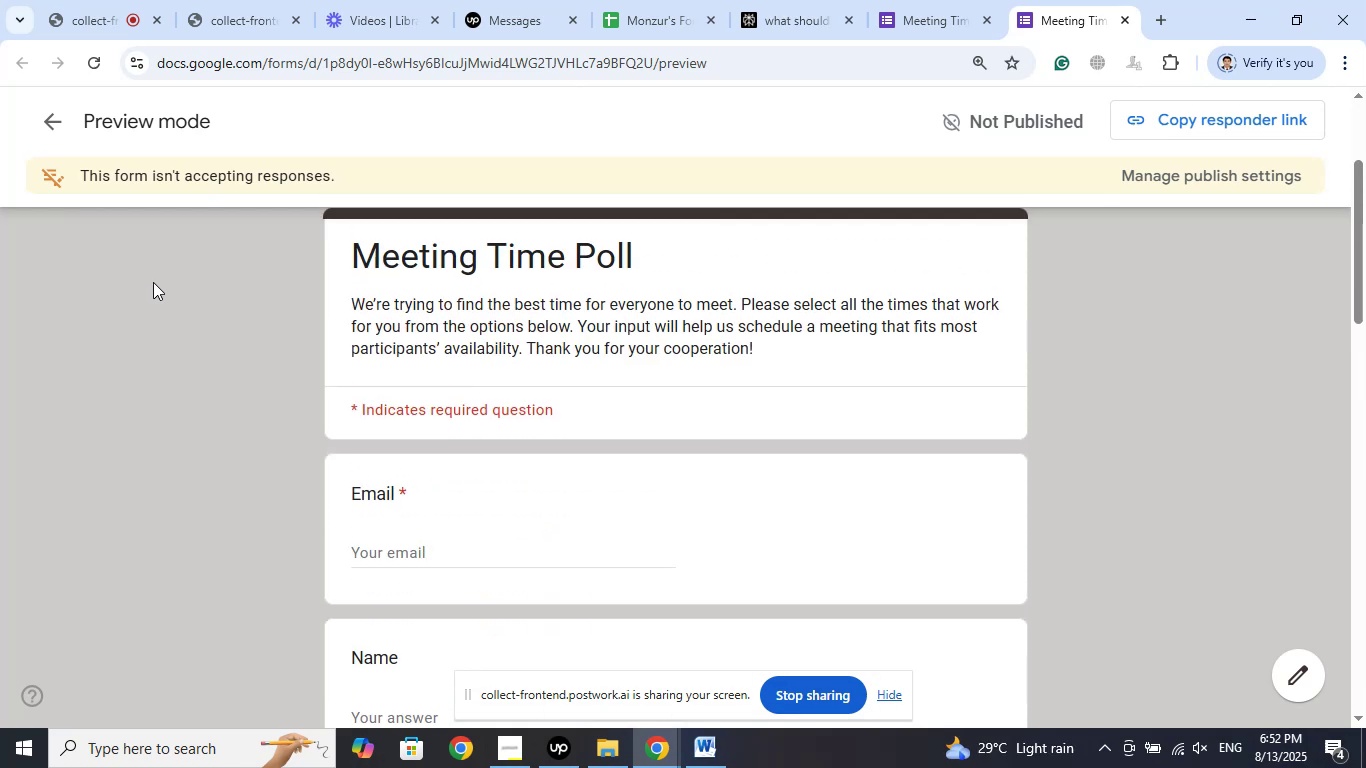 
scroll: coordinate [153, 282], scroll_direction: down, amount: 3.0
 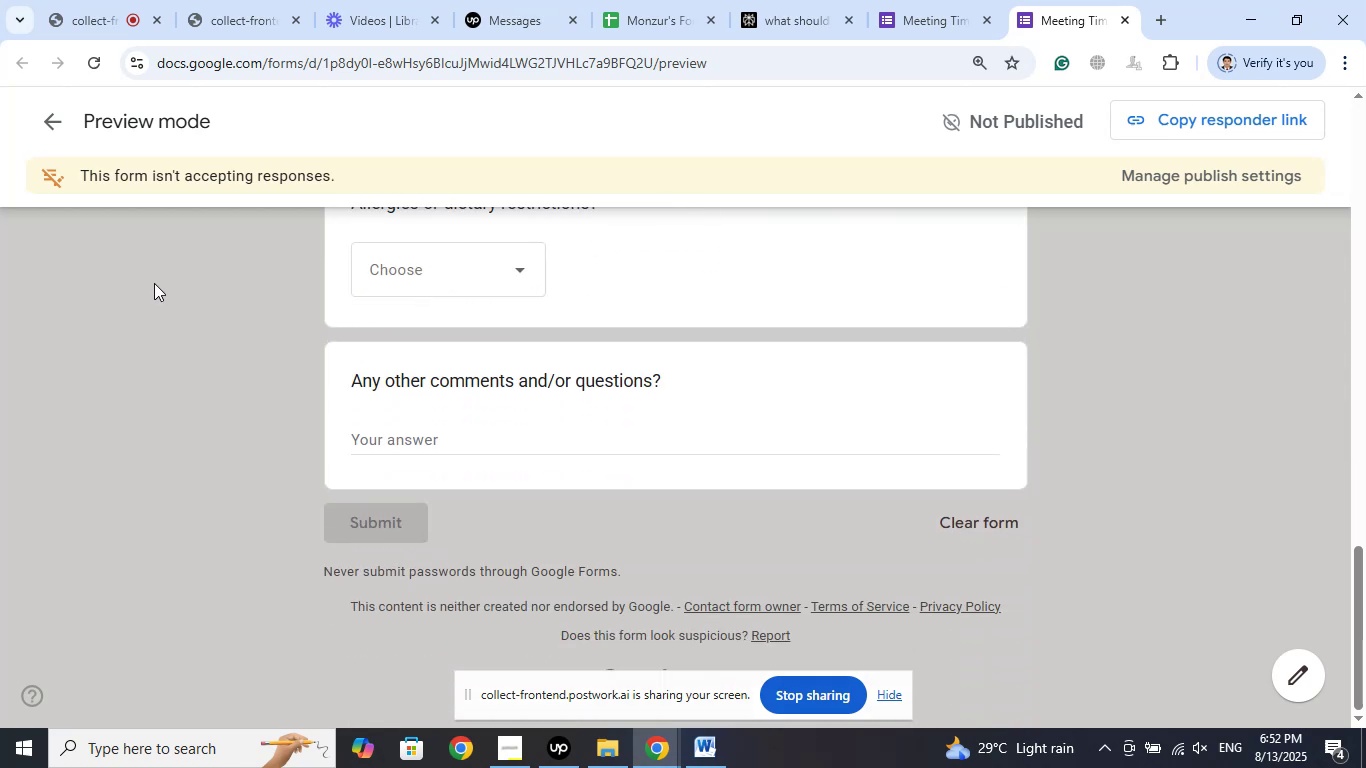 
scroll: coordinate [154, 278], scroll_direction: up, amount: 20.0
 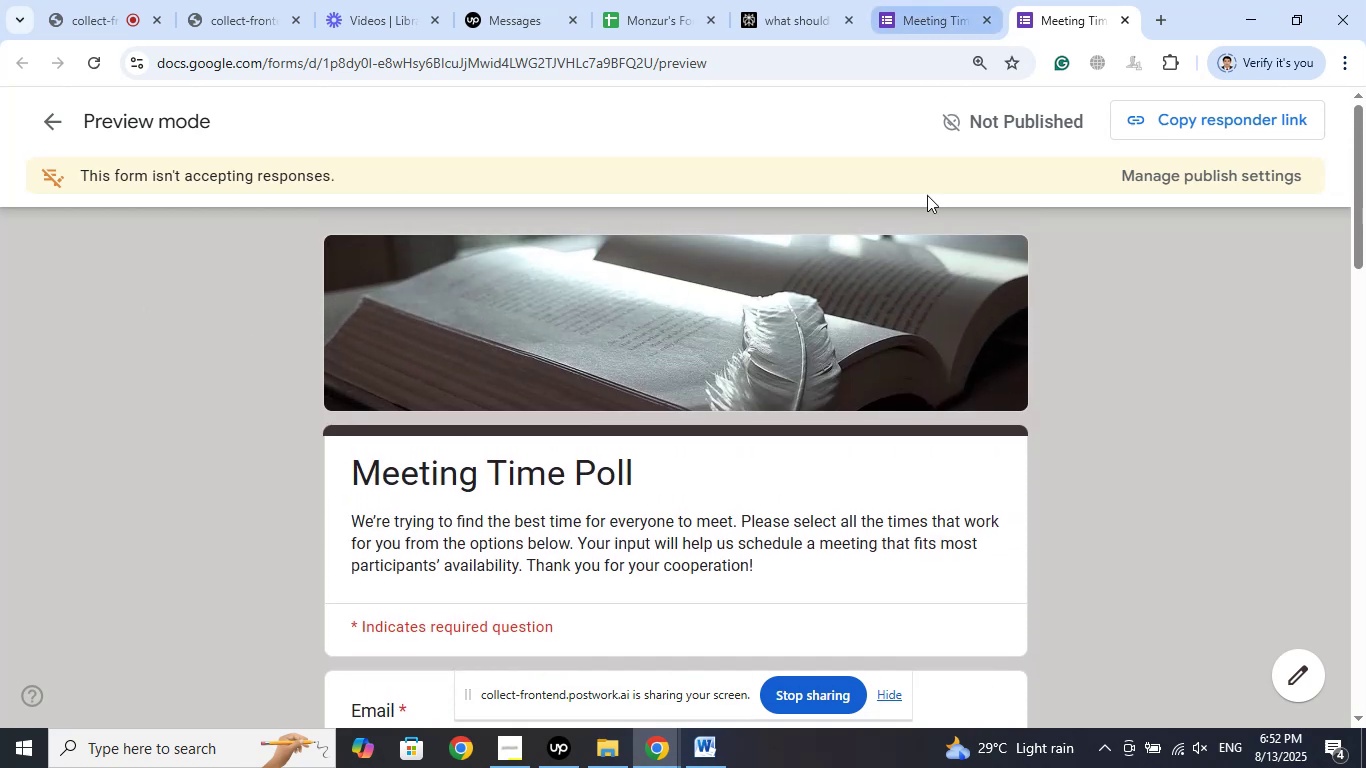 
scroll: coordinate [1215, 321], scroll_direction: down, amount: 14.0
 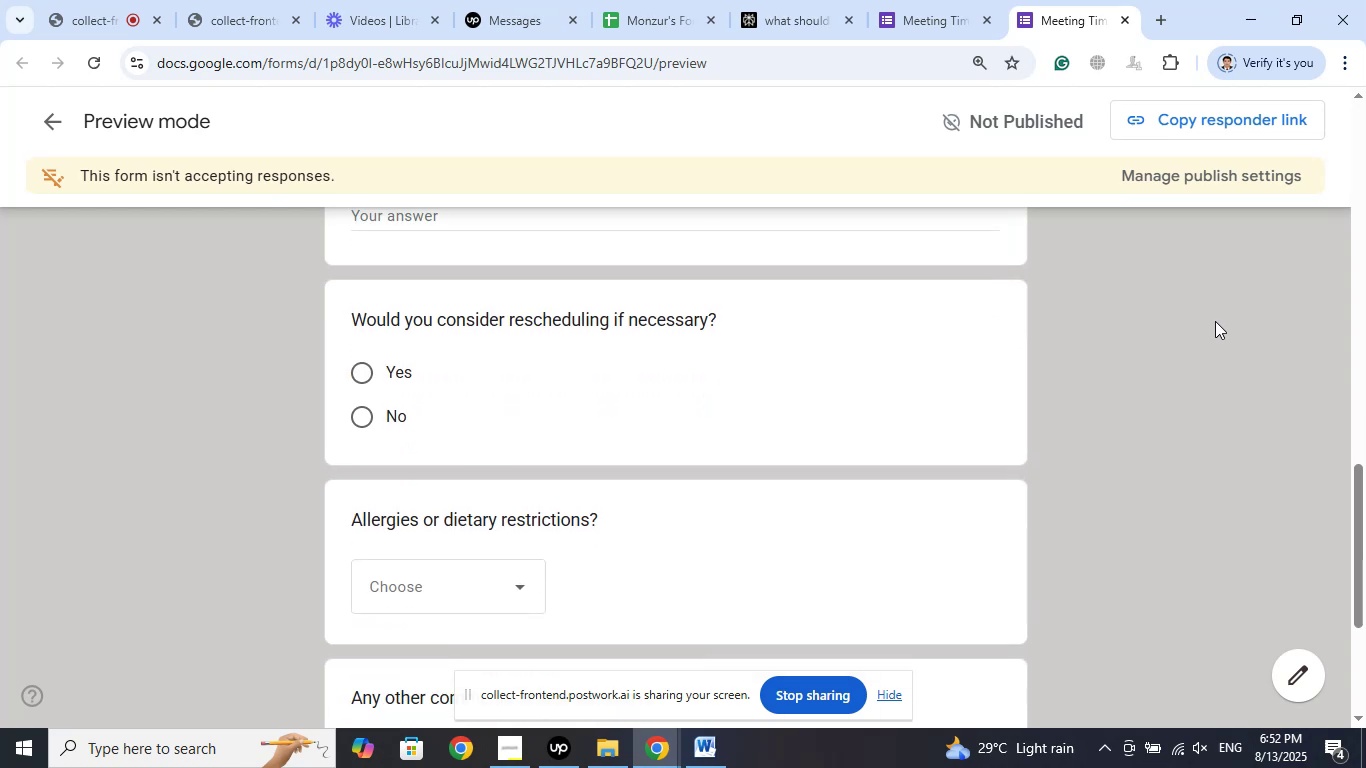 
scroll: coordinate [1215, 321], scroll_direction: down, amount: 3.0
 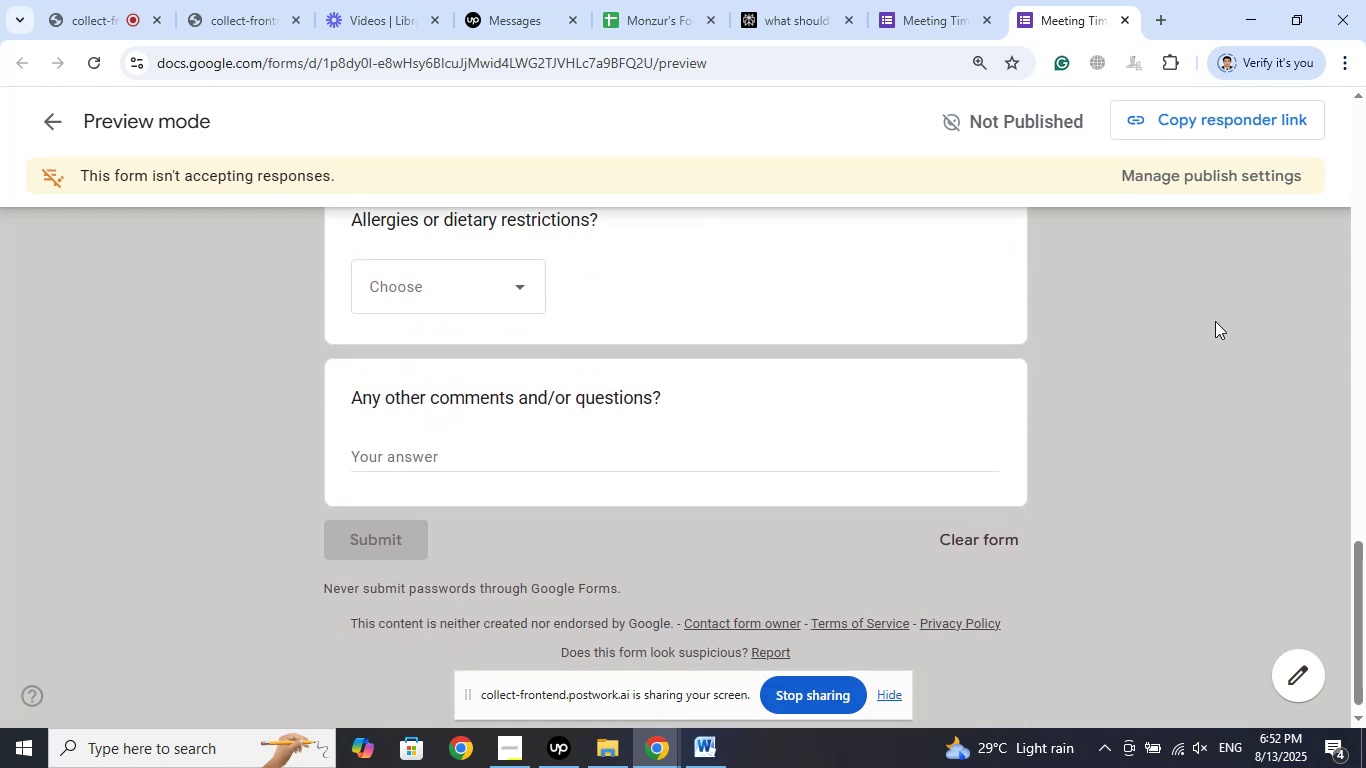 
scroll: coordinate [1215, 321], scroll_direction: up, amount: 15.0
 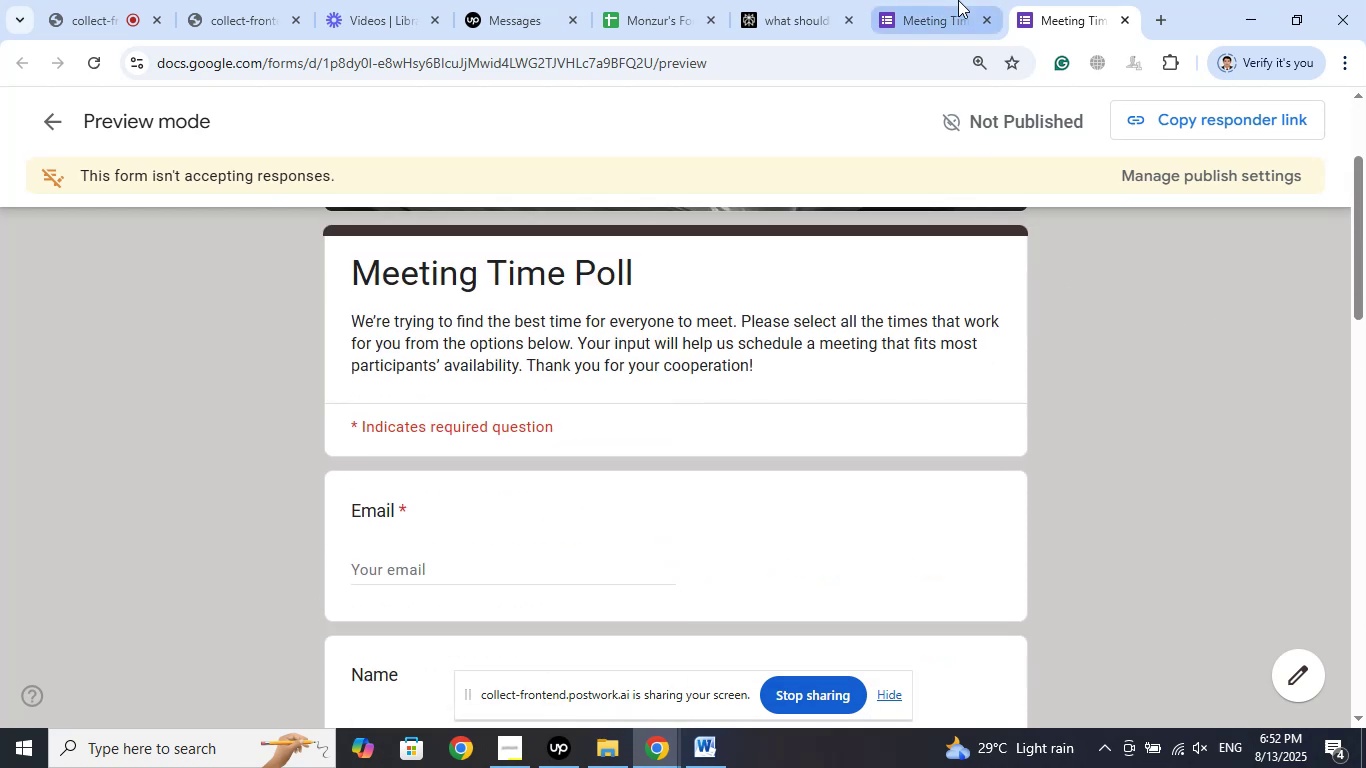 
left_click([958, 0])
 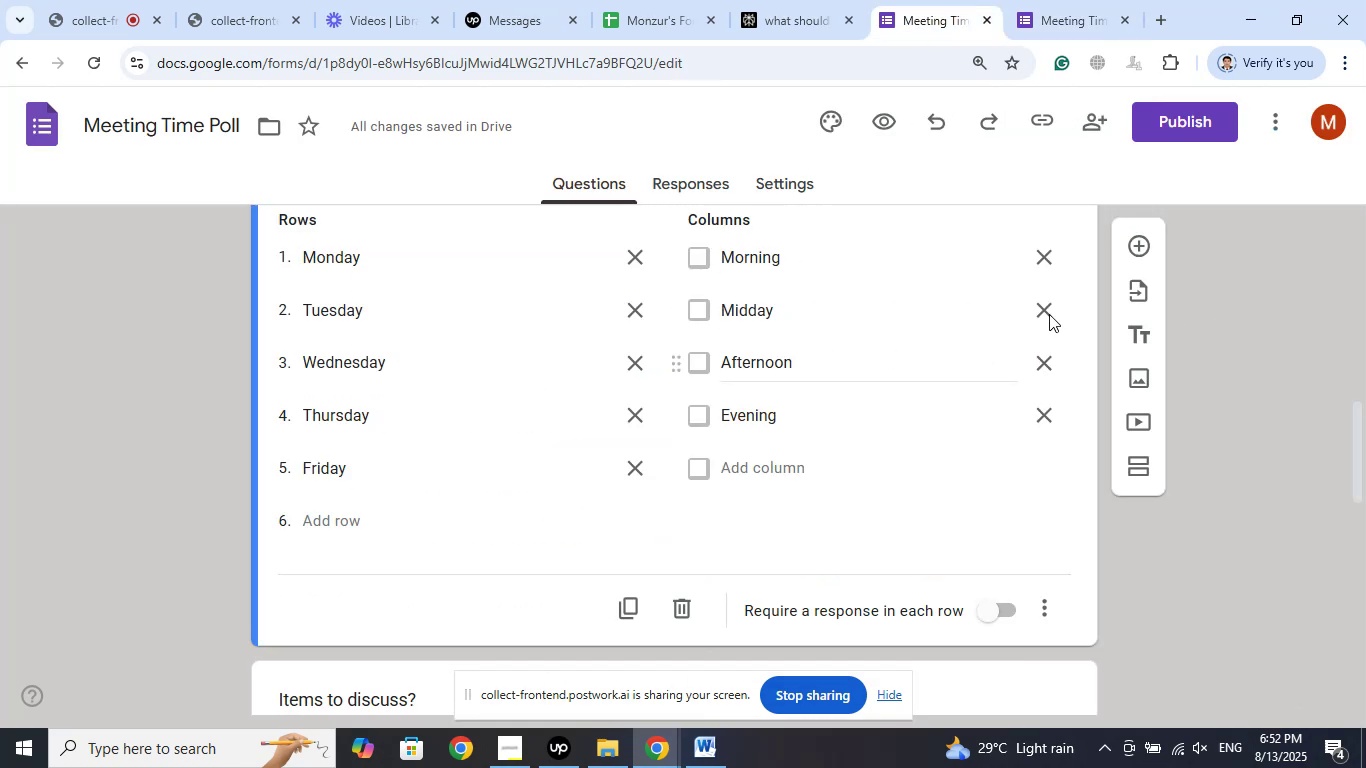 
scroll: coordinate [1279, 400], scroll_direction: up, amount: 13.0
 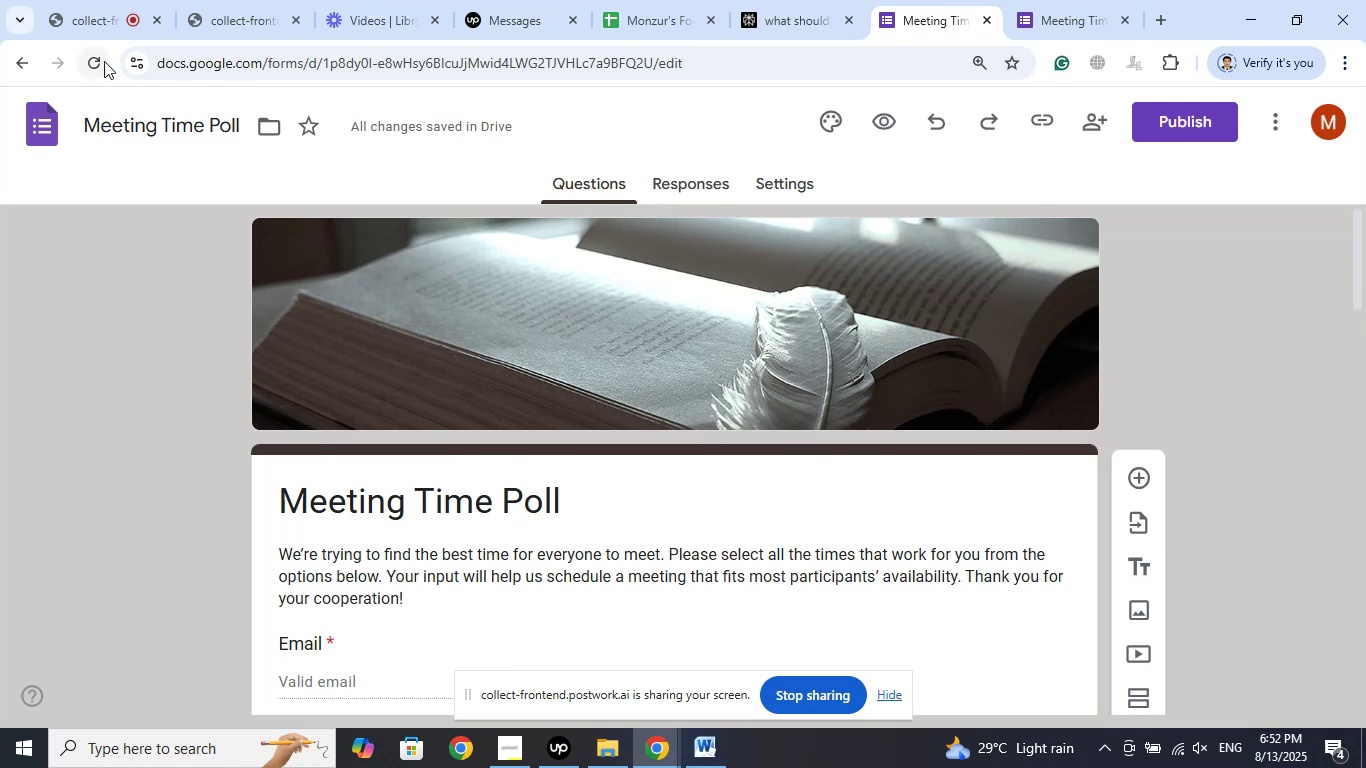 
left_click([102, 65])
 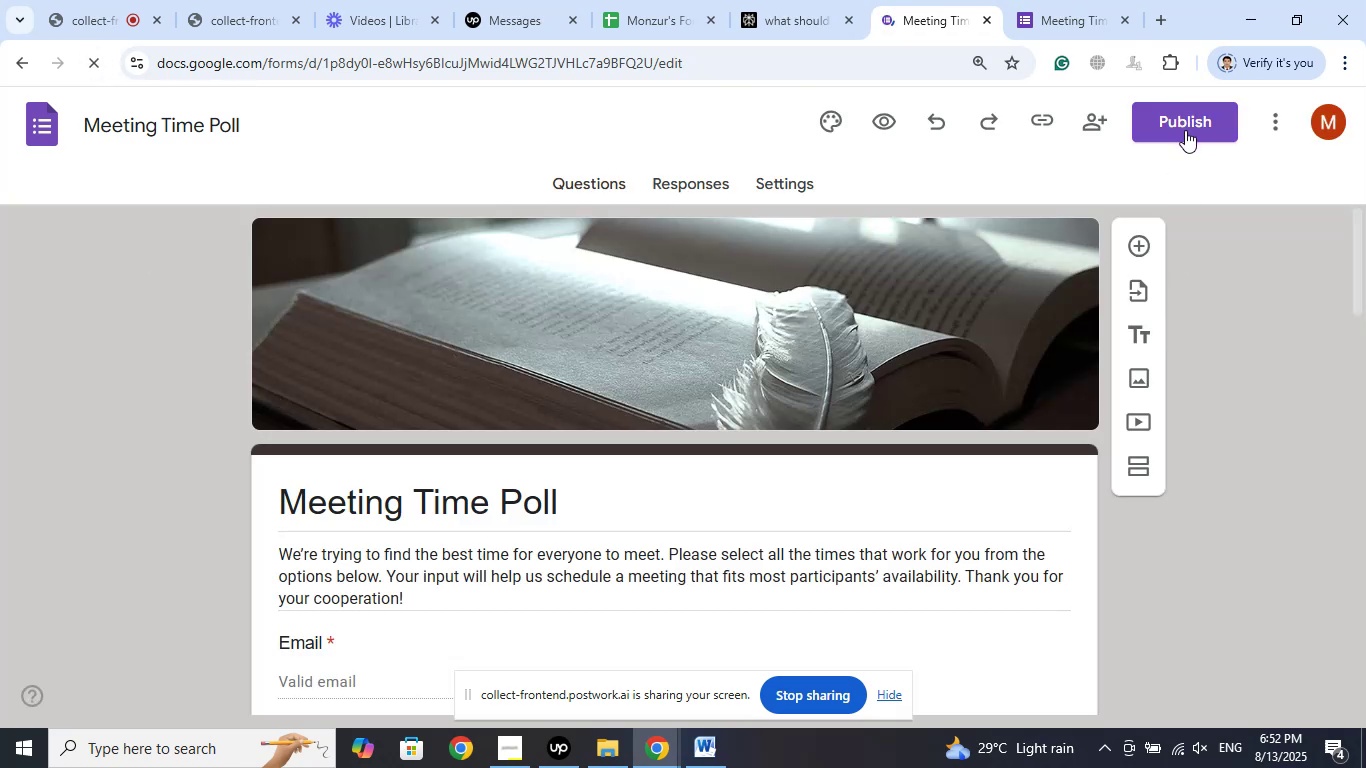 
left_click([1185, 130])
 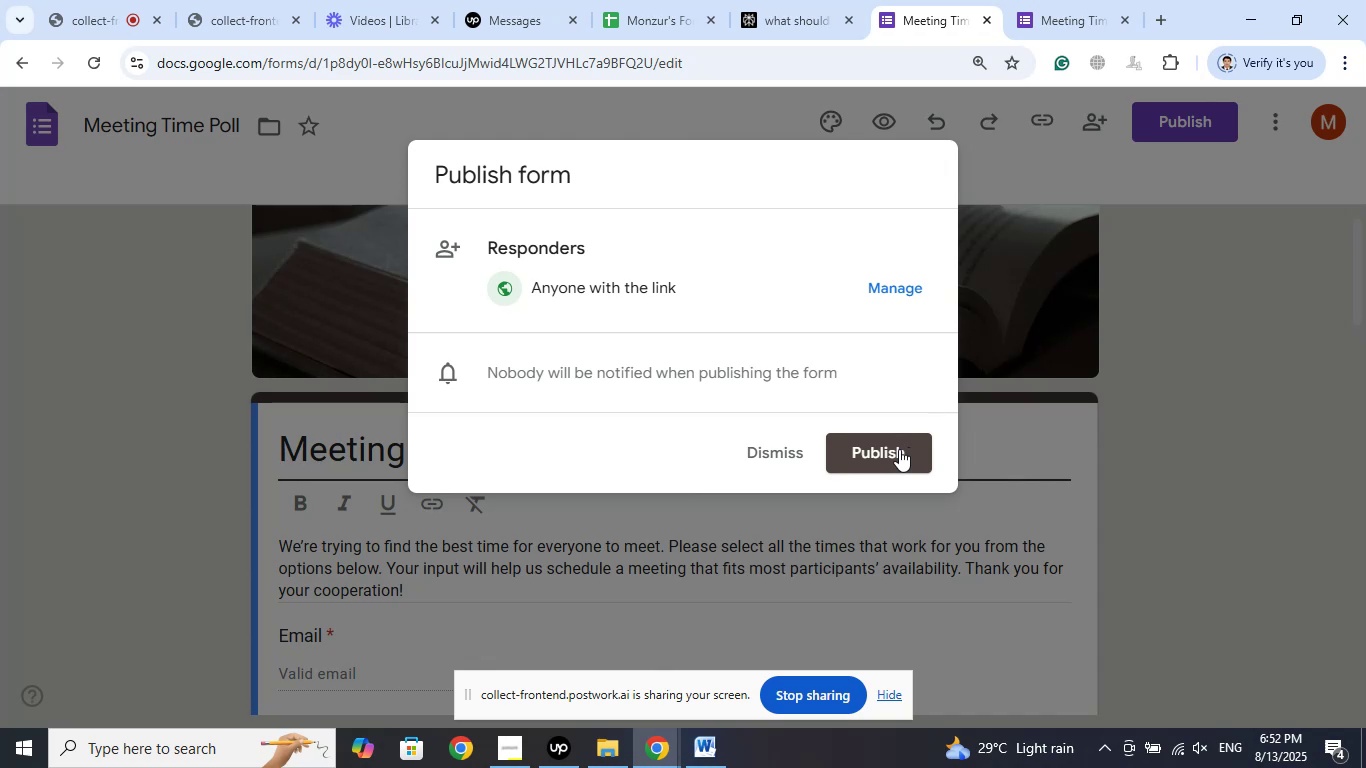 
wait(13.78)
 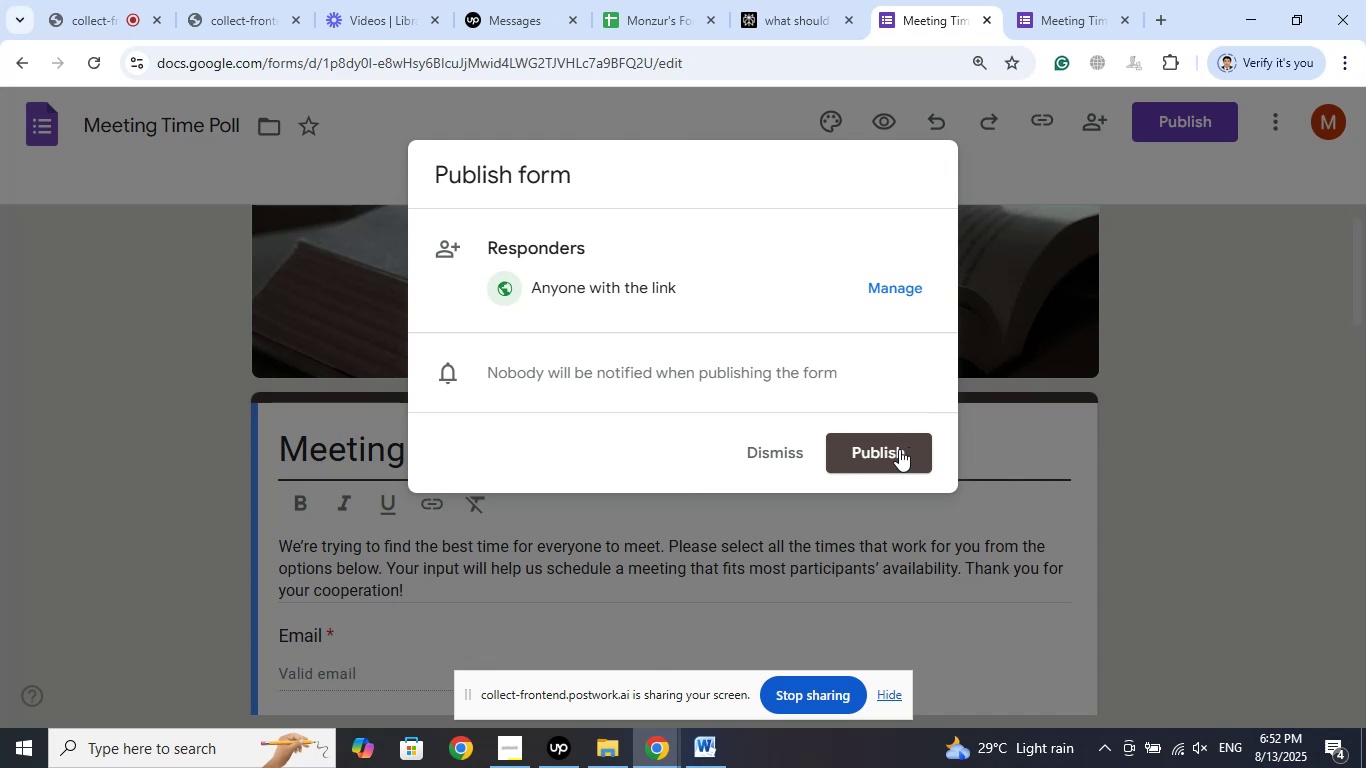 
left_click([899, 449])
 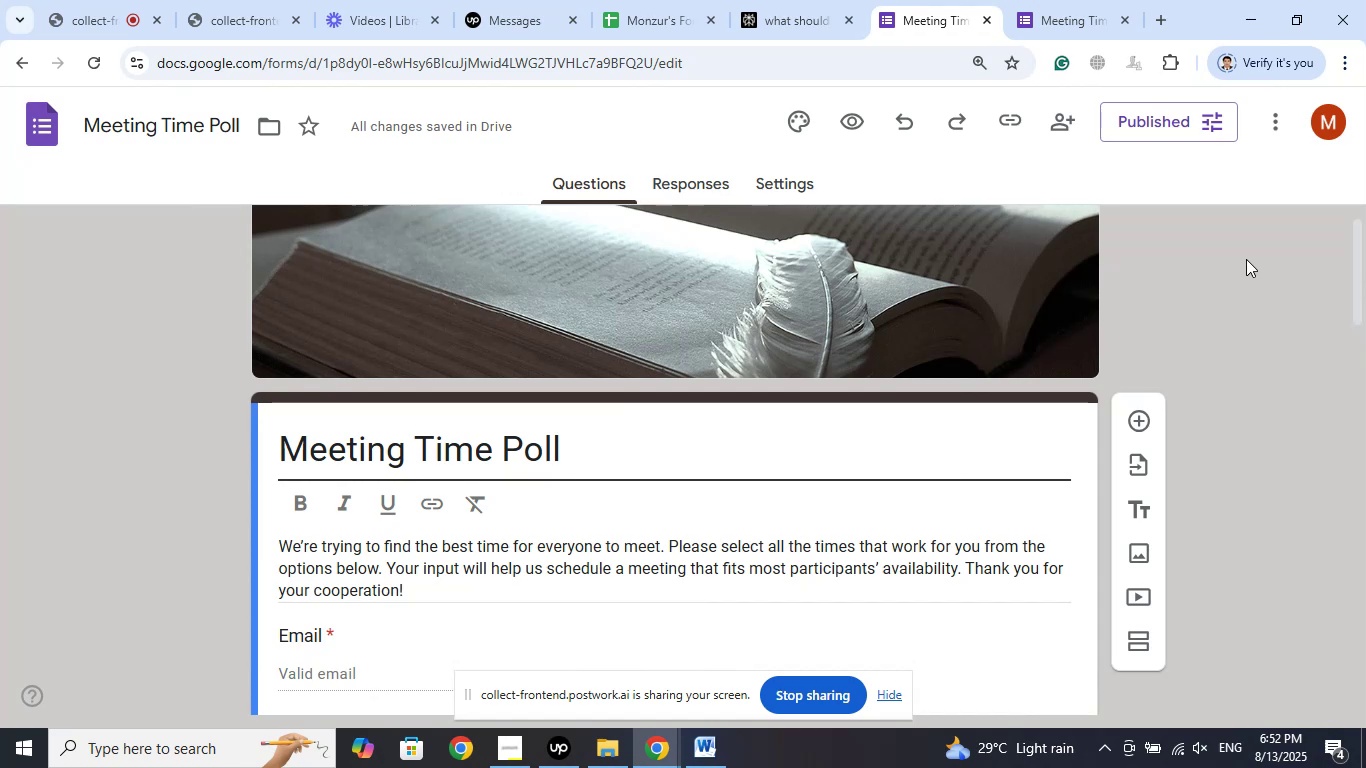 
wait(5.7)
 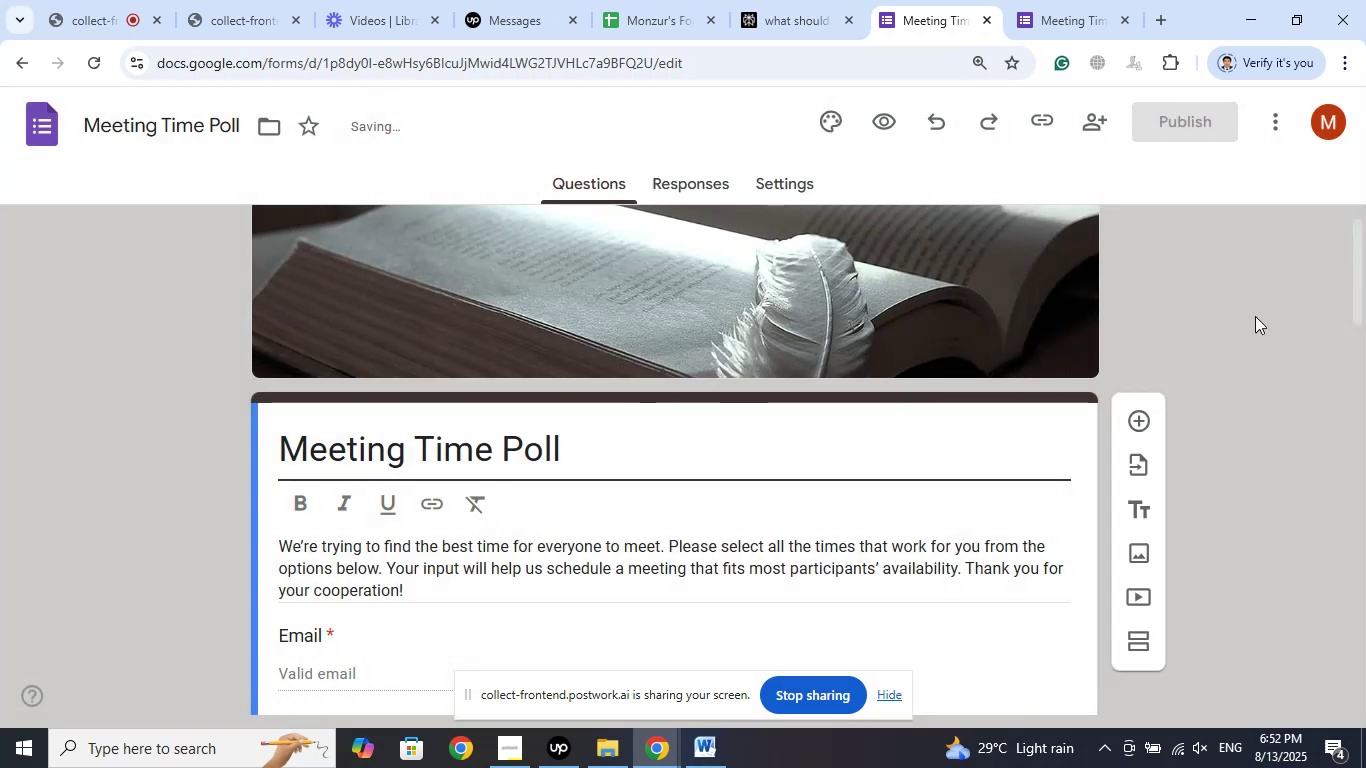 
left_click([1122, 12])
 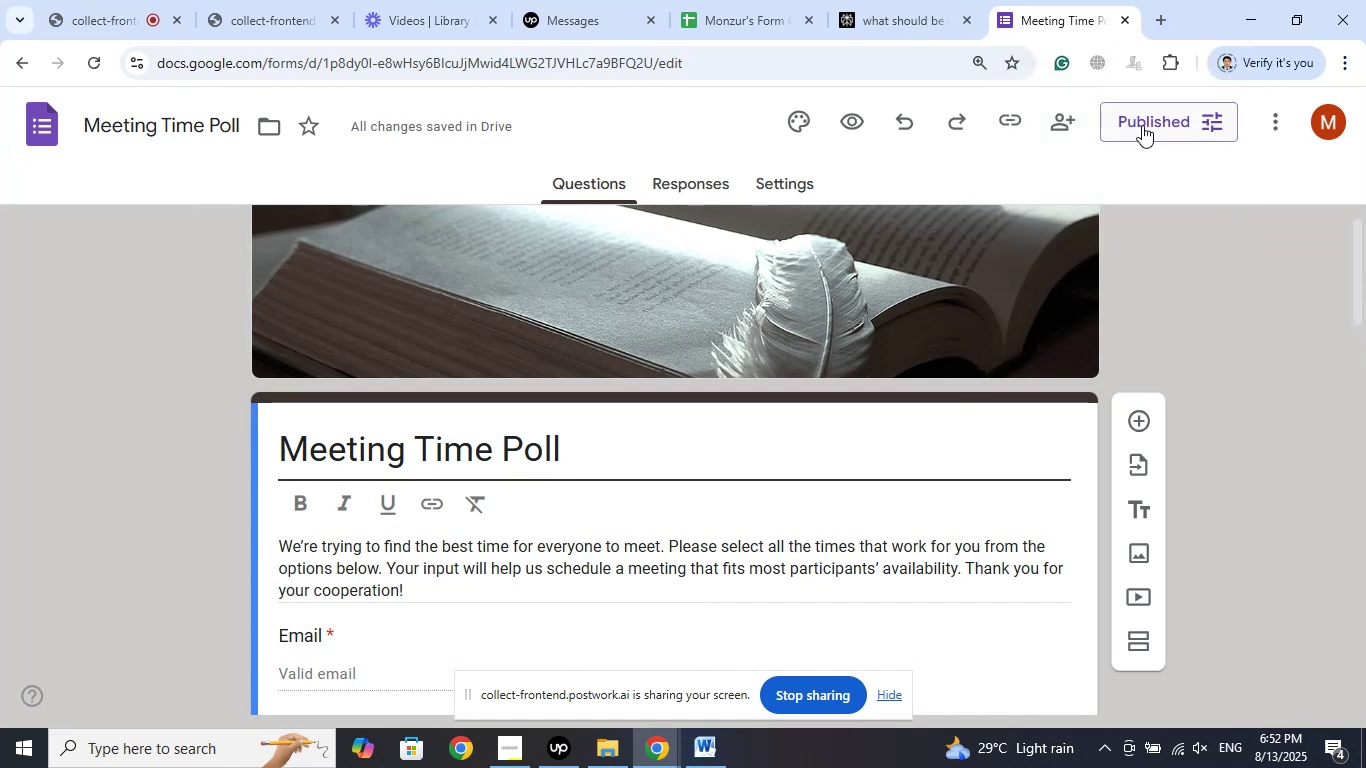 
left_click([1142, 124])
 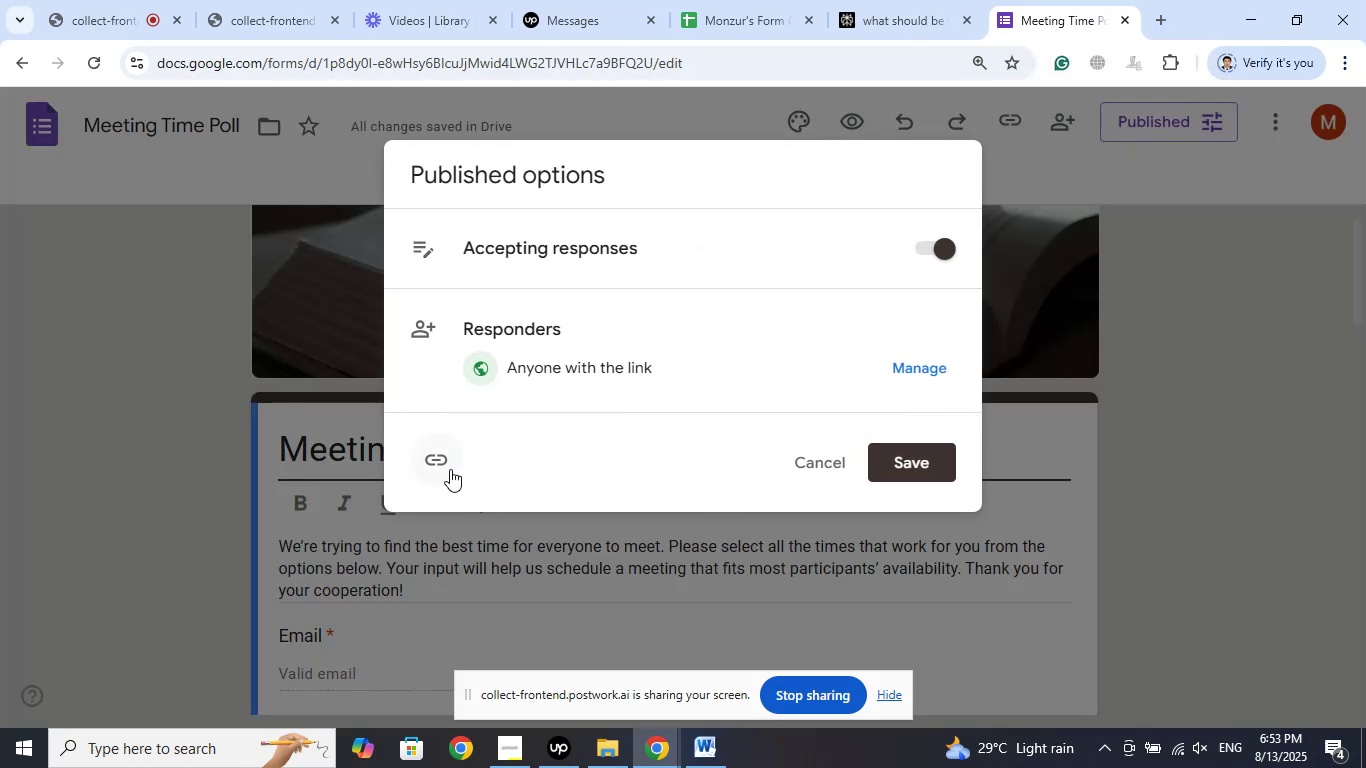 
left_click([437, 459])
 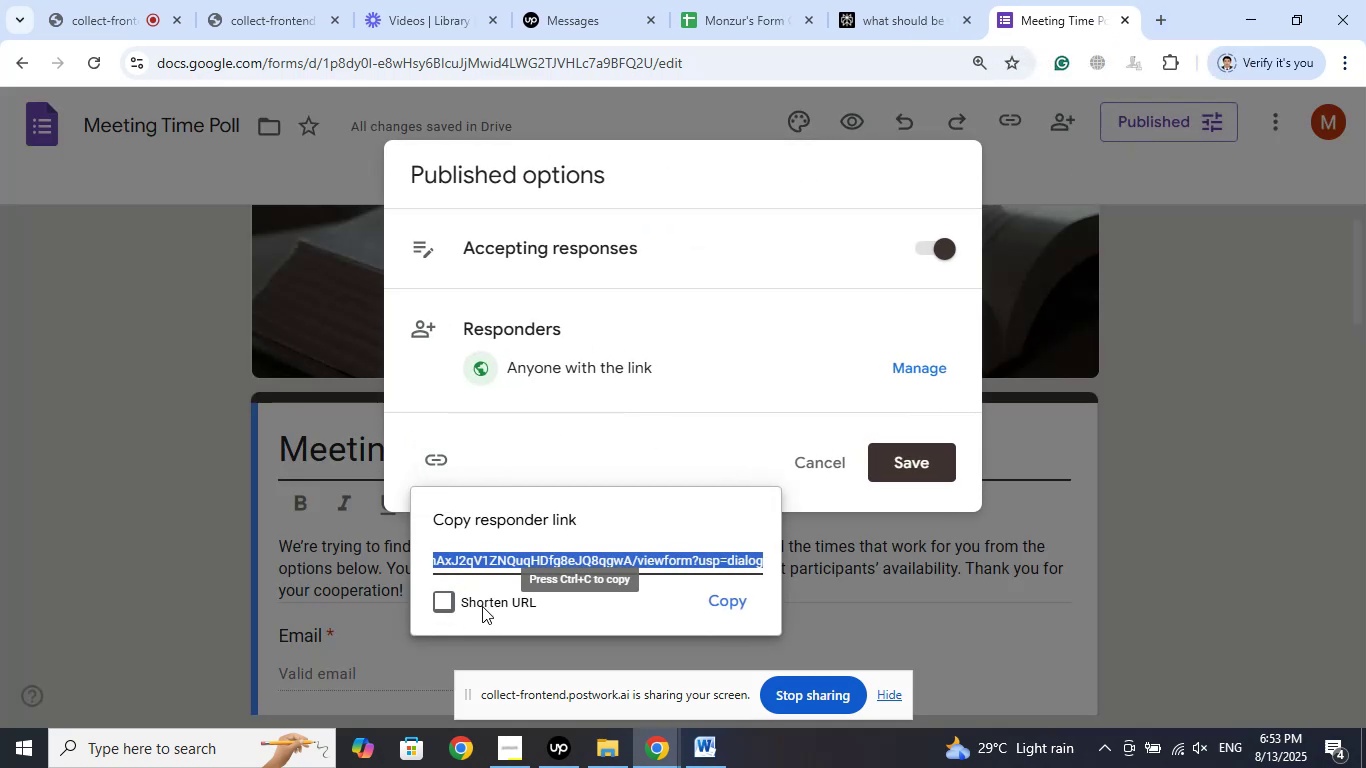 
left_click([443, 601])
 